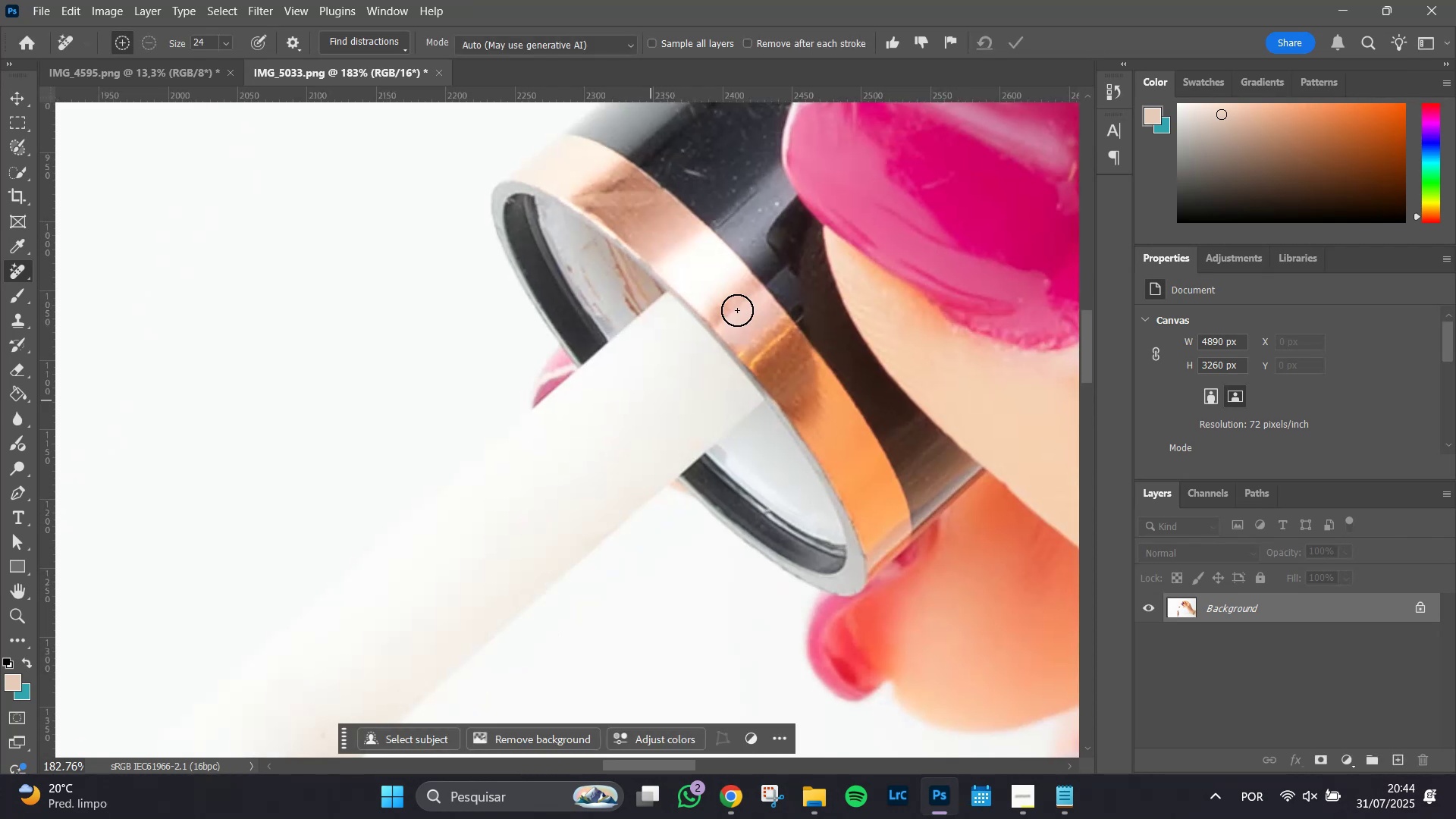 
hold_key(key=AltLeft, duration=0.34)
scroll: coordinate [769, 270], scroll_direction: down, amount: 2.0
 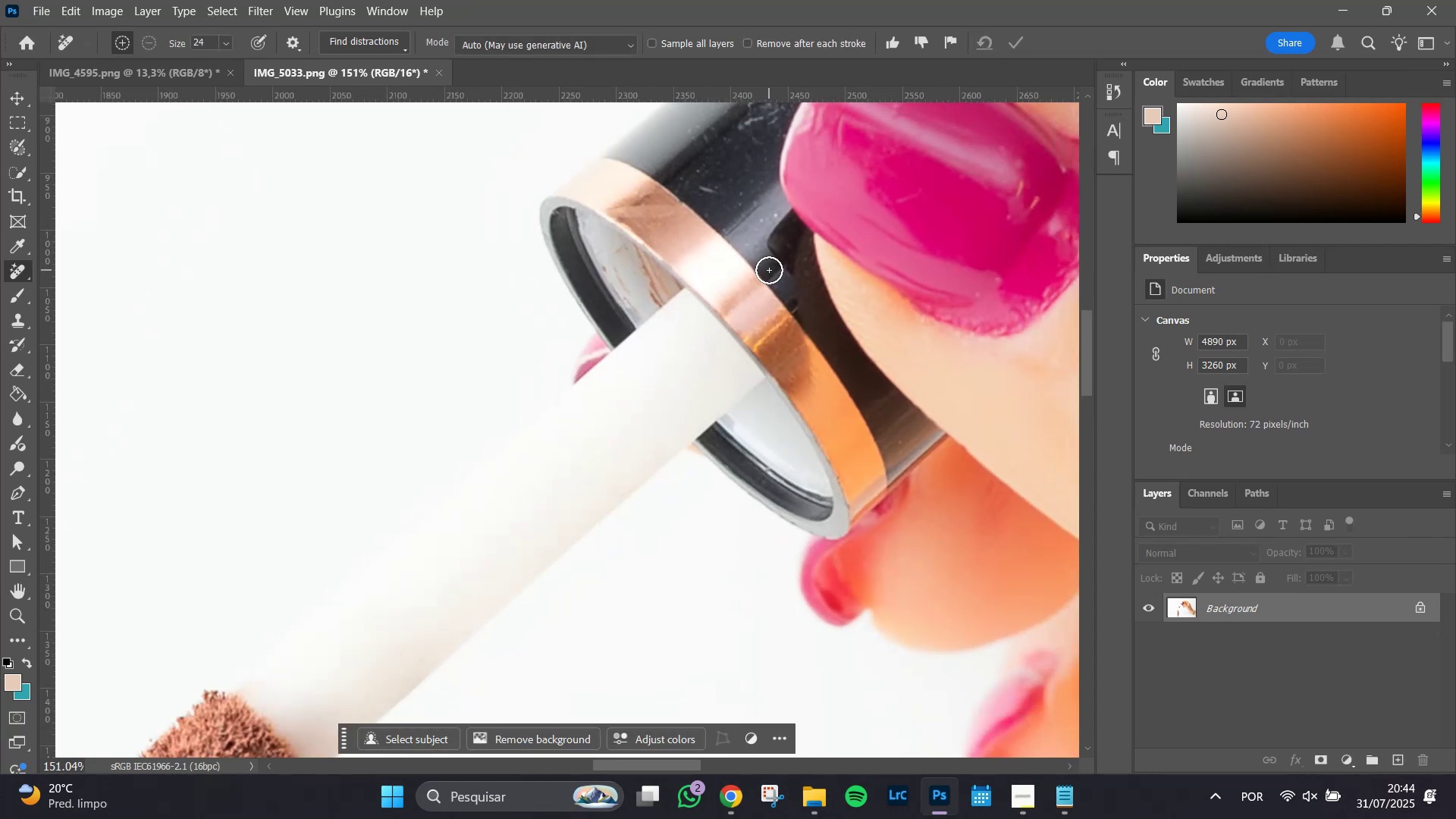 
hold_key(key=Space, duration=1.51)
 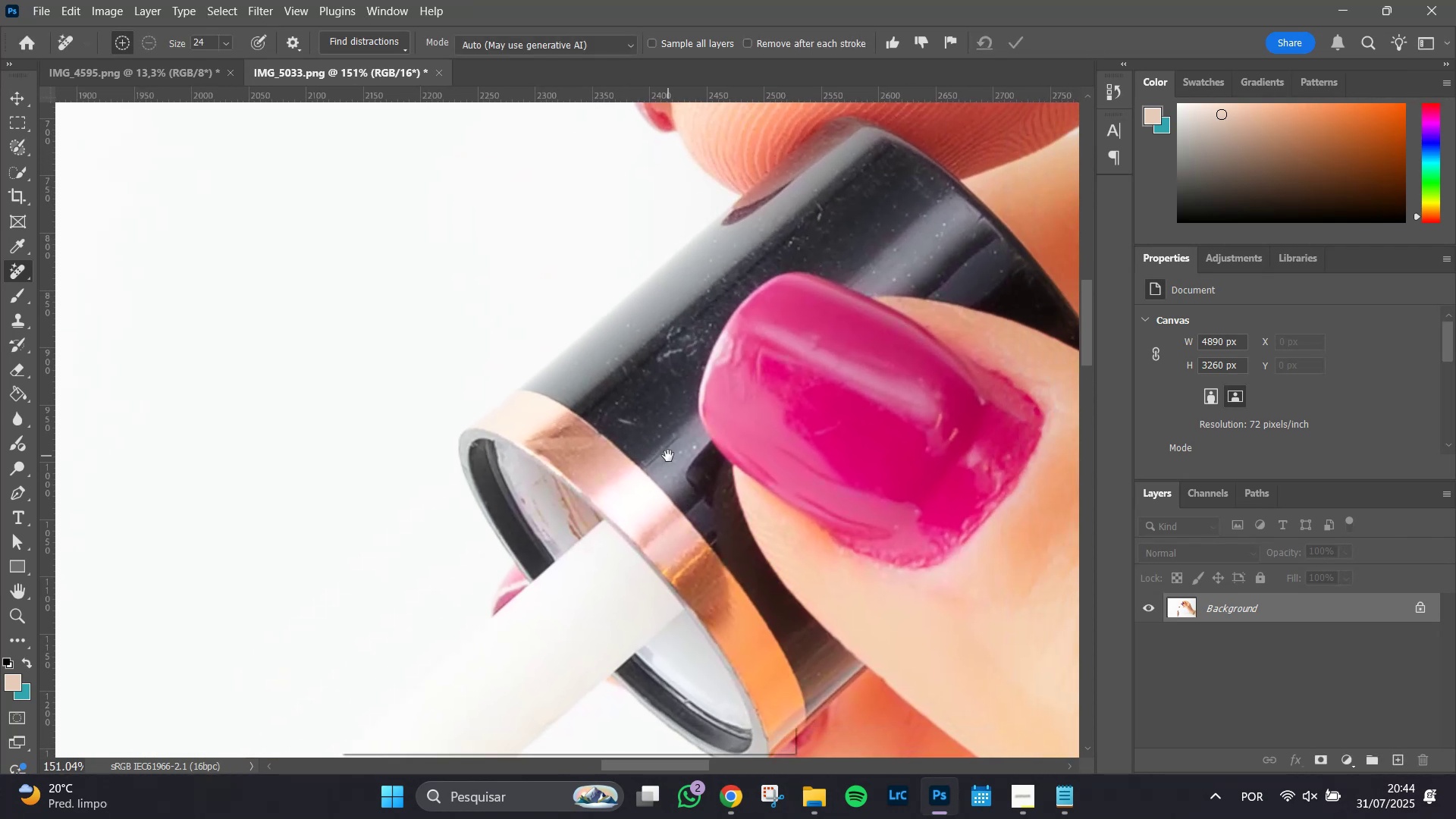 
left_click_drag(start_coordinate=[749, 224], to_coordinate=[668, 456])
 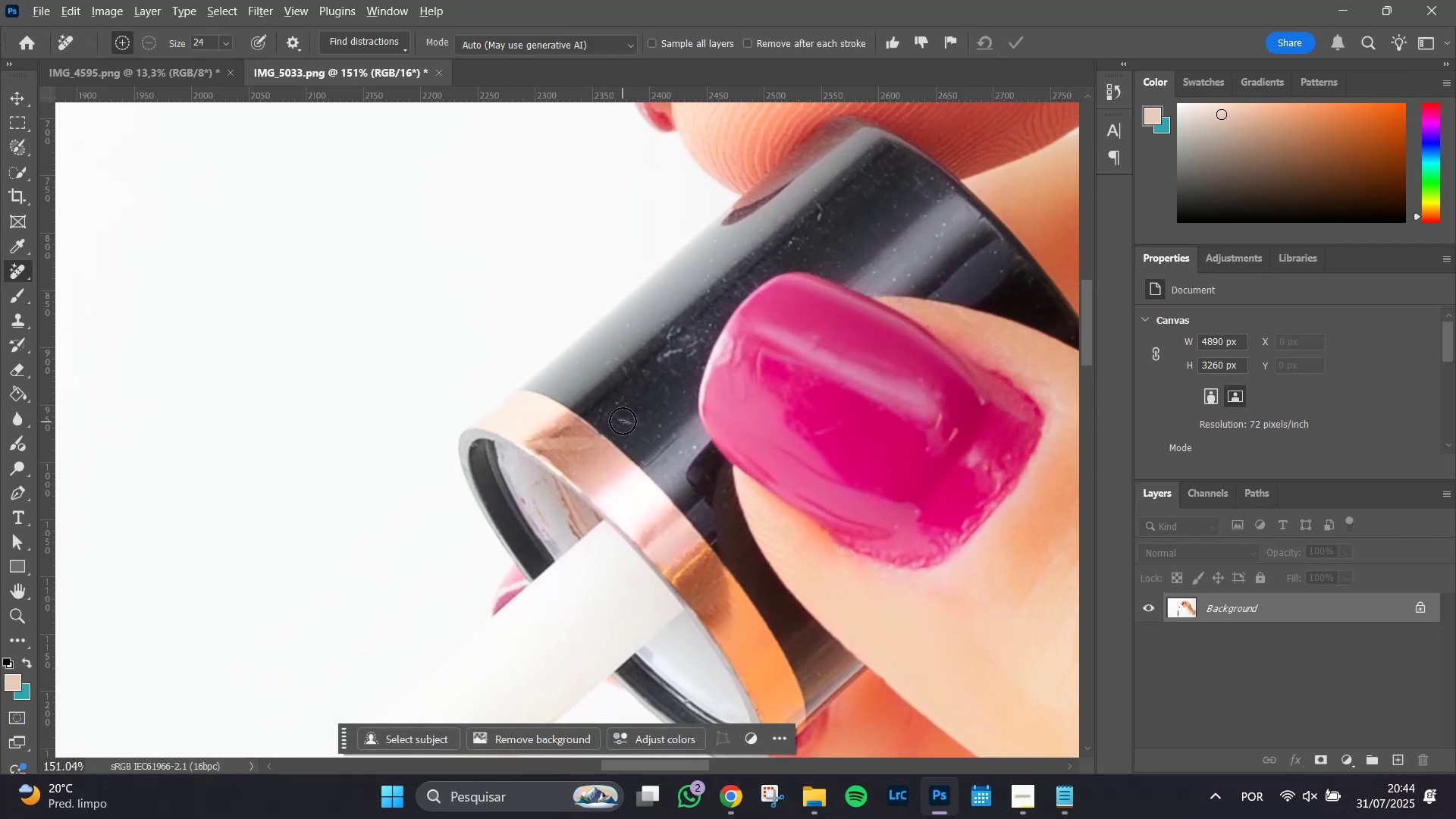 
key(Space)
 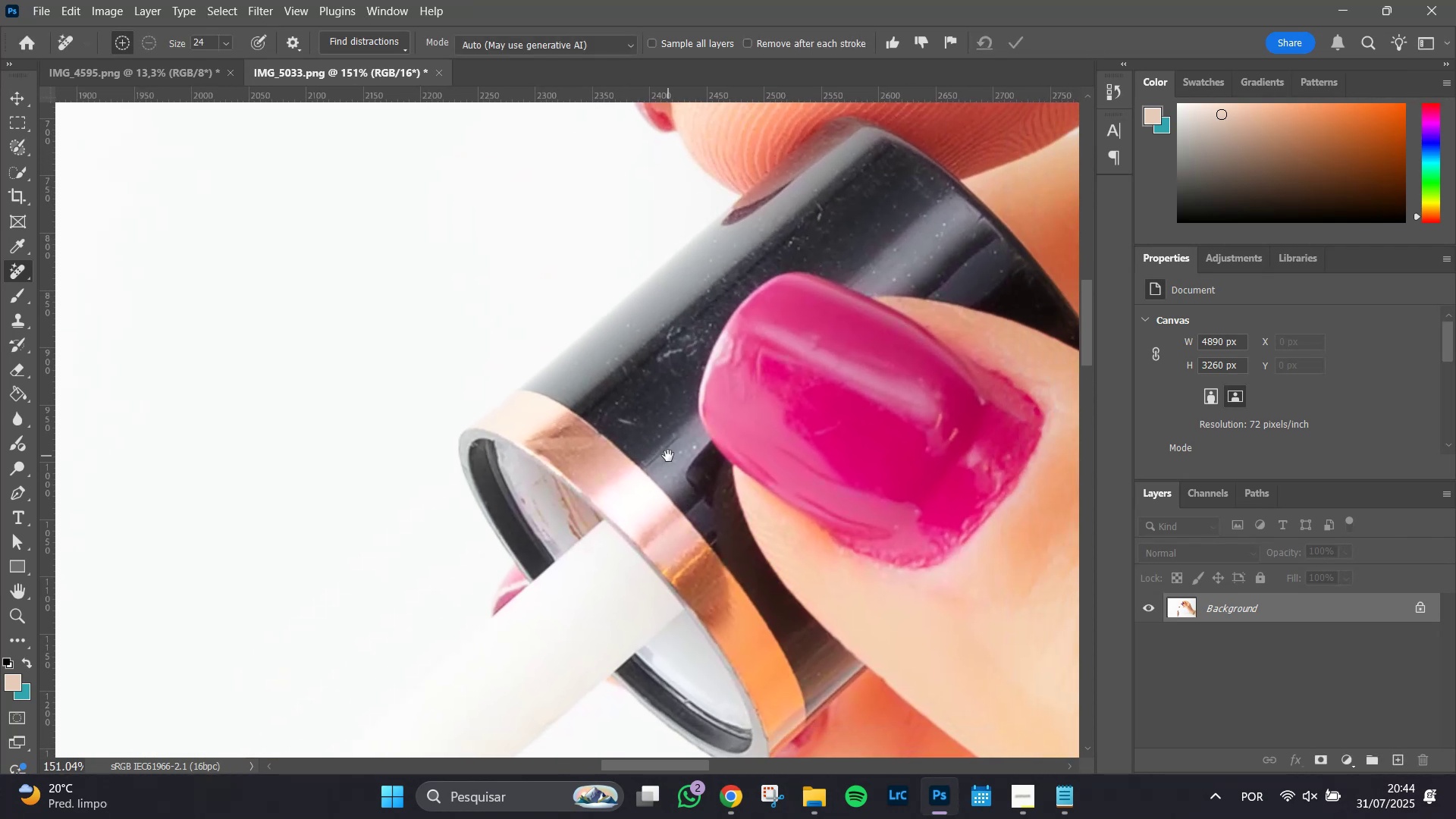 
key(Space)
 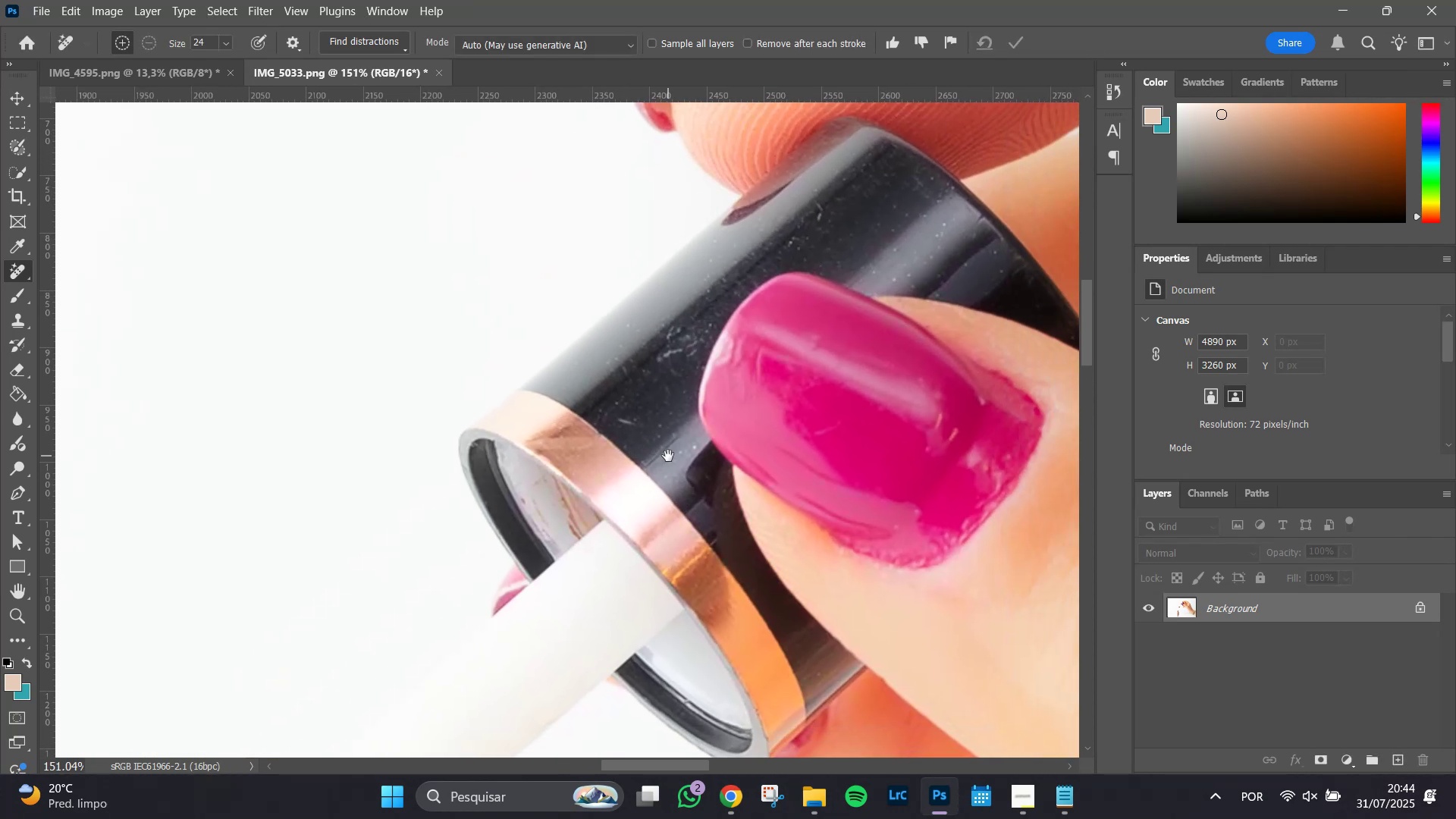 
key(Space)
 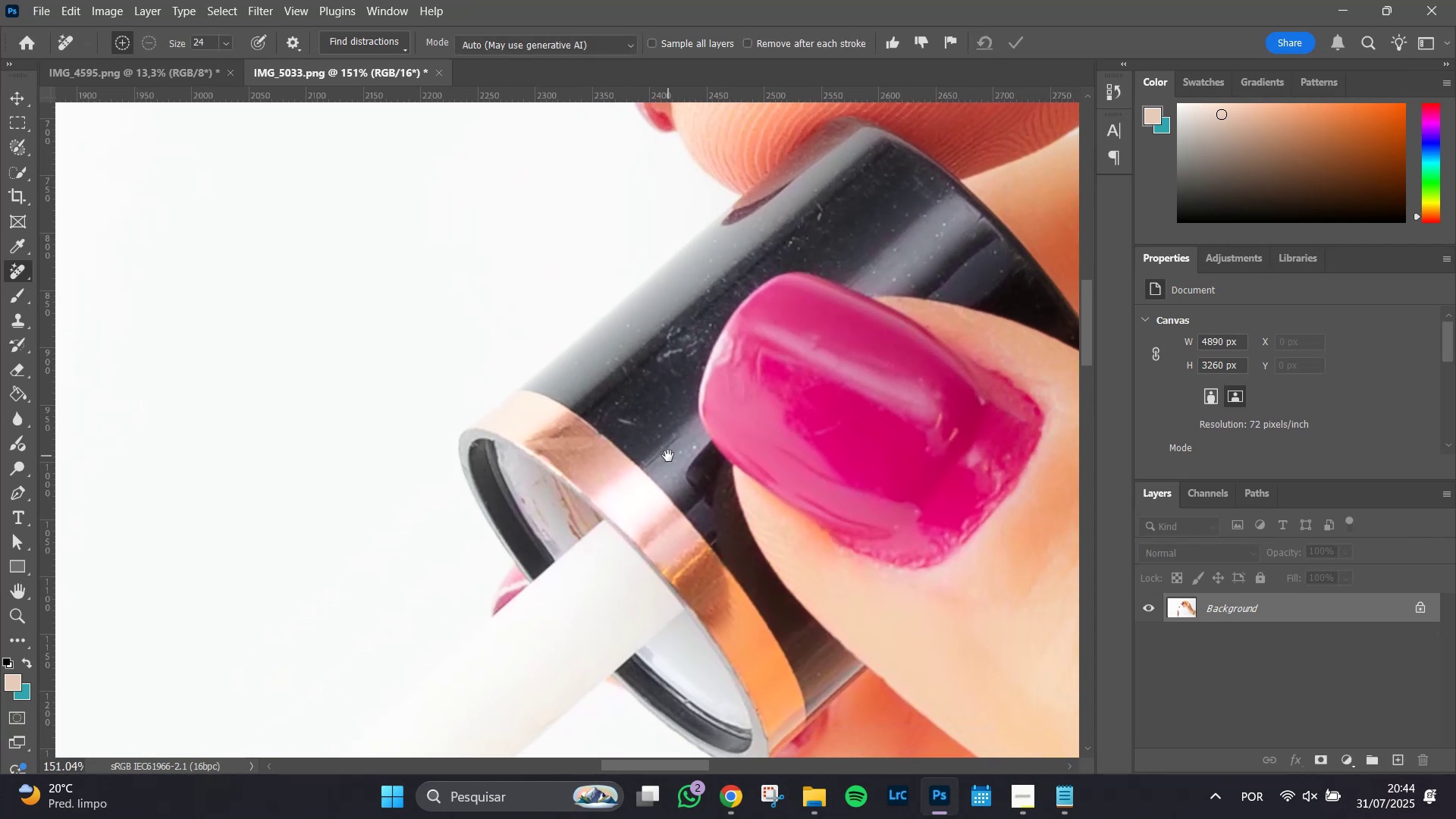 
key(Space)
 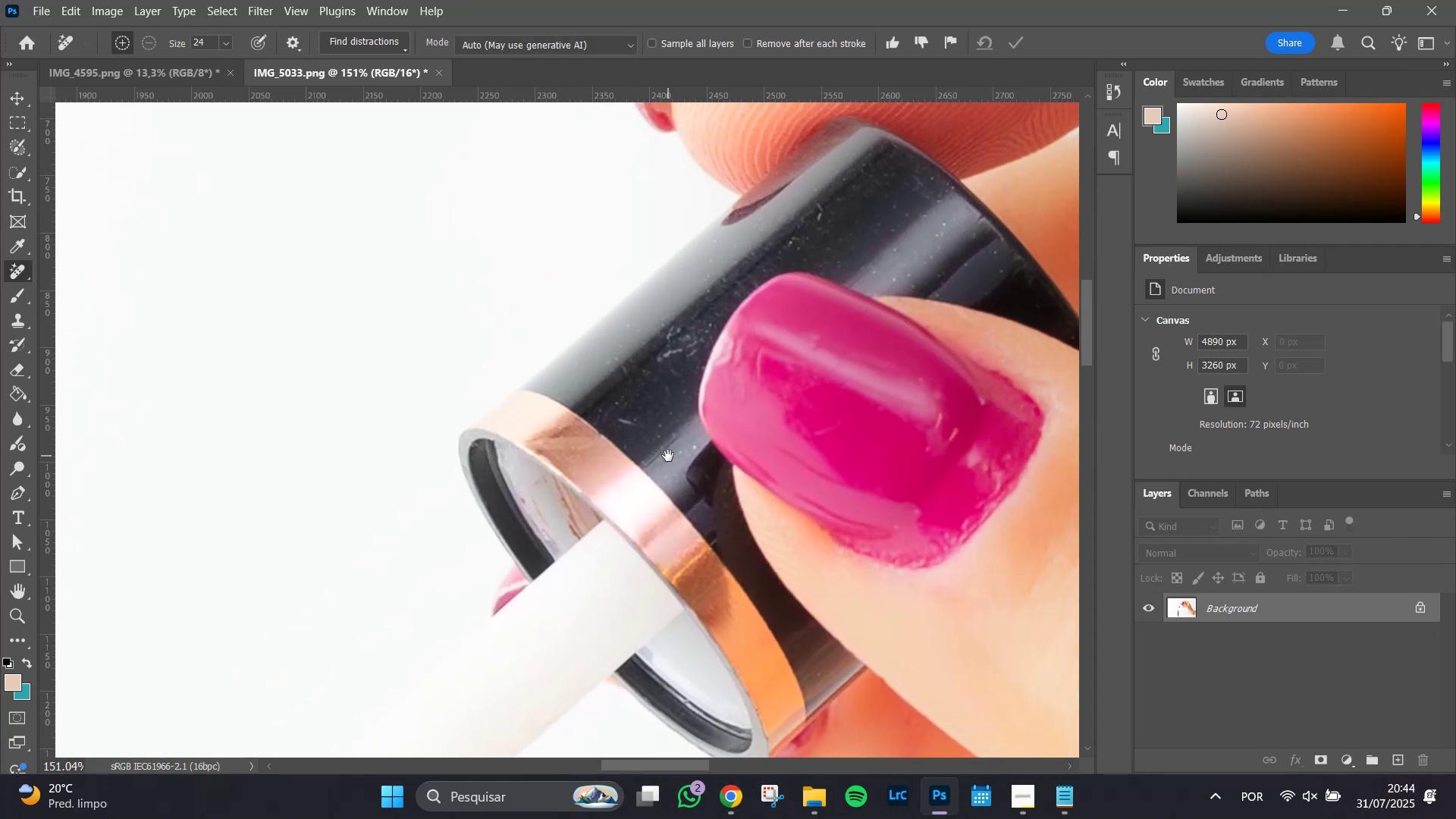 
key(Space)
 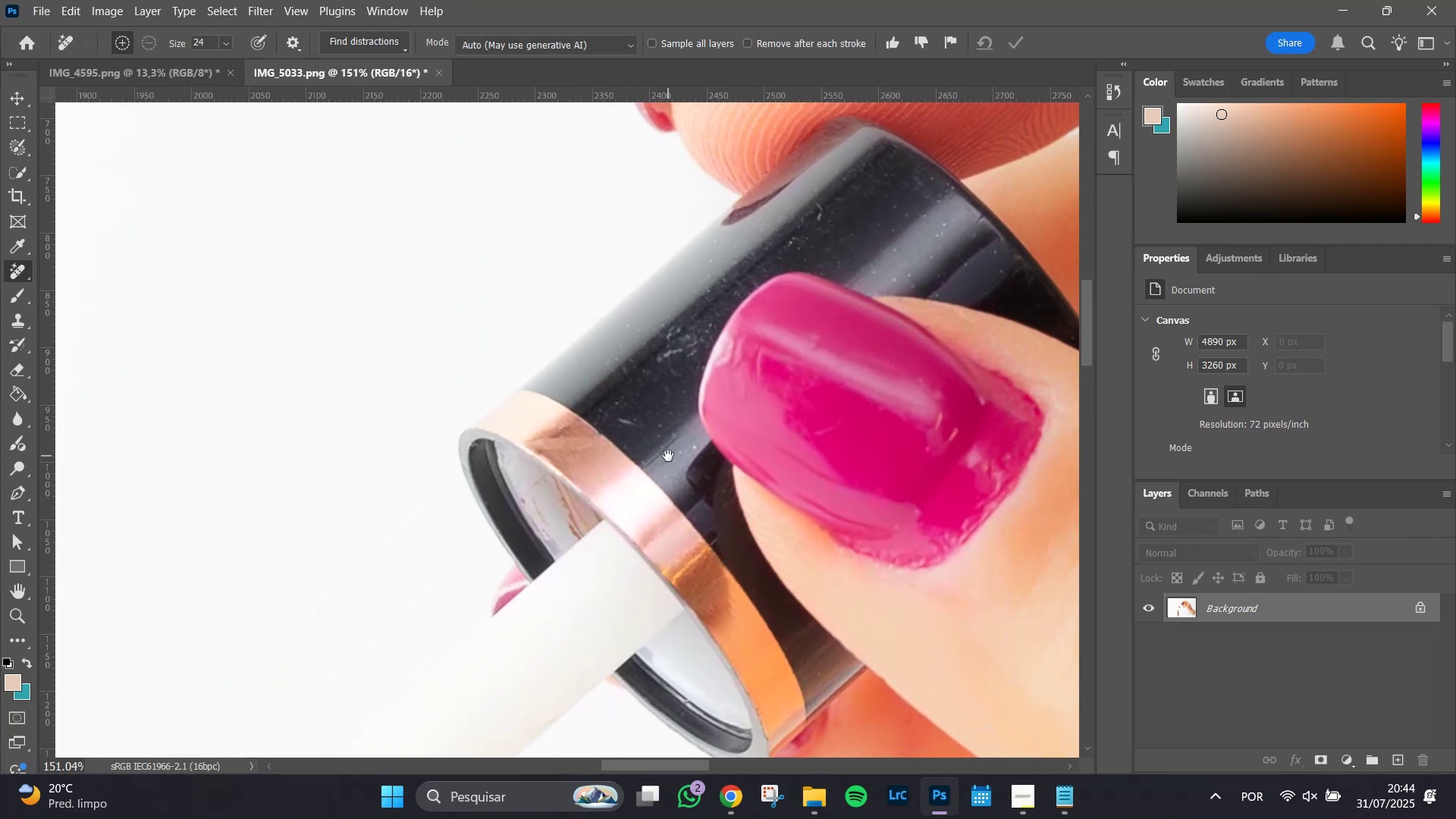 
key(Space)
 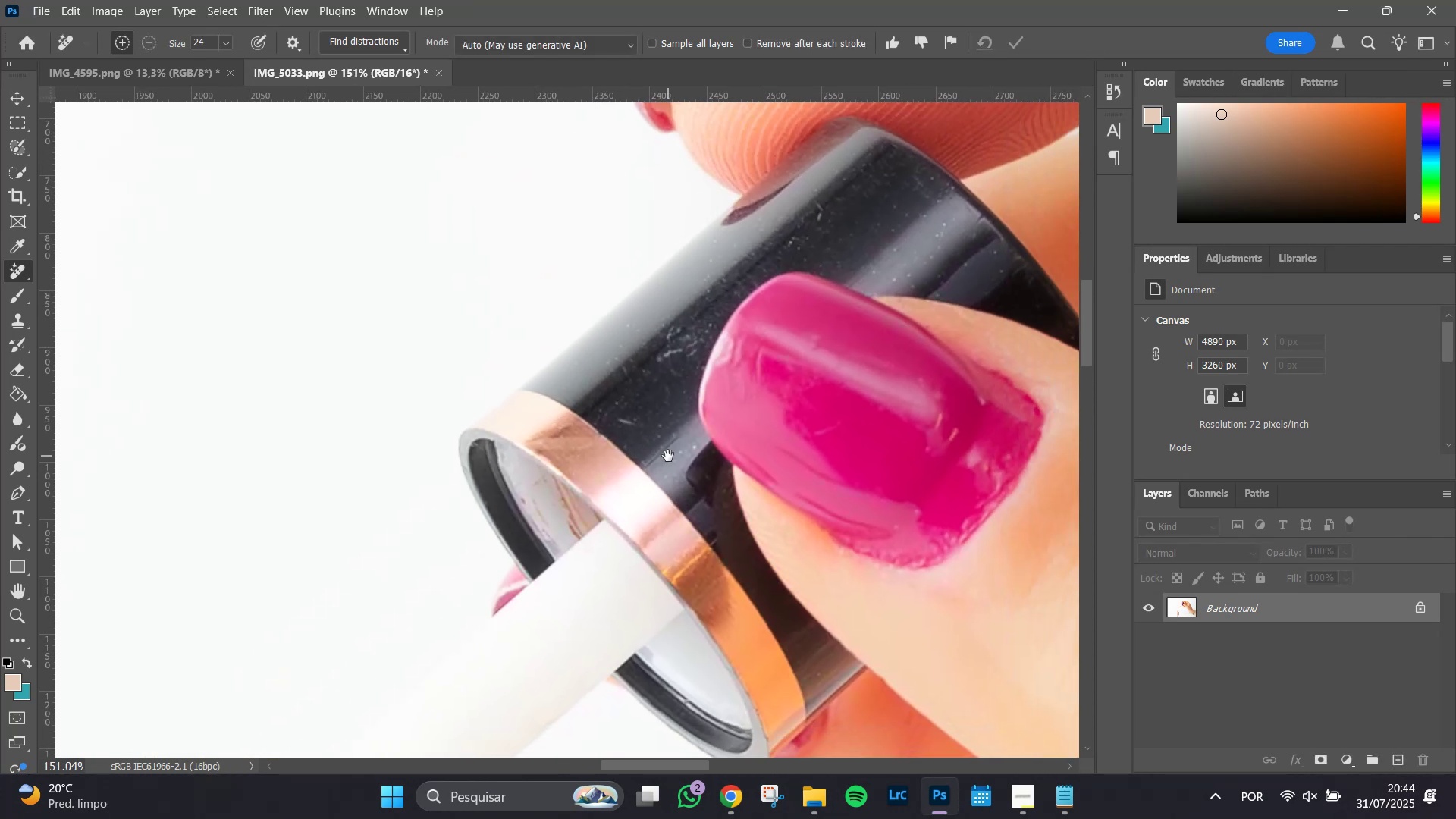 
key(Space)
 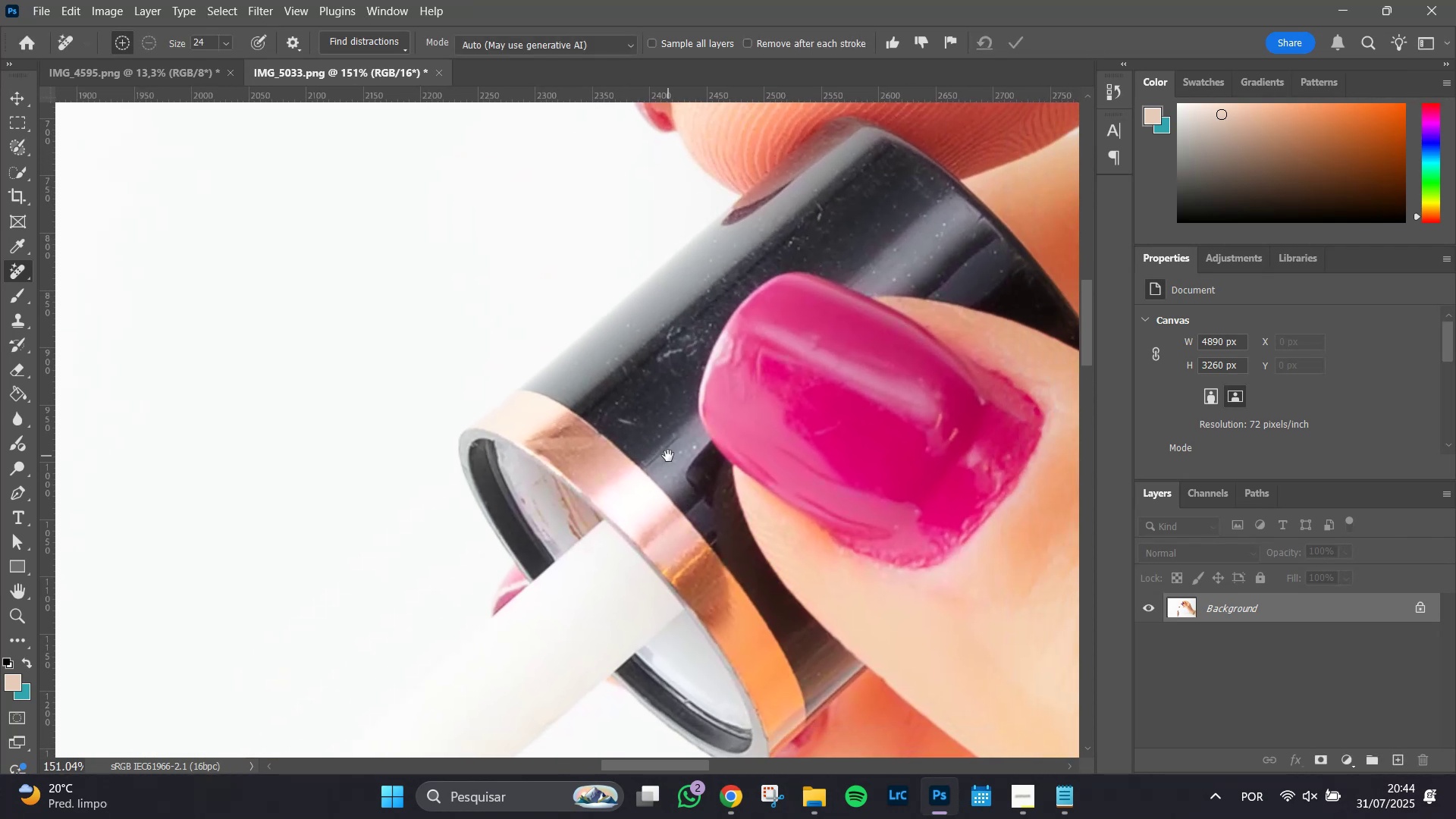 
key(Space)
 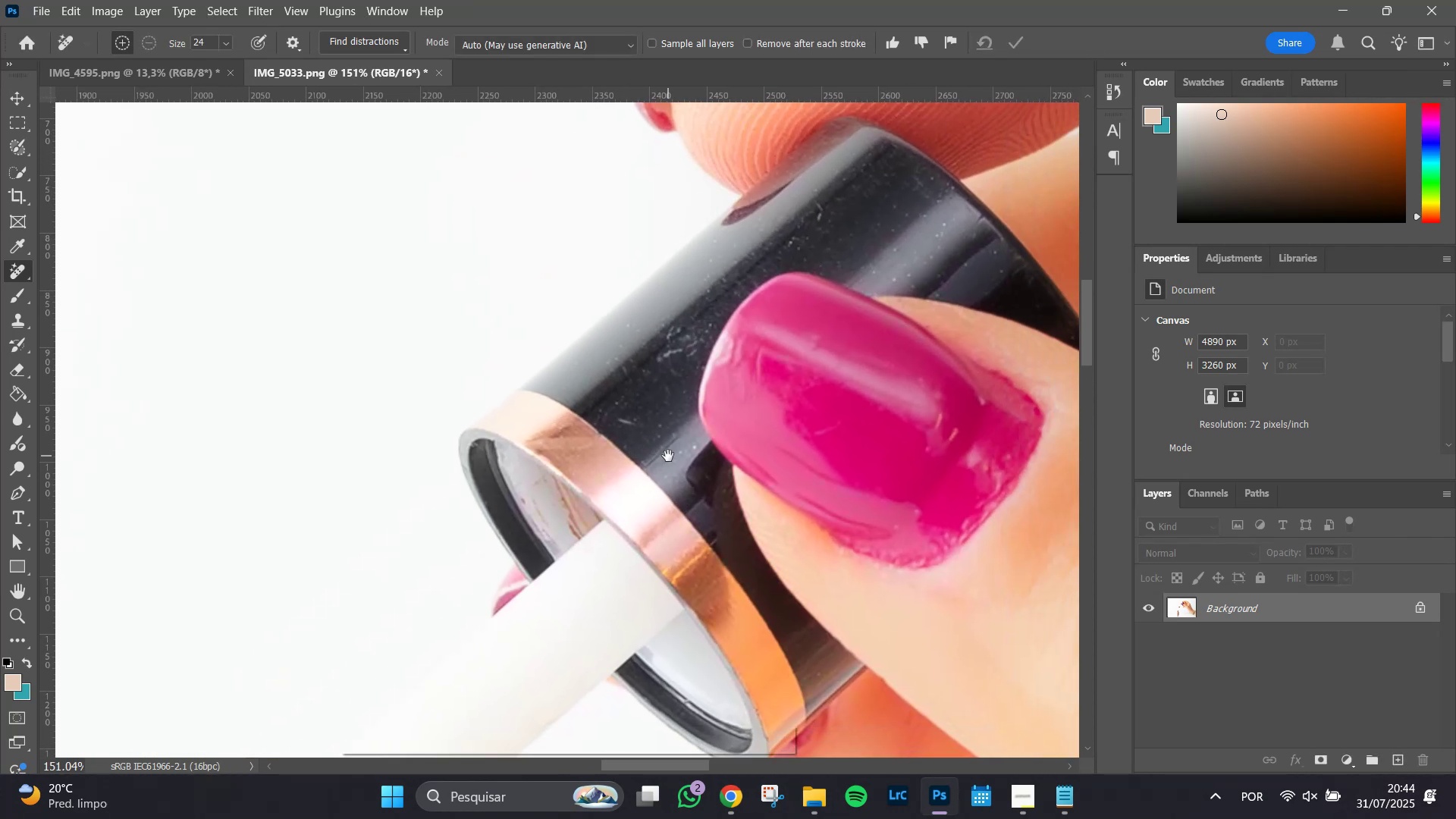 
key(Space)
 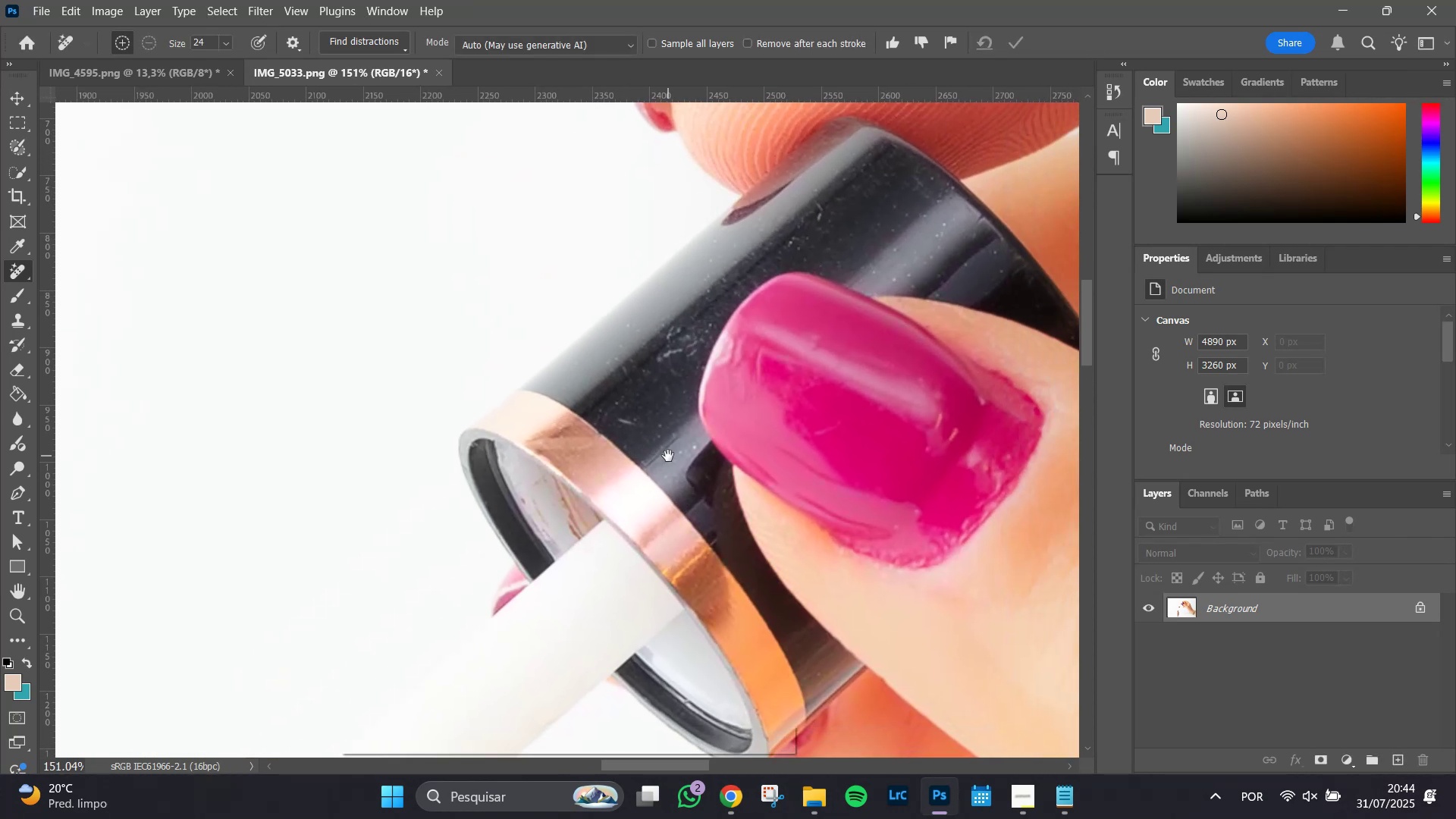 
hold_key(key=AltLeft, duration=1.51)
scroll: coordinate [623, 421], scroll_direction: up, amount: 4.0
 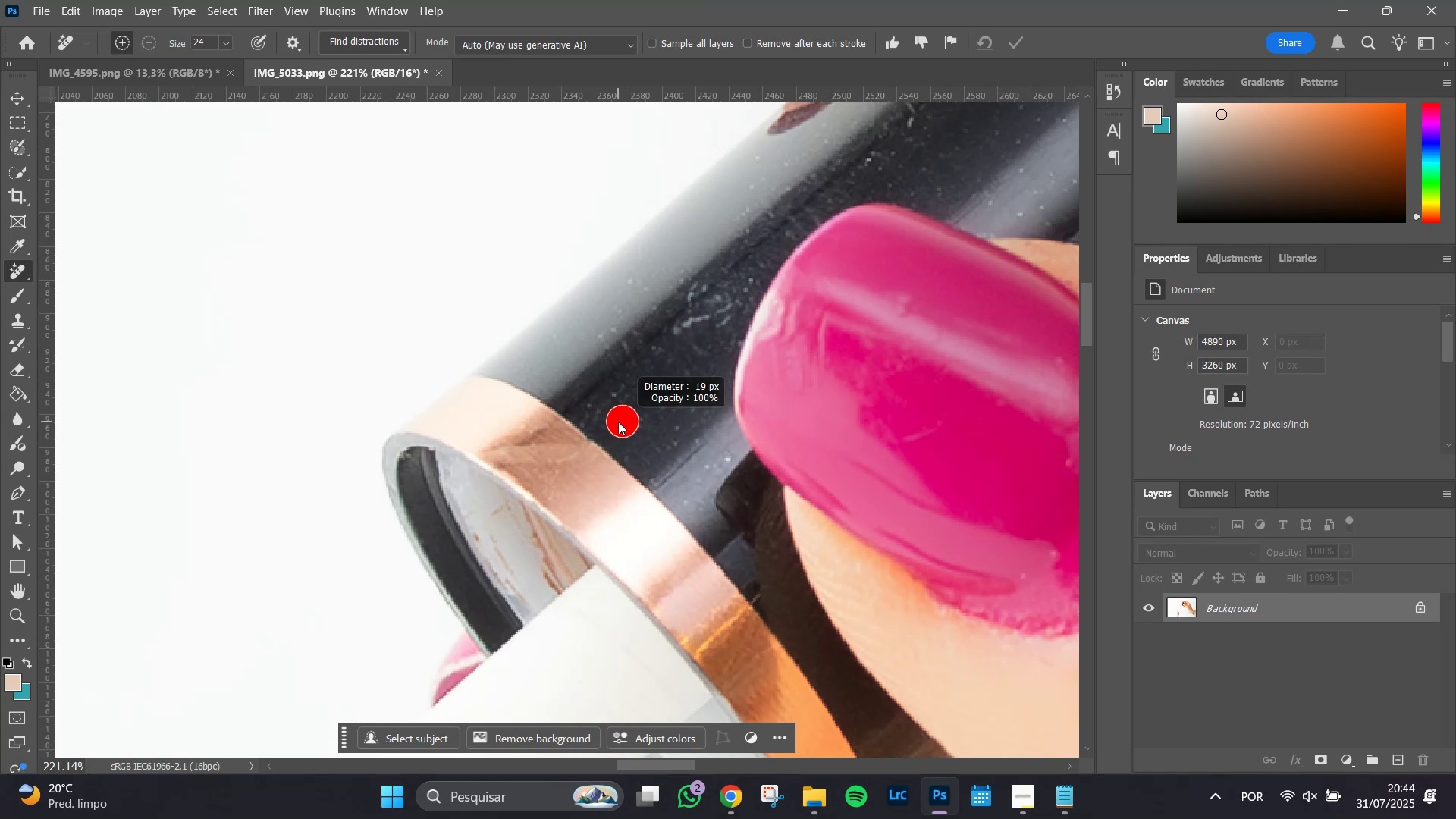 
key(Alt+AltLeft)
 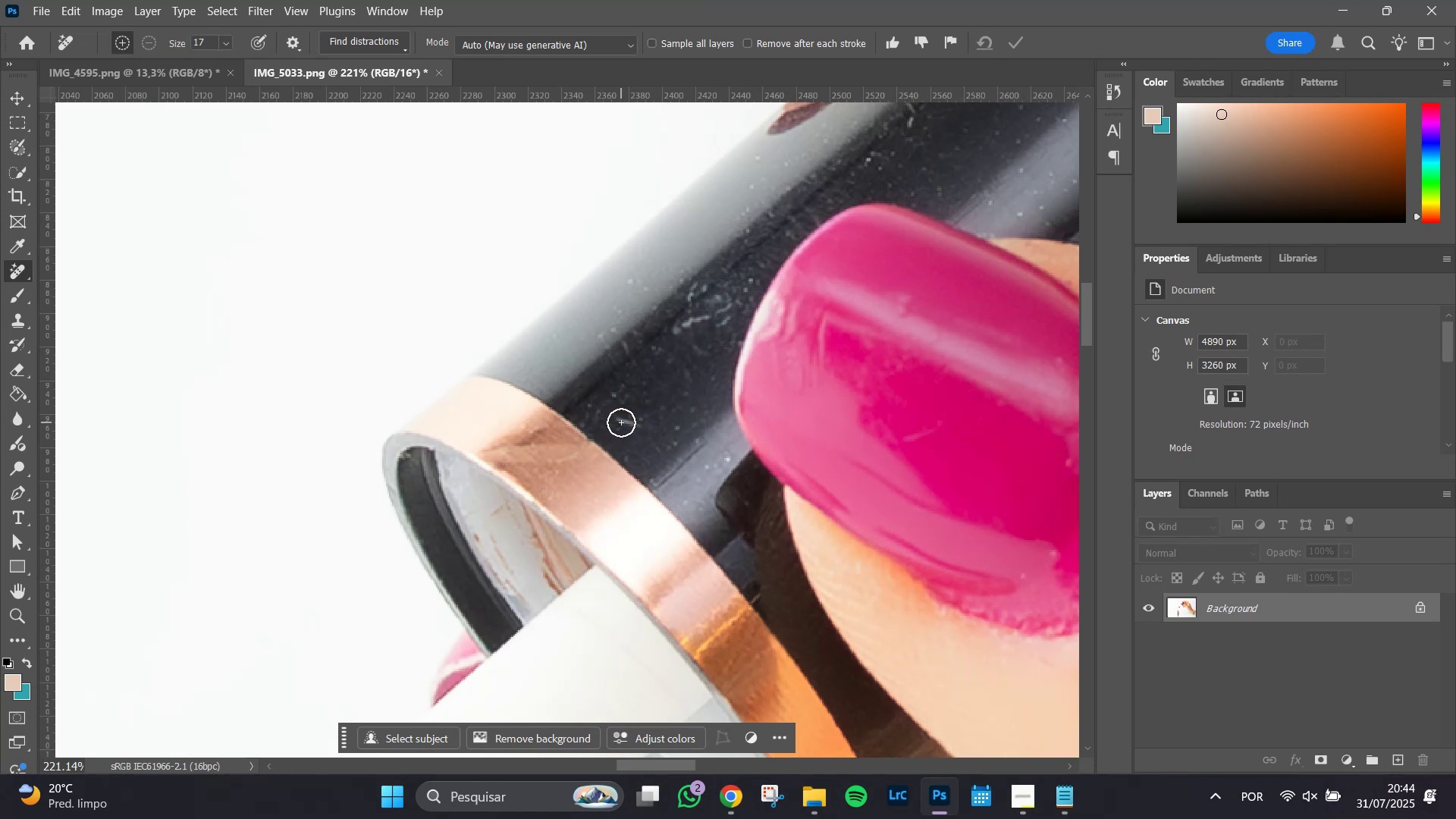 
left_click_drag(start_coordinate=[618, 419], to_coordinate=[645, 426])
 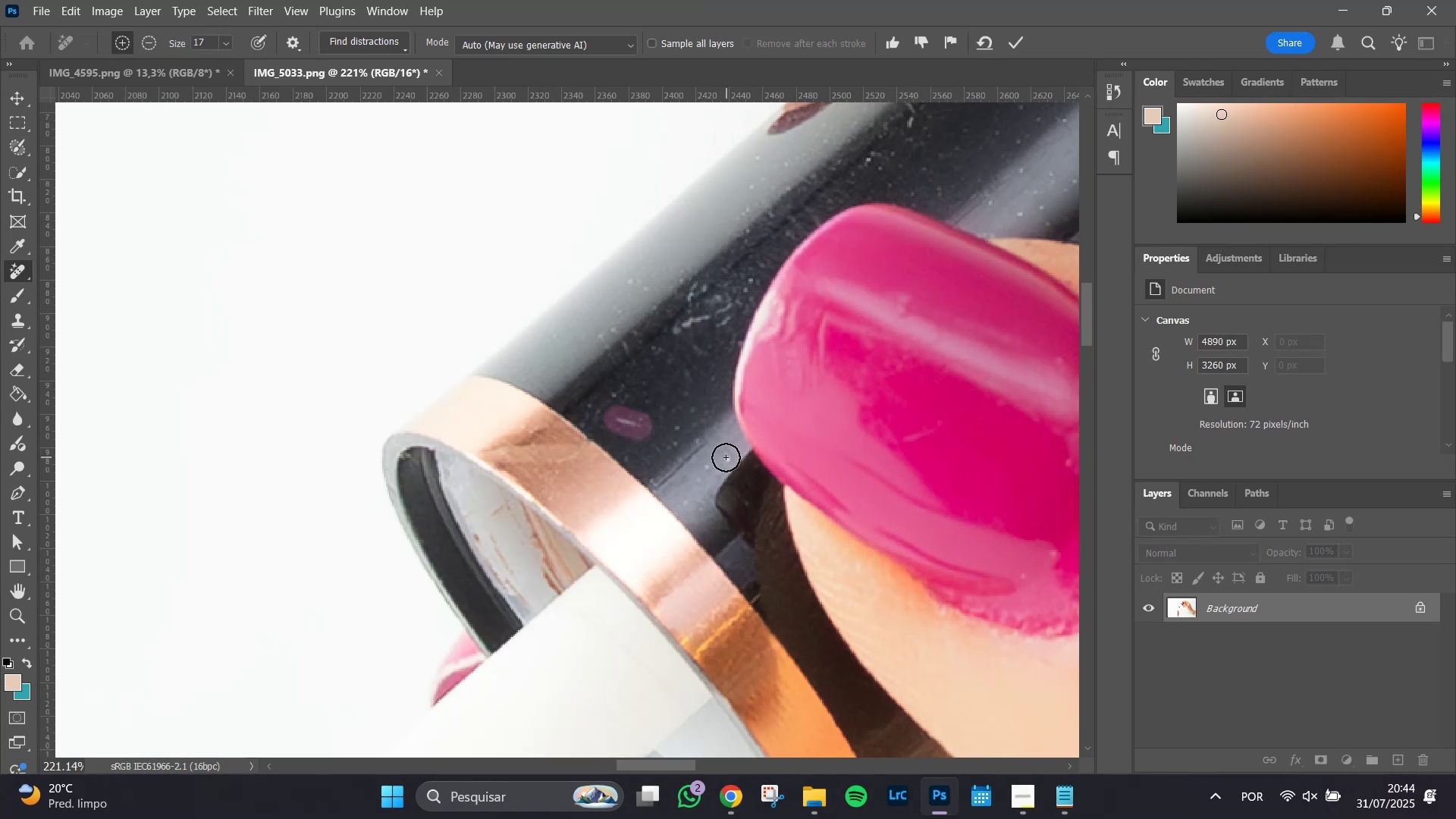 
left_click([726, 457])
 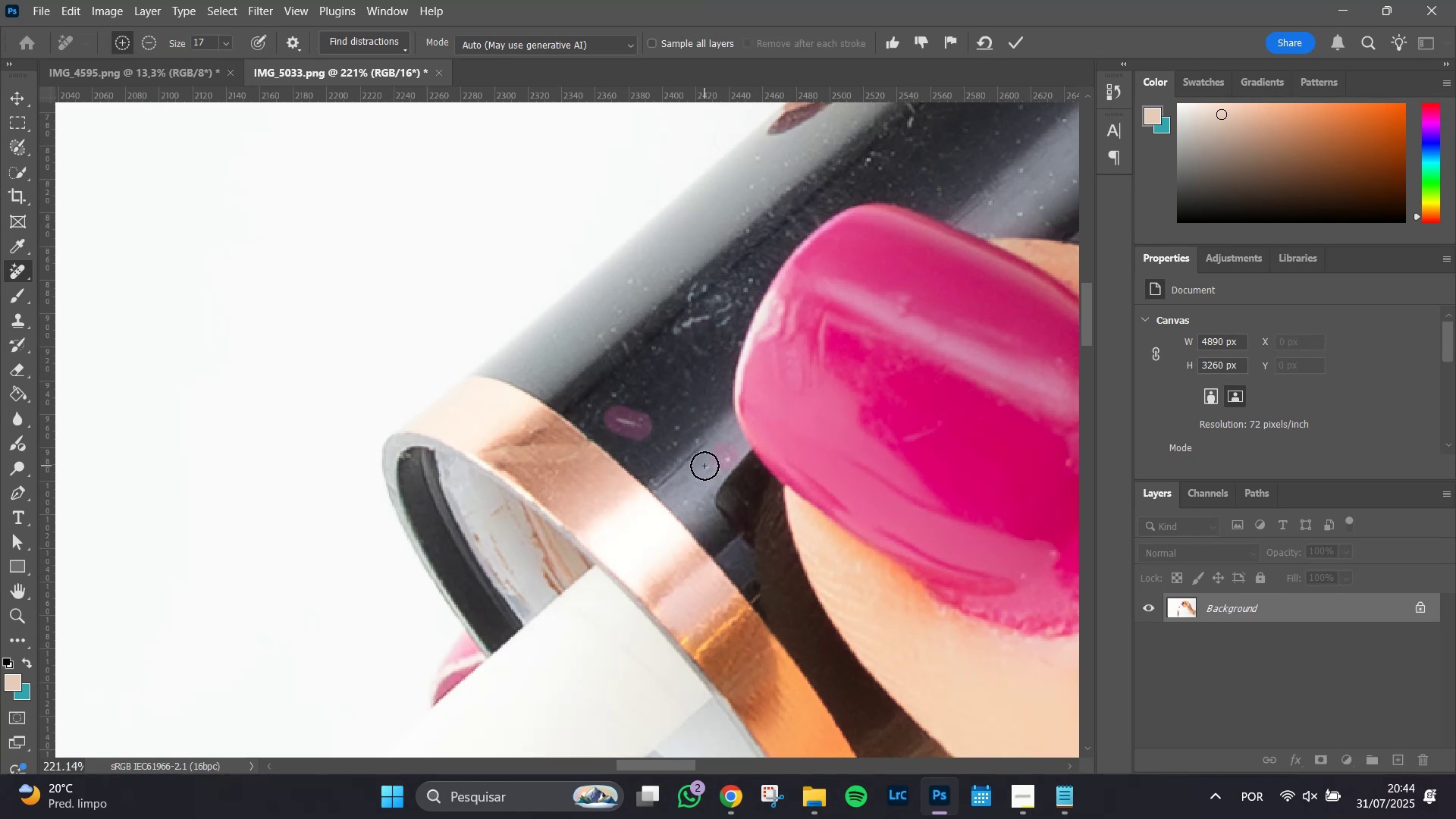 
left_click([704, 466])
 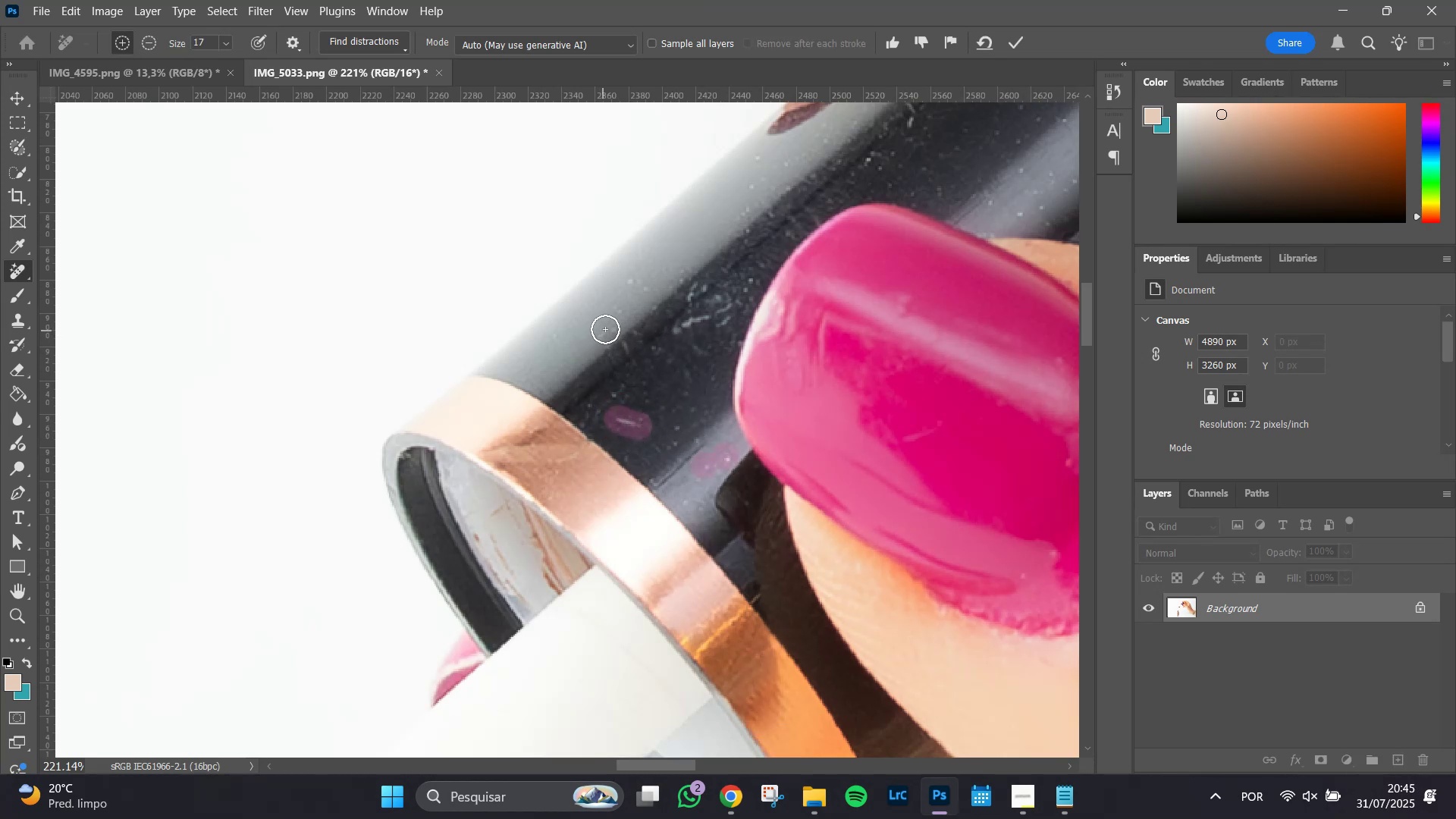 
left_click_drag(start_coordinate=[609, 331], to_coordinate=[598, 336])
 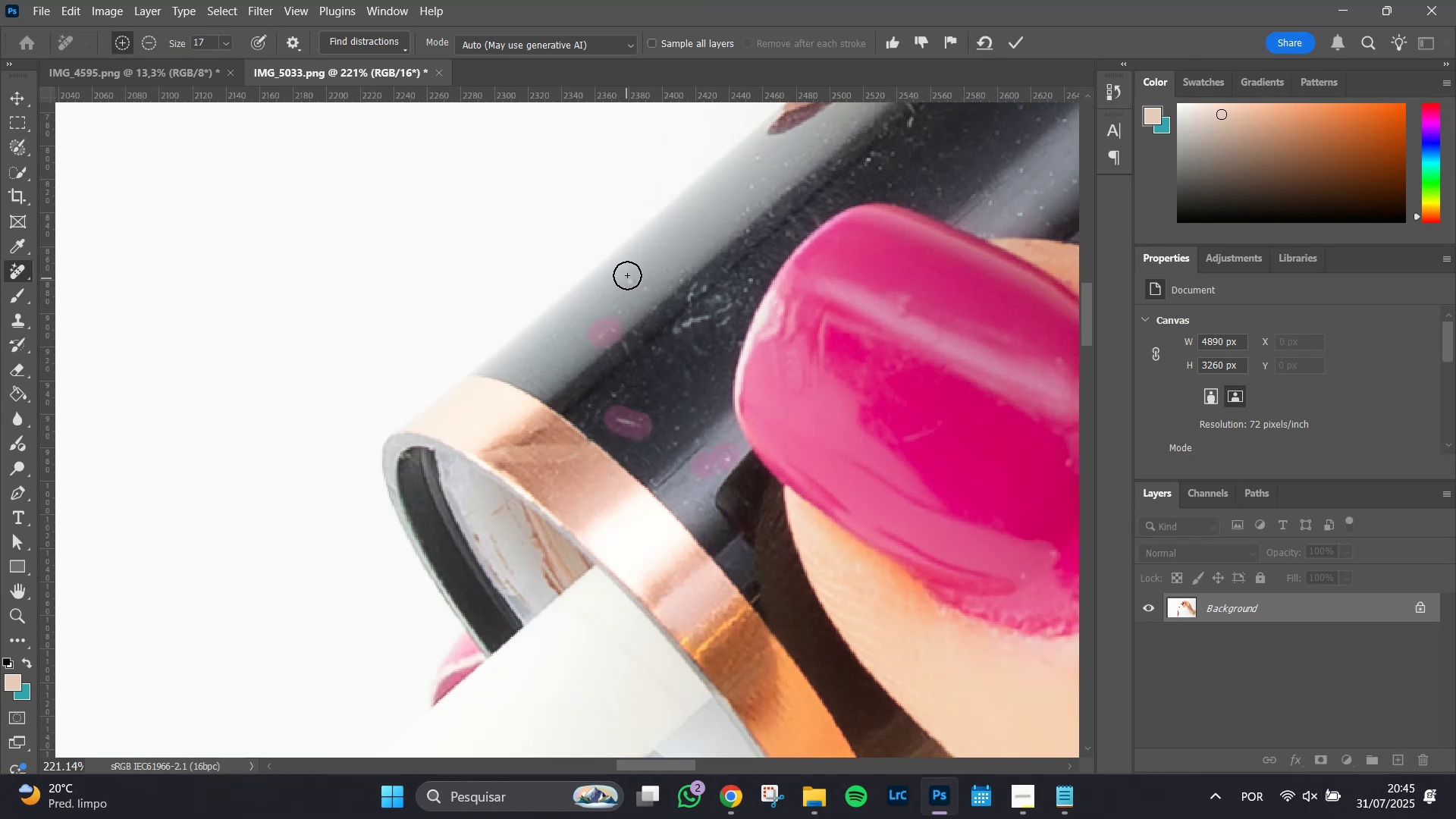 
left_click([629, 274])
 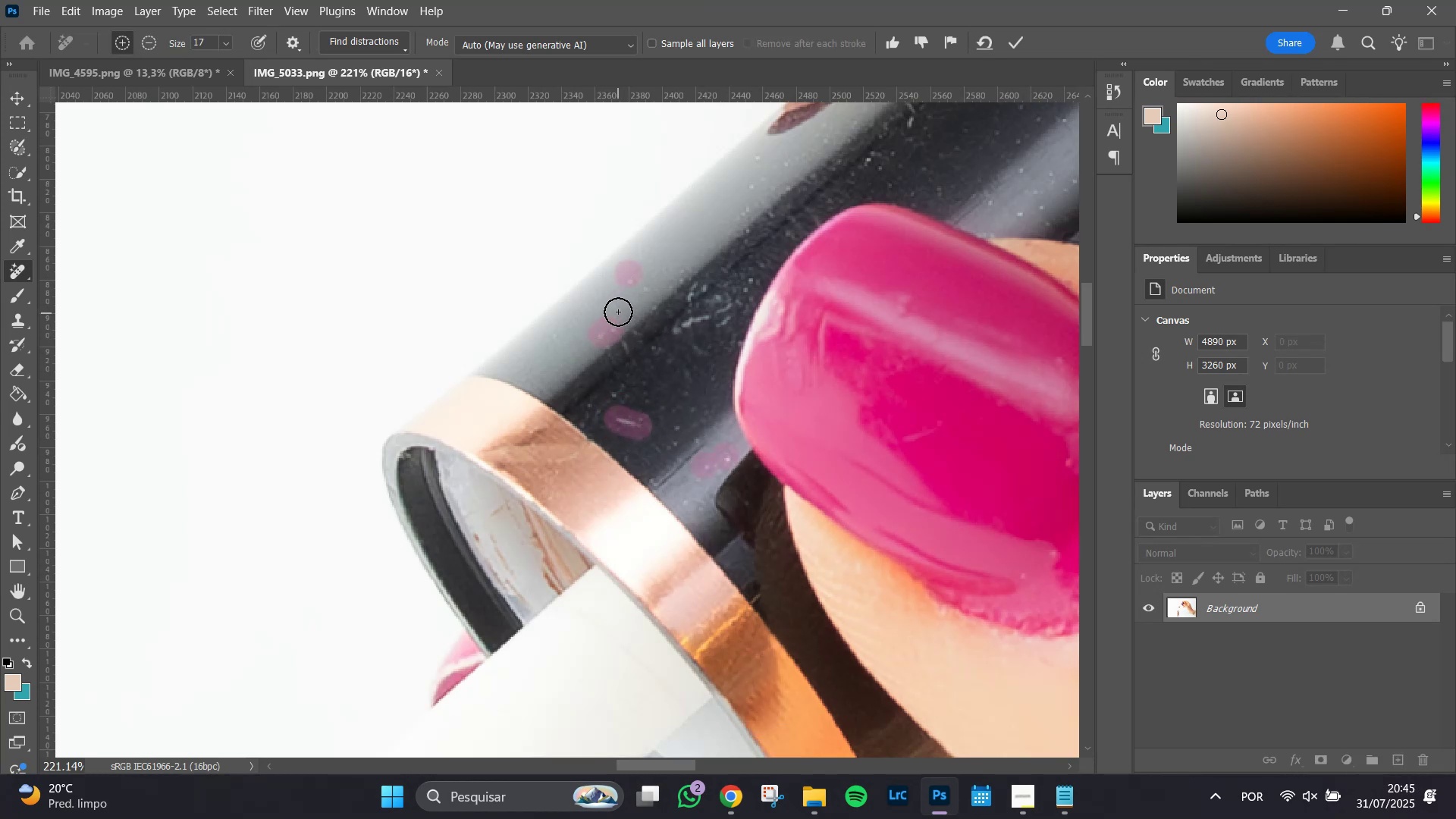 
left_click([618, 309])
 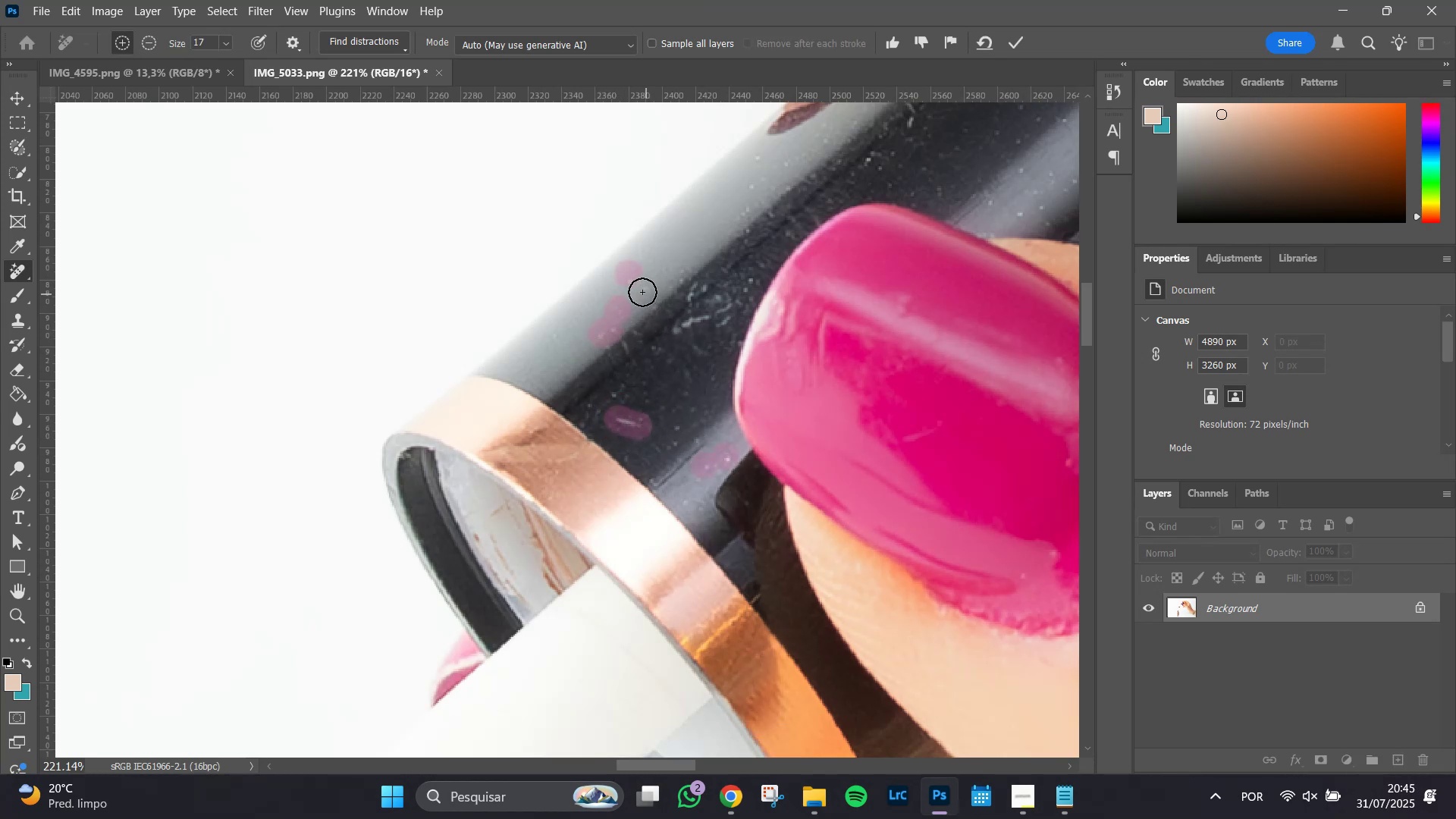 
left_click([642, 292])
 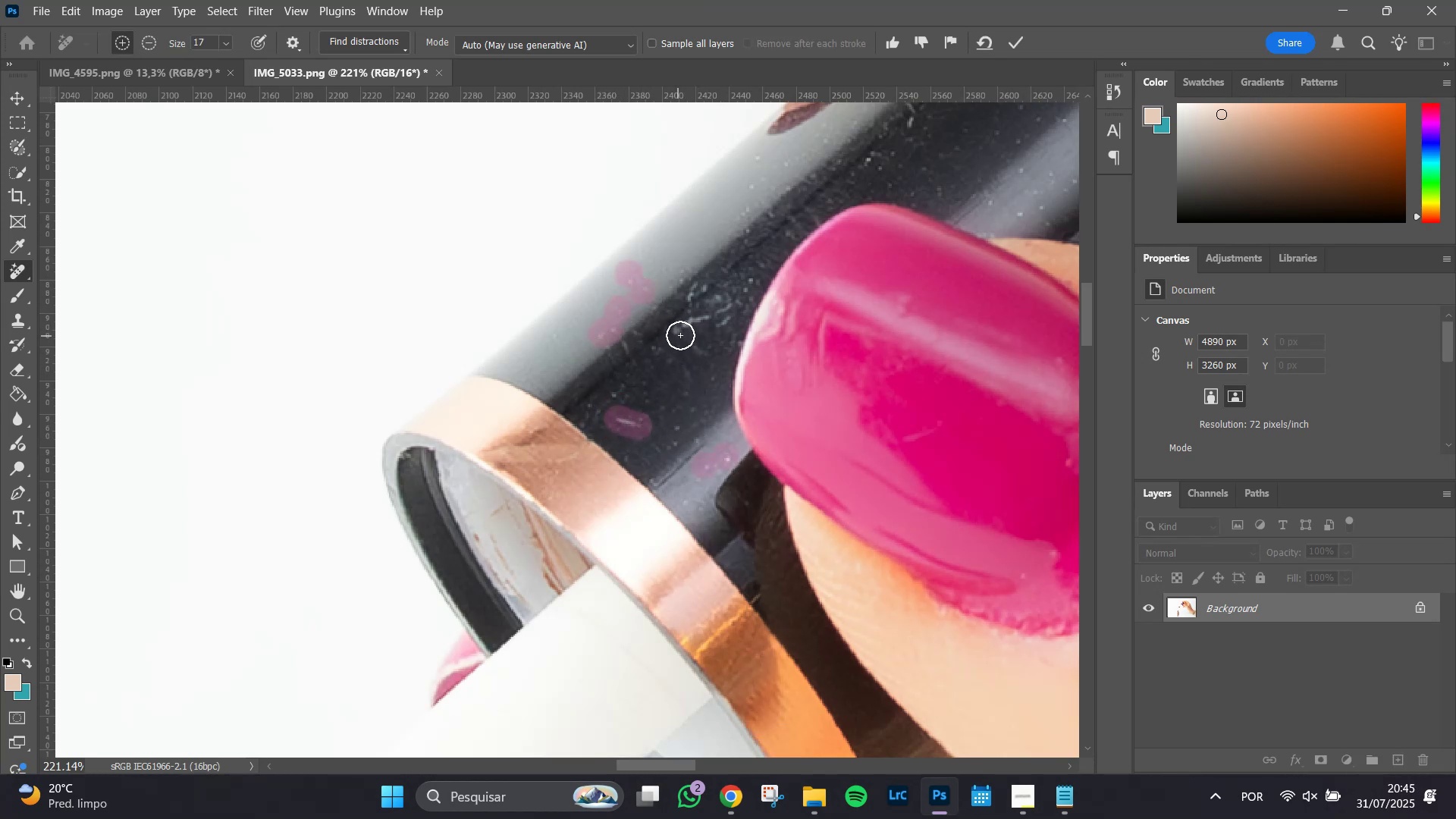 
left_click_drag(start_coordinate=[688, 325], to_coordinate=[750, 280])
 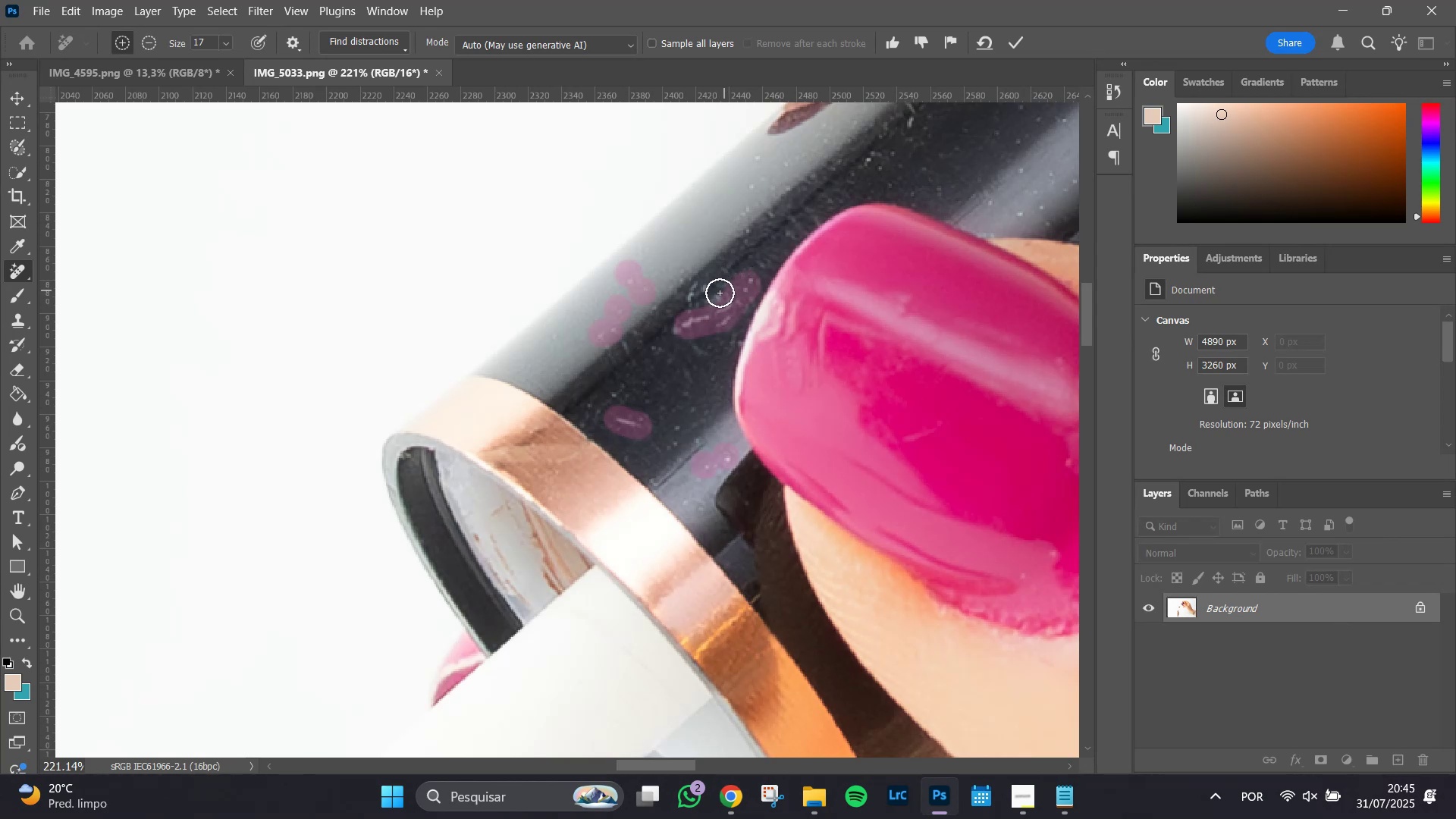 
left_click_drag(start_coordinate=[719, 293], to_coordinate=[698, 290])
 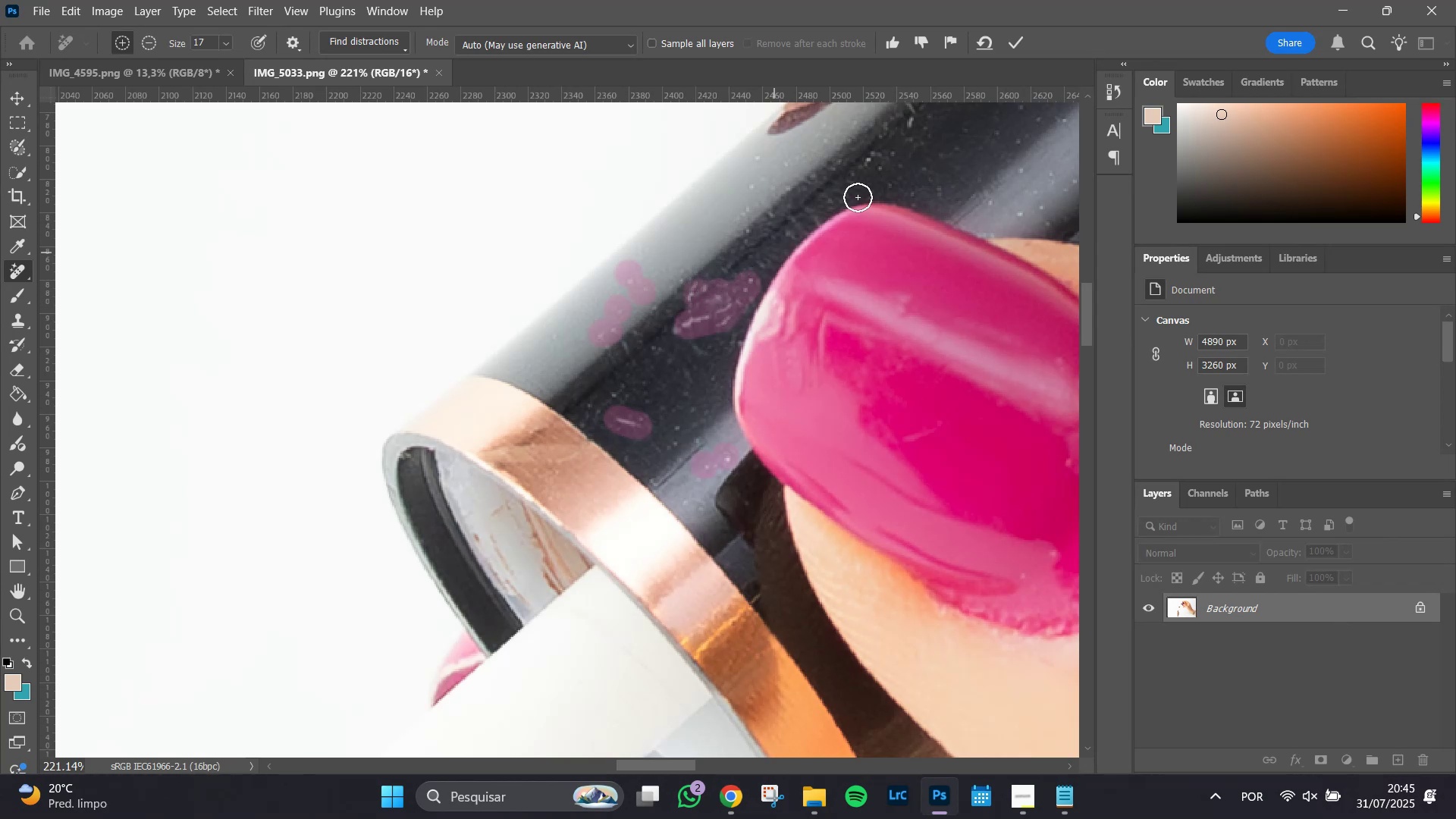 
hold_key(key=Space, duration=0.8)
 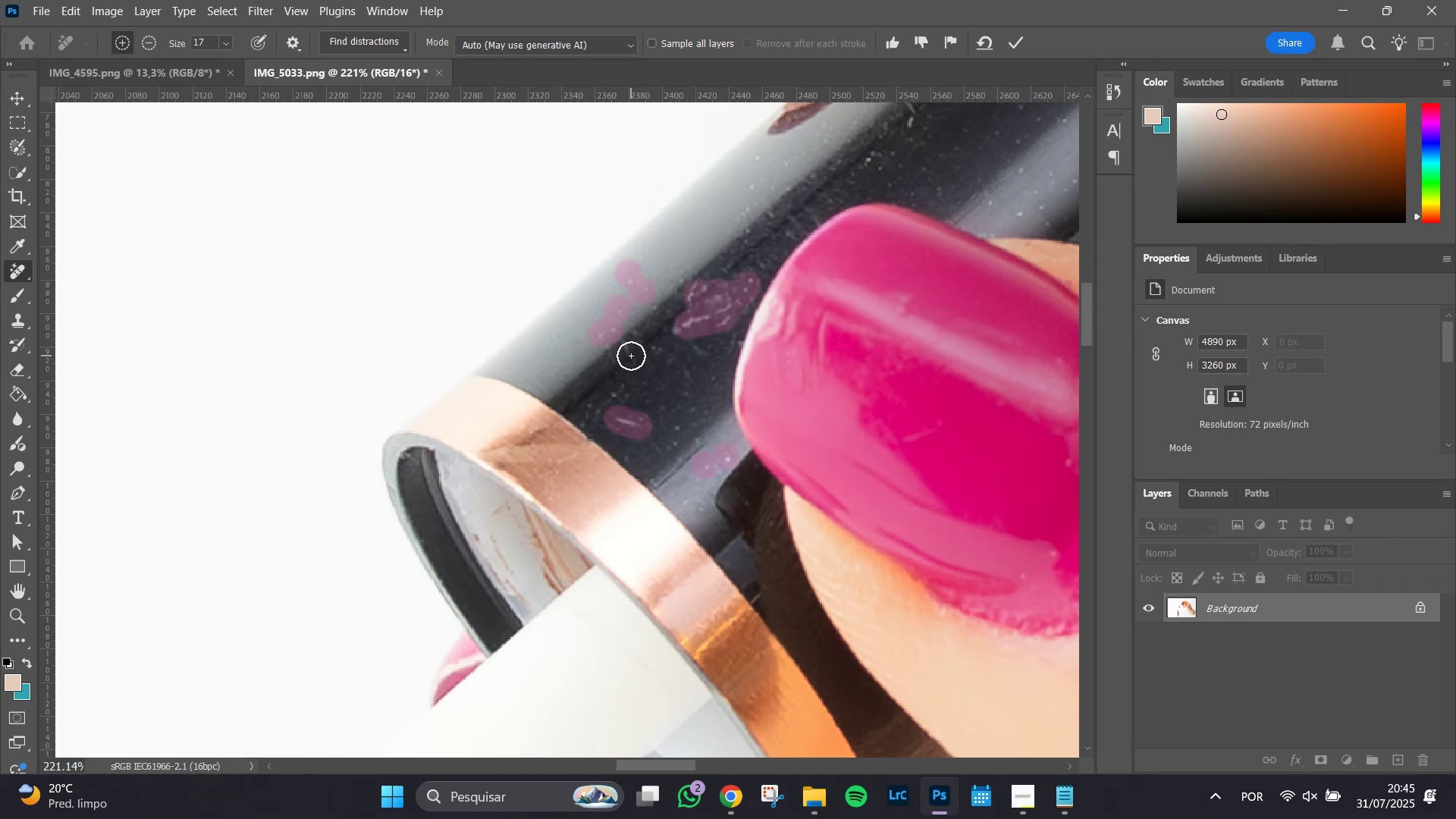 
hold_key(key=Space, duration=1.05)
 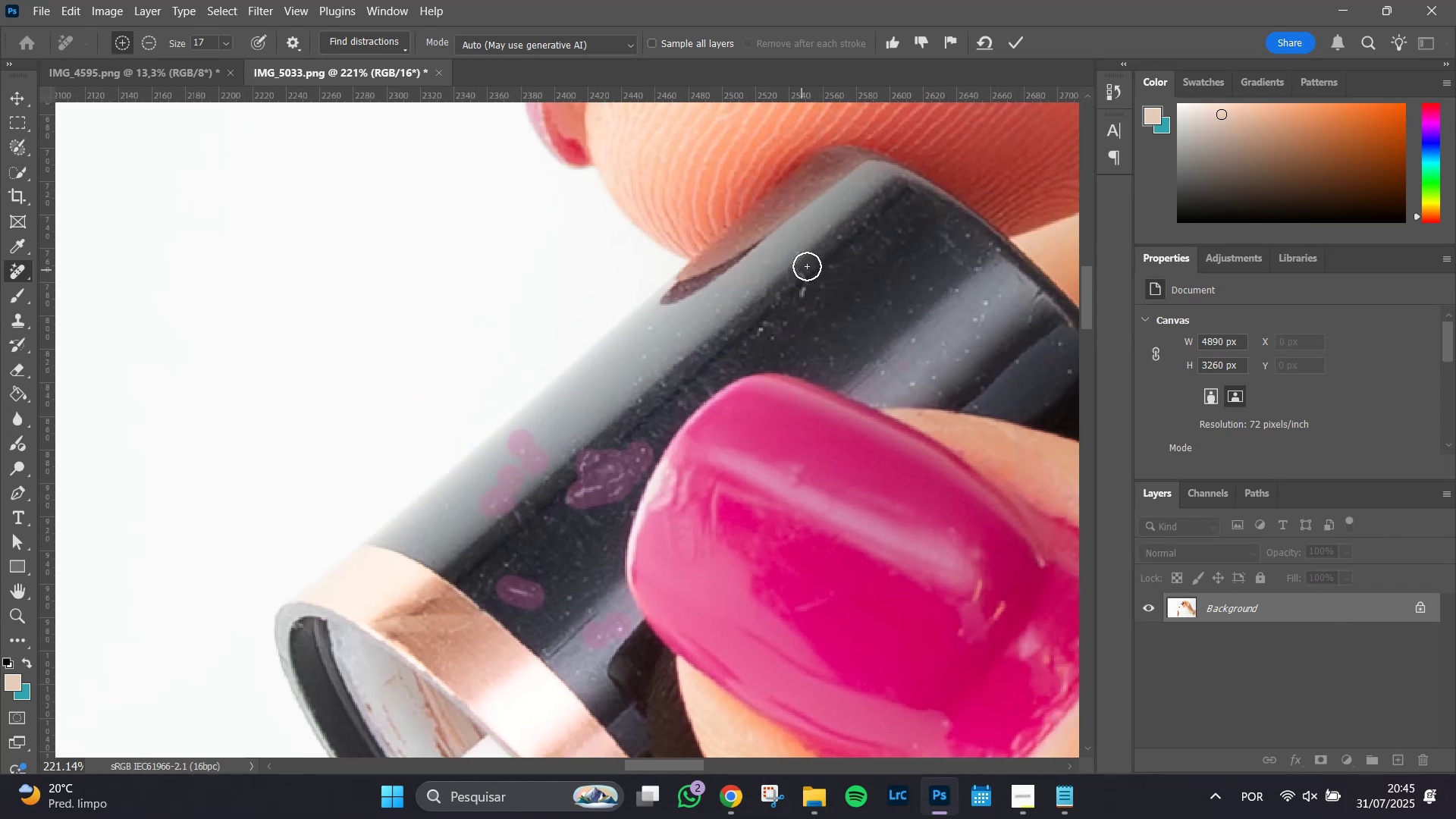 
left_click_drag(start_coordinate=[827, 214], to_coordinate=[720, 384])
 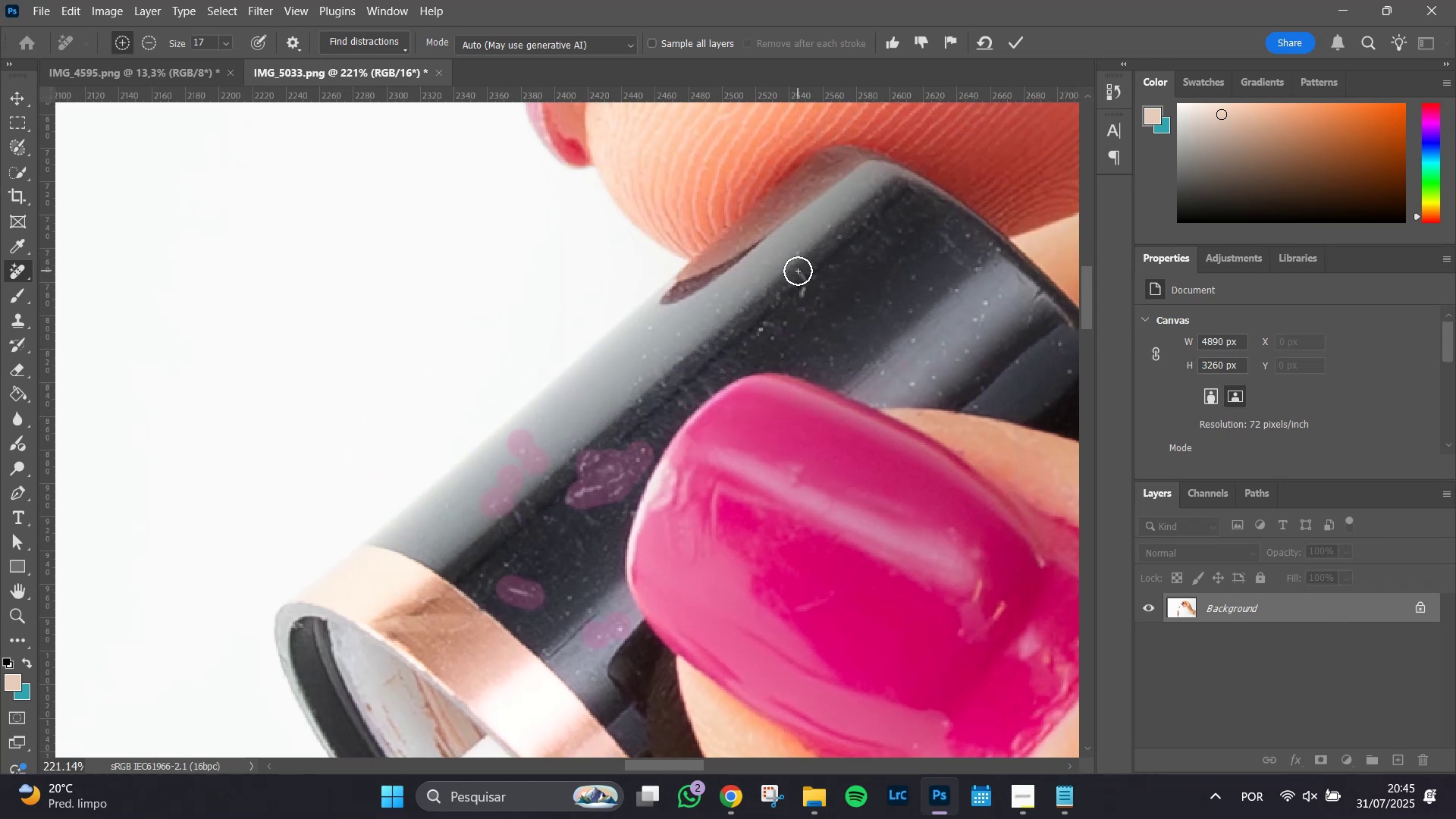 
left_click_drag(start_coordinate=[807, 266], to_coordinate=[800, 293])
 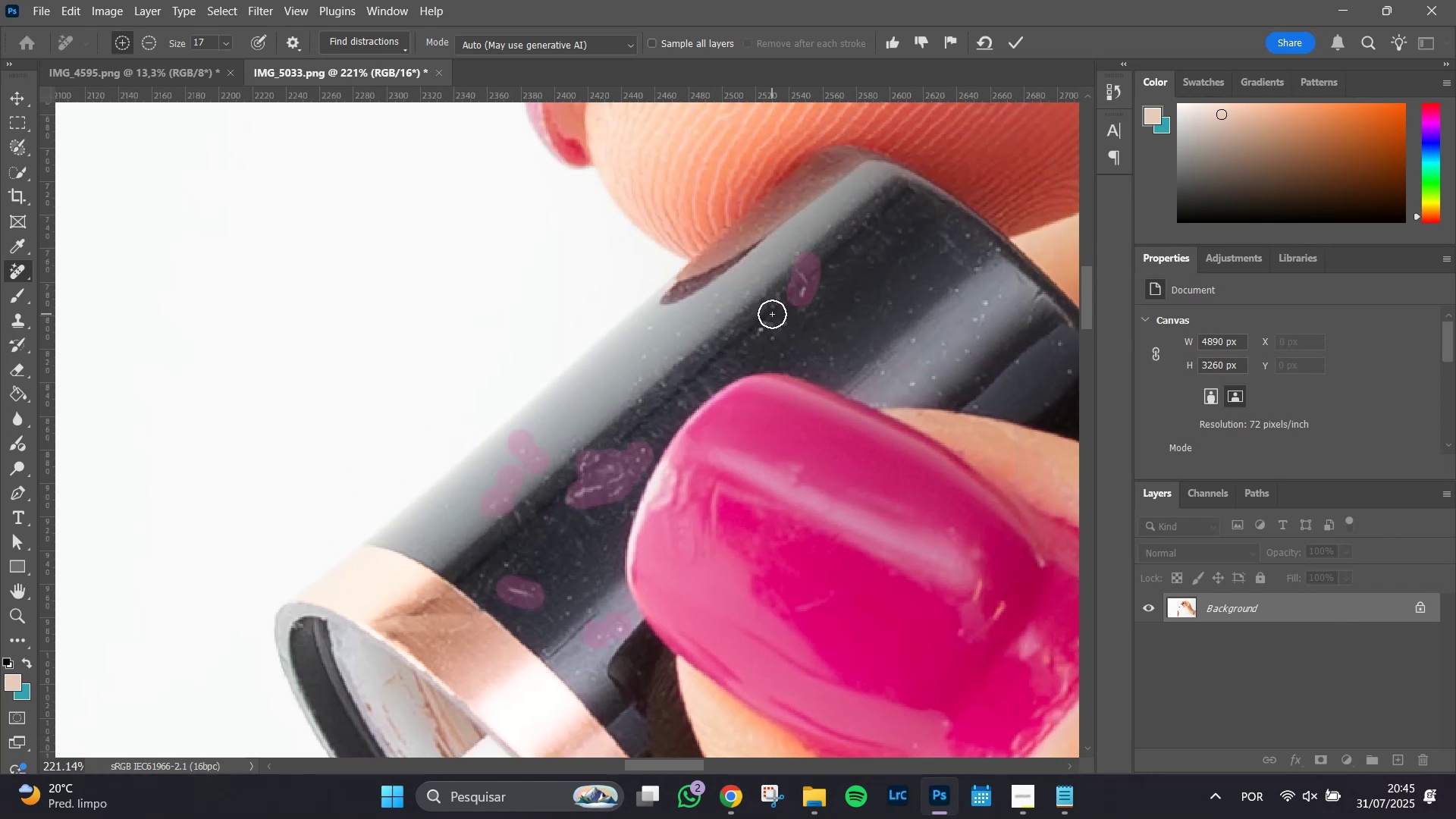 
left_click_drag(start_coordinate=[767, 321], to_coordinate=[774, 330])
 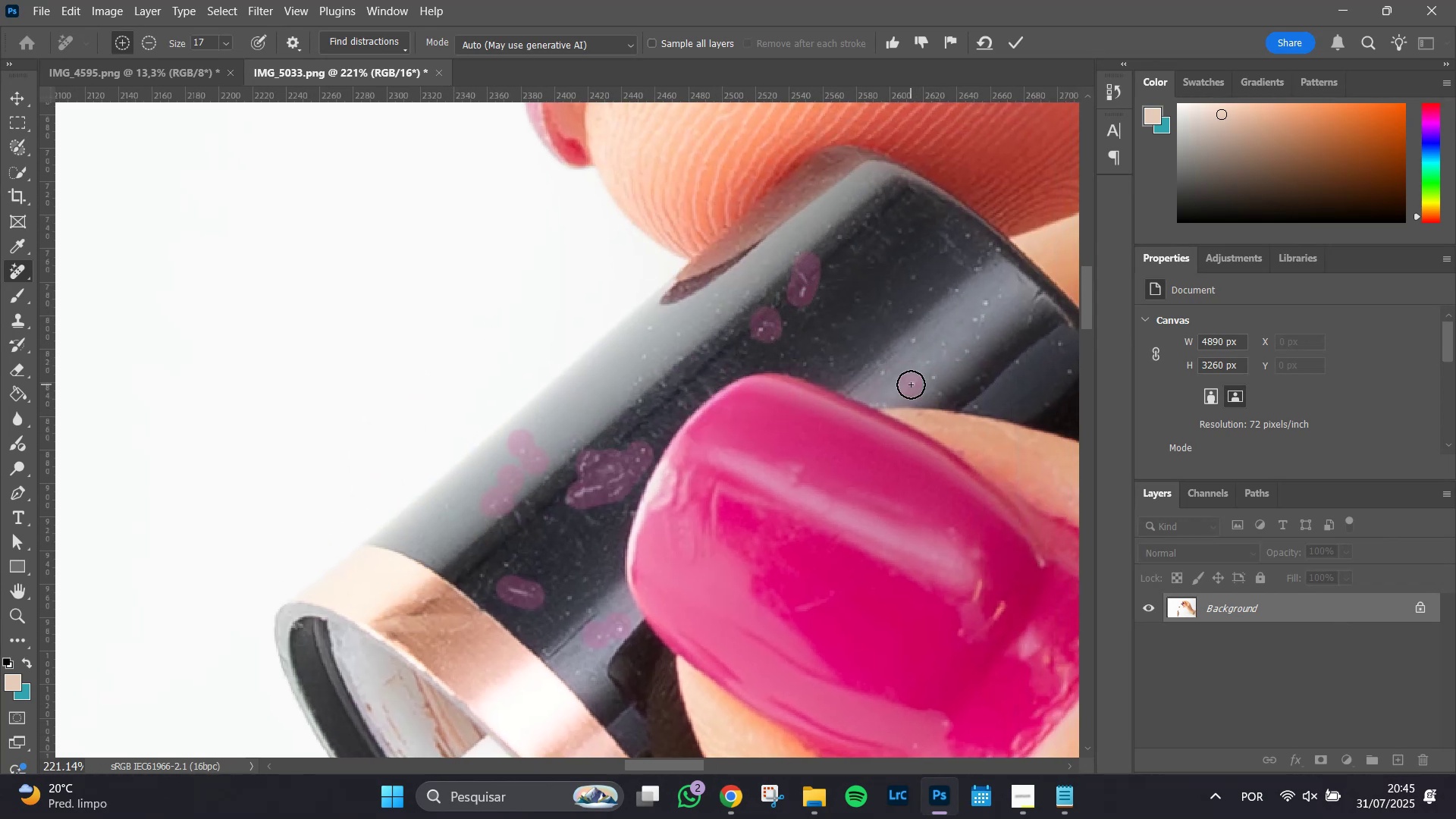 
double_click([889, 373])
 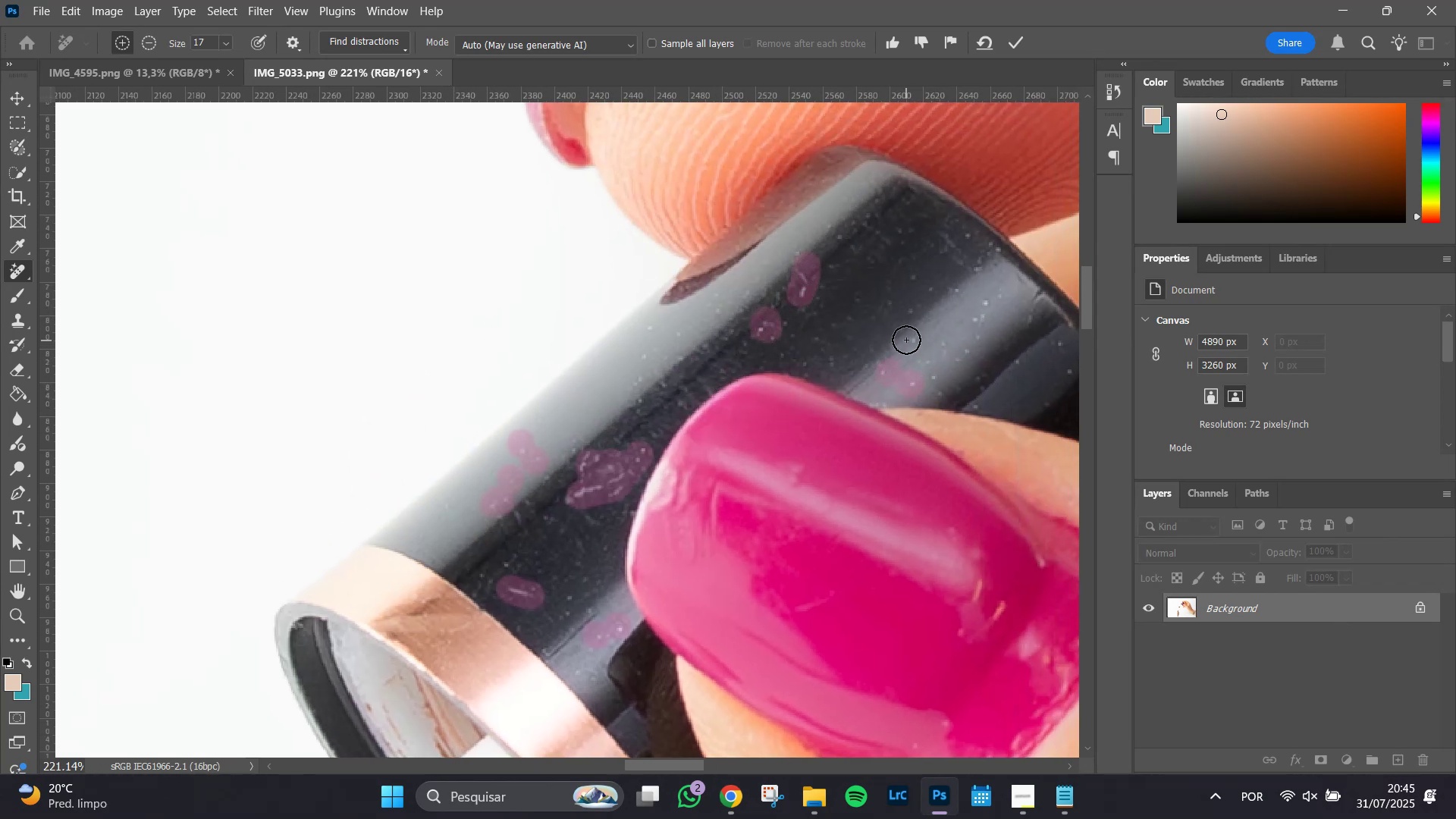 
triple_click([906, 340])
 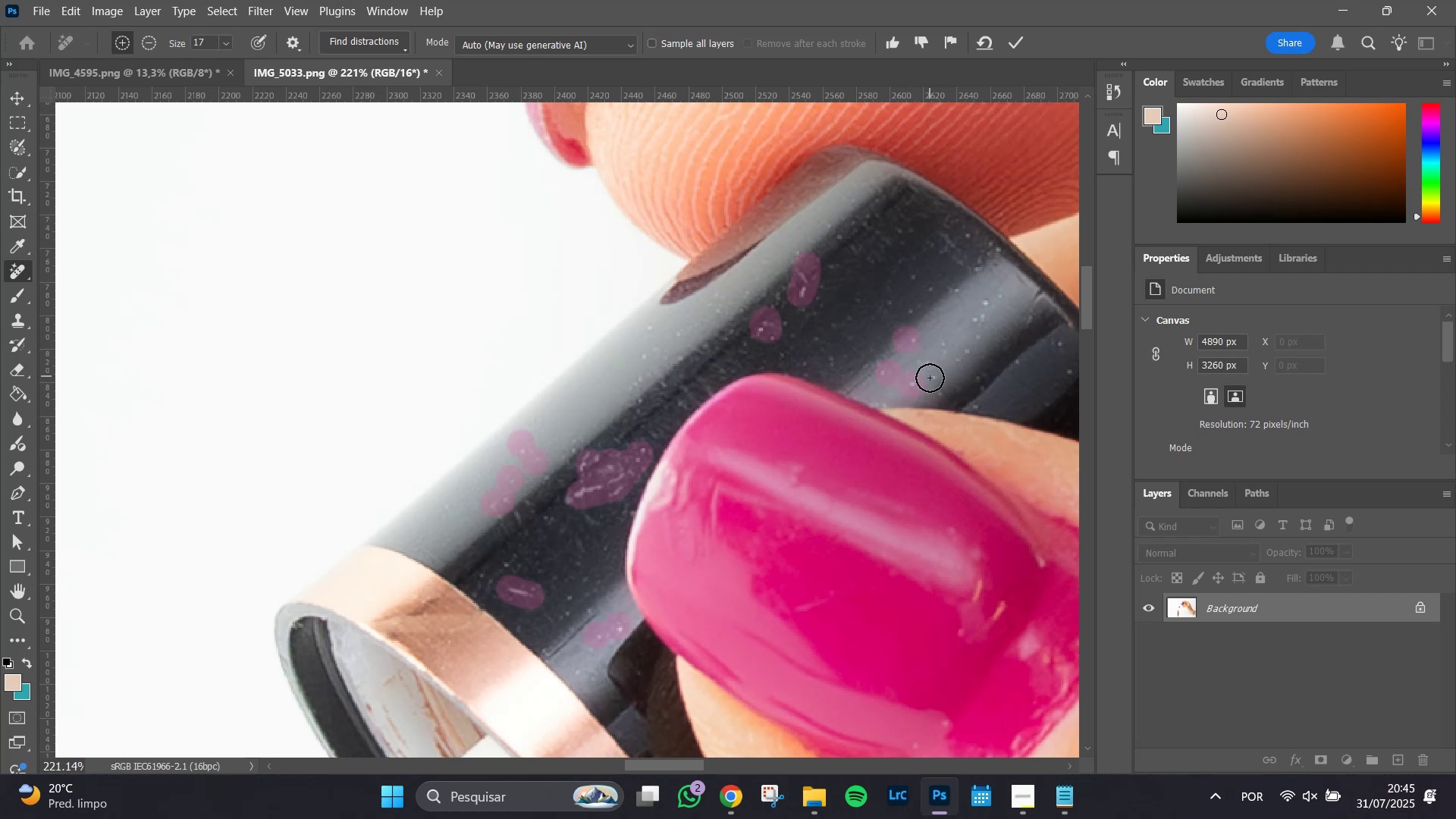 
left_click([930, 378])
 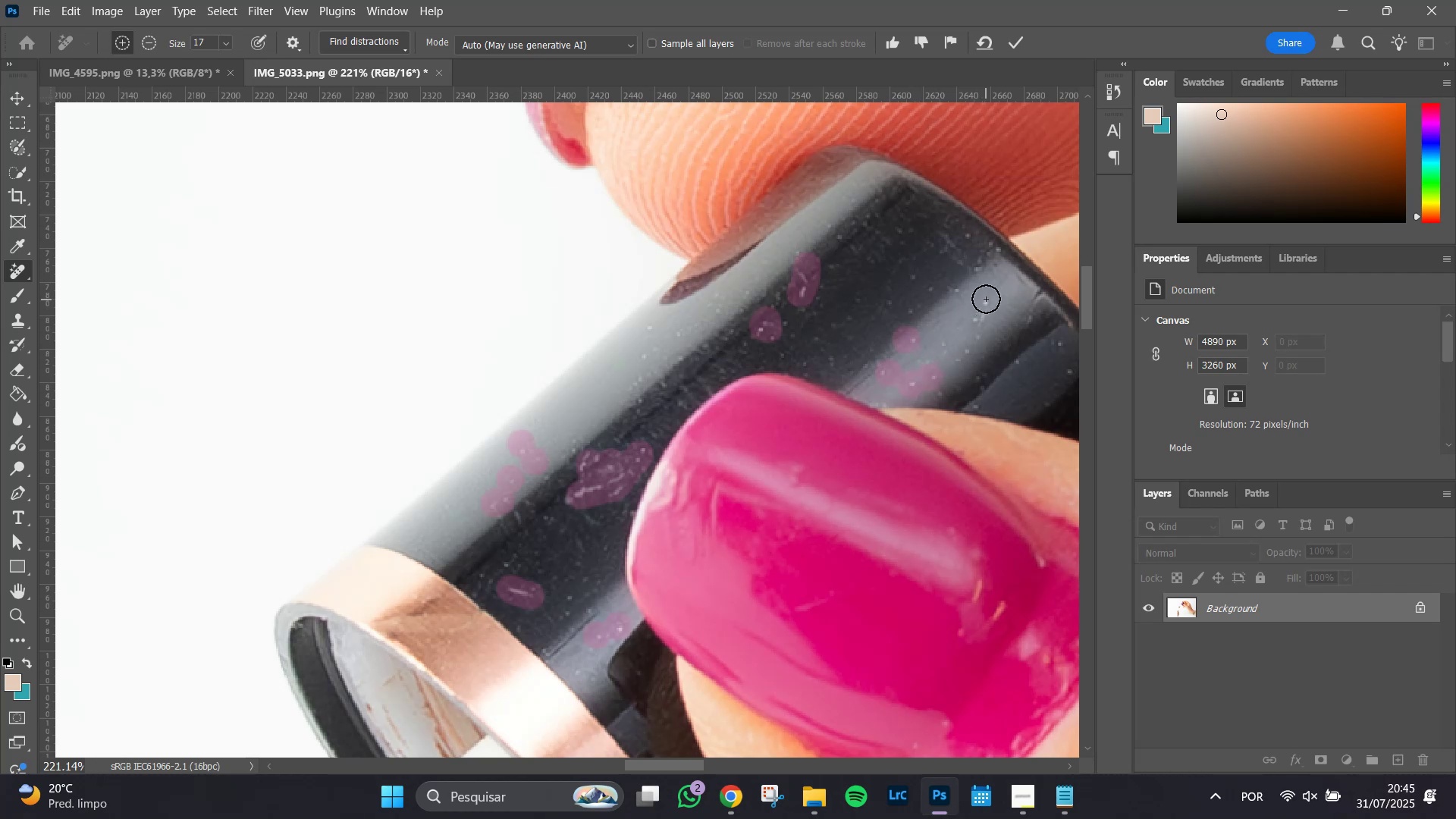 
left_click([987, 299])
 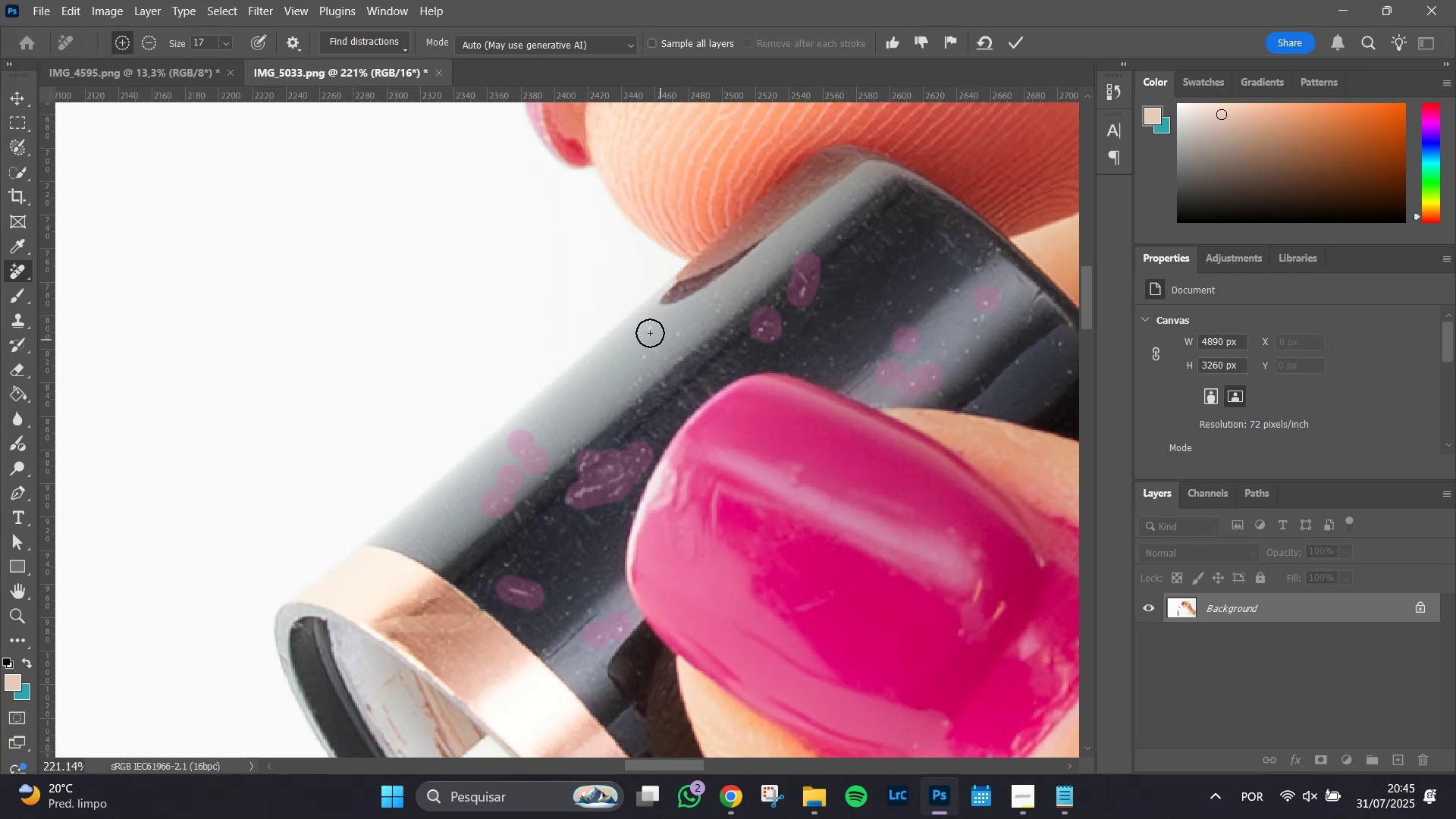 
left_click([648, 327])
 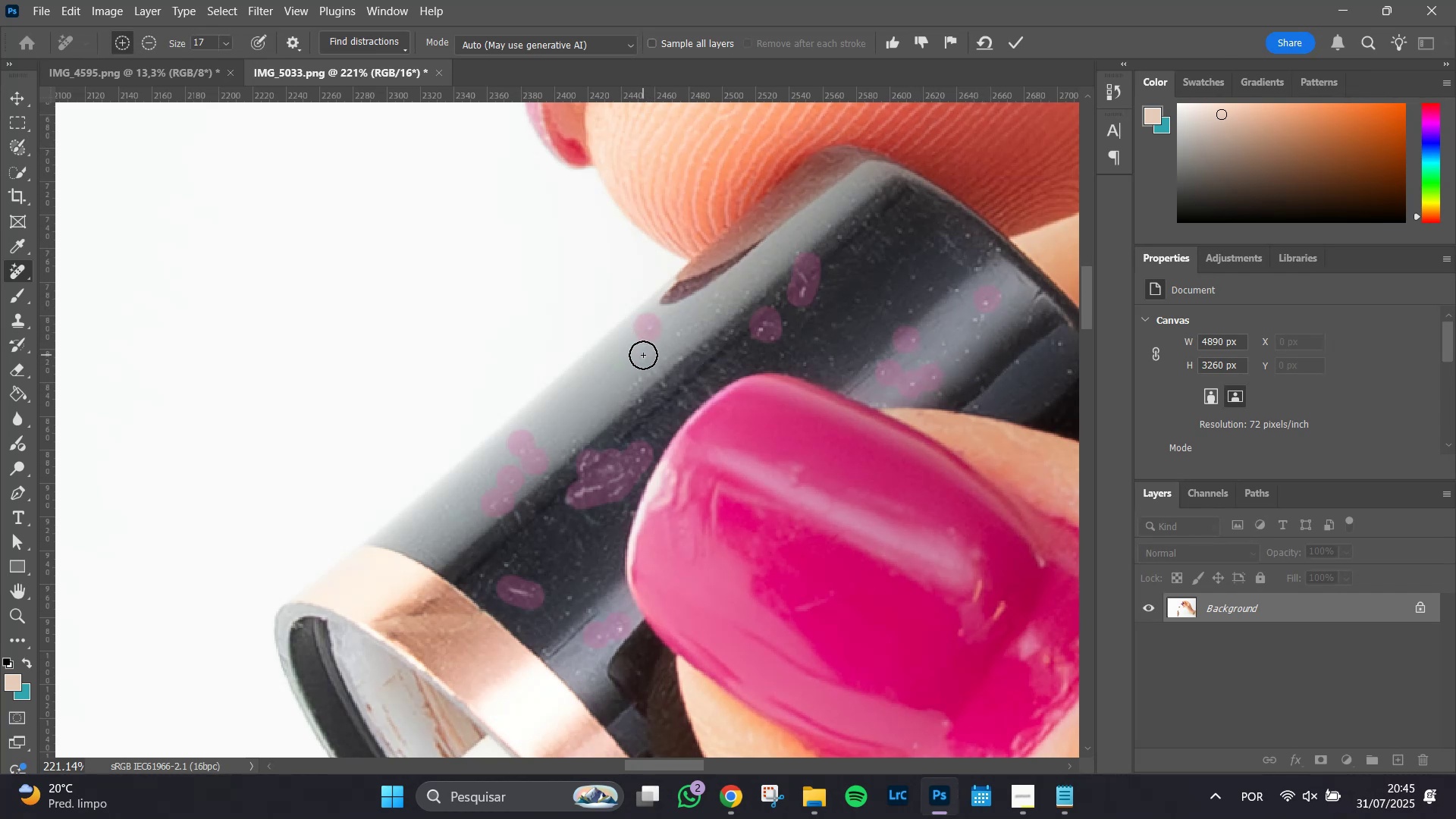 
double_click([643, 355])
 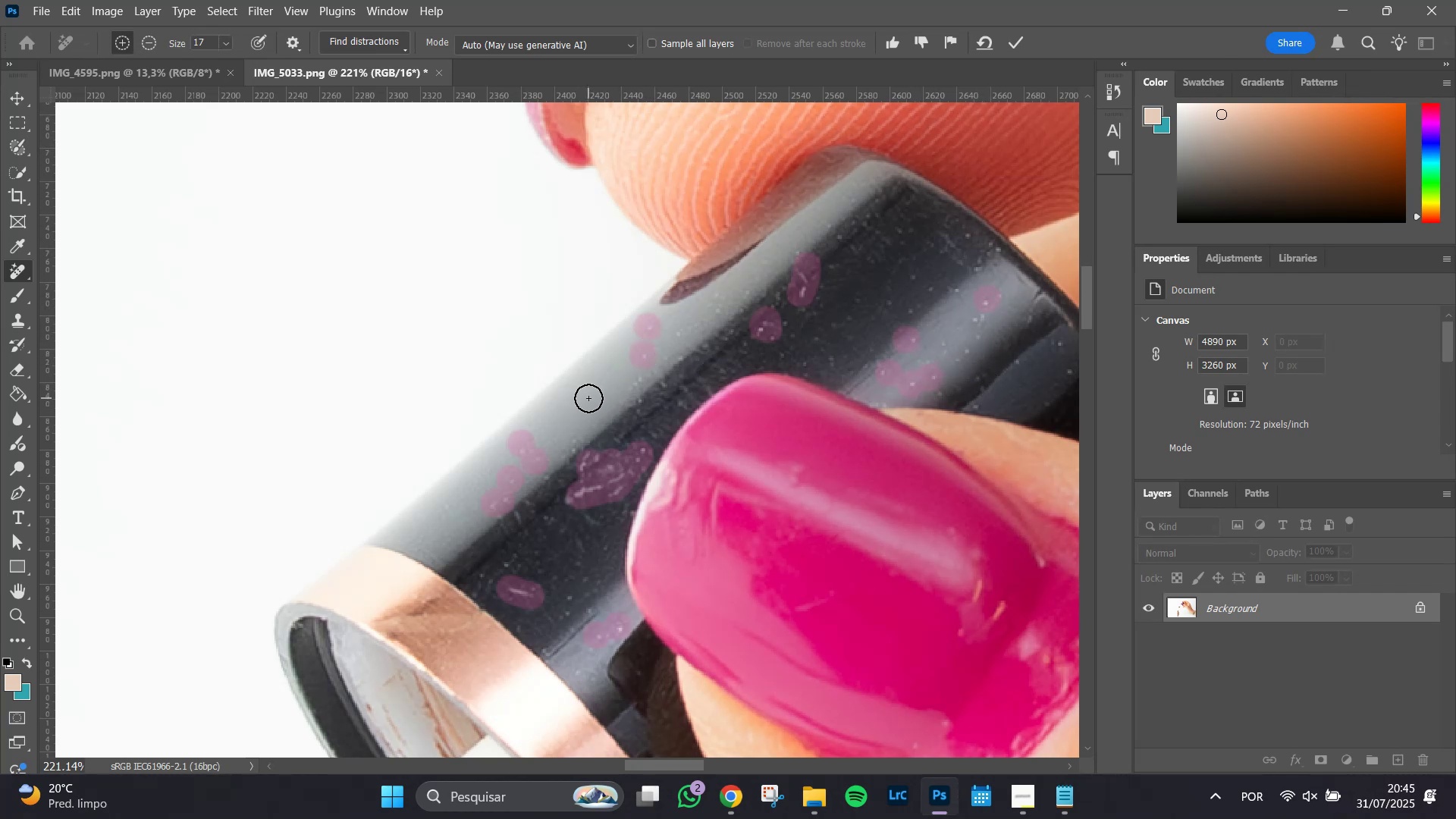 
key(Enter)
 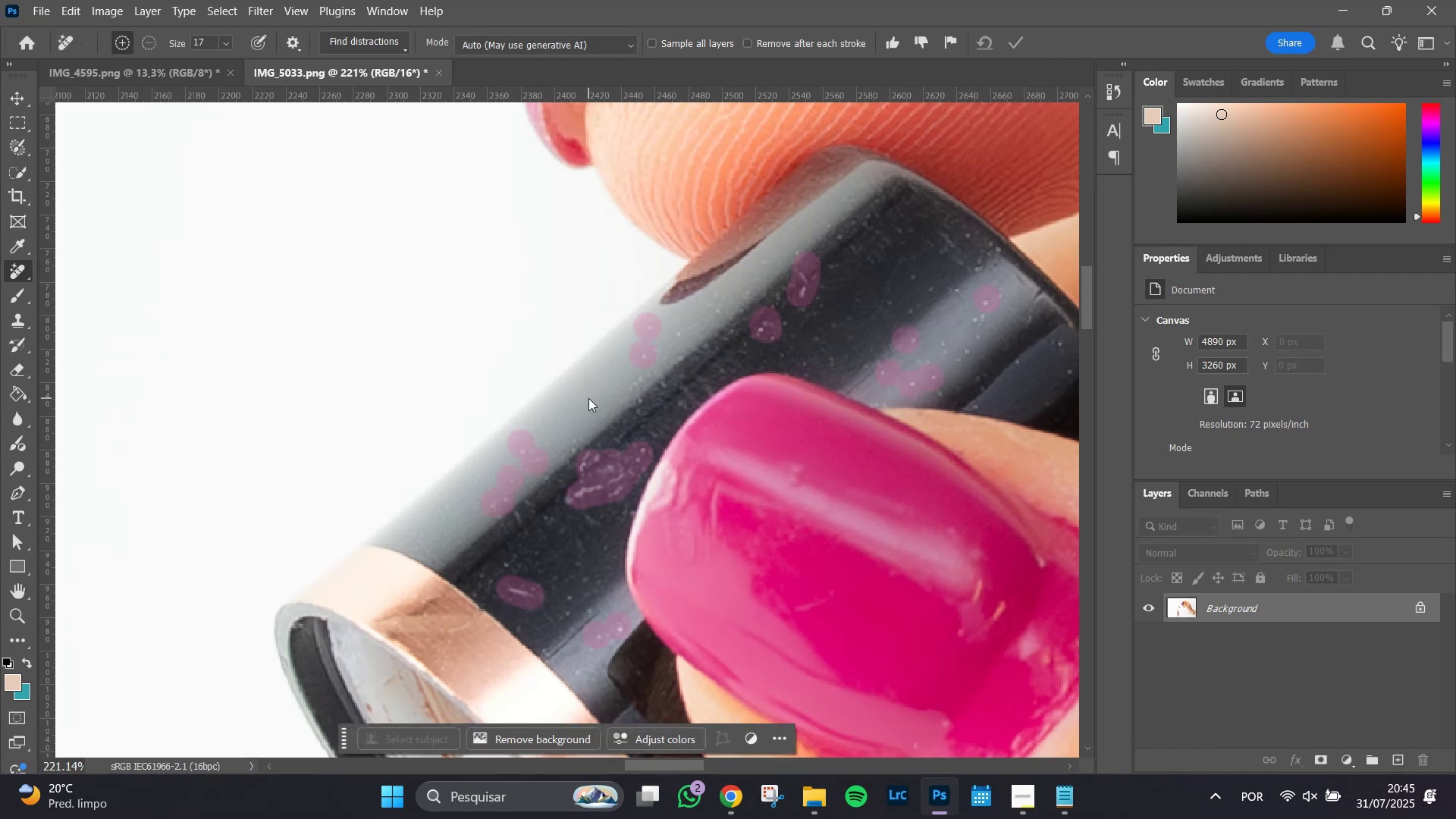 
wait(16.84)
 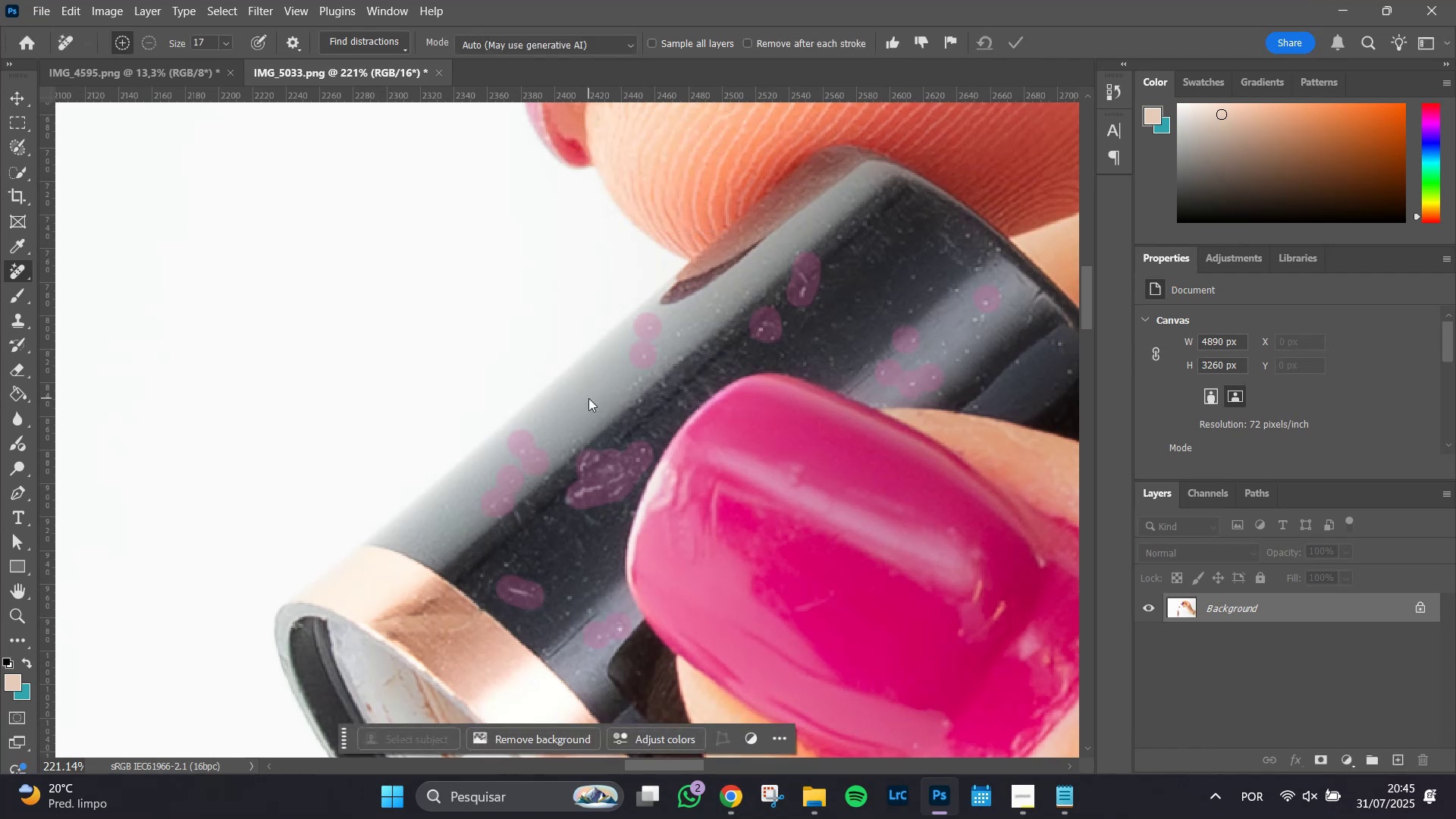 
left_click([1331, 607])
 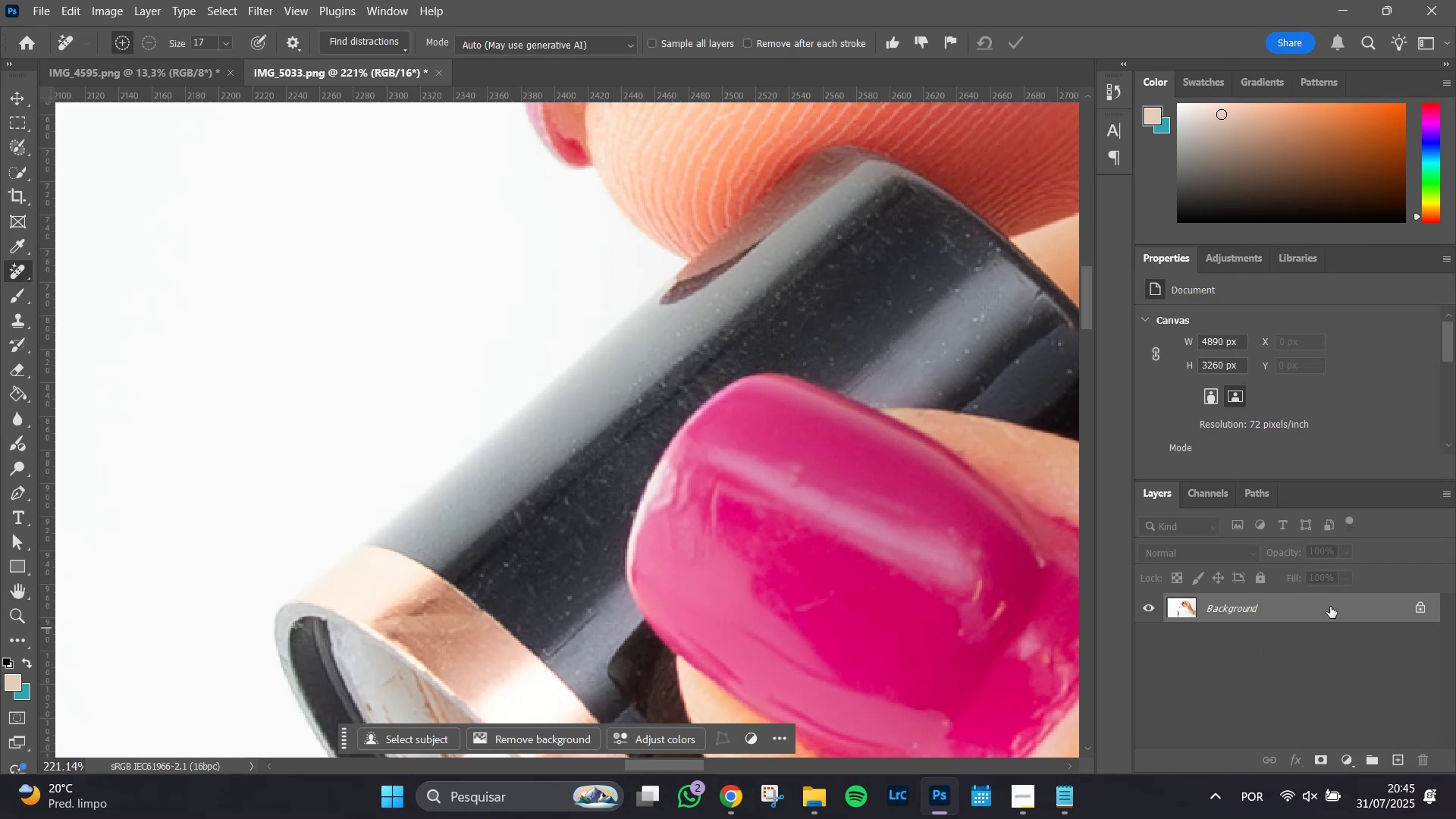 
key(Control+J)
 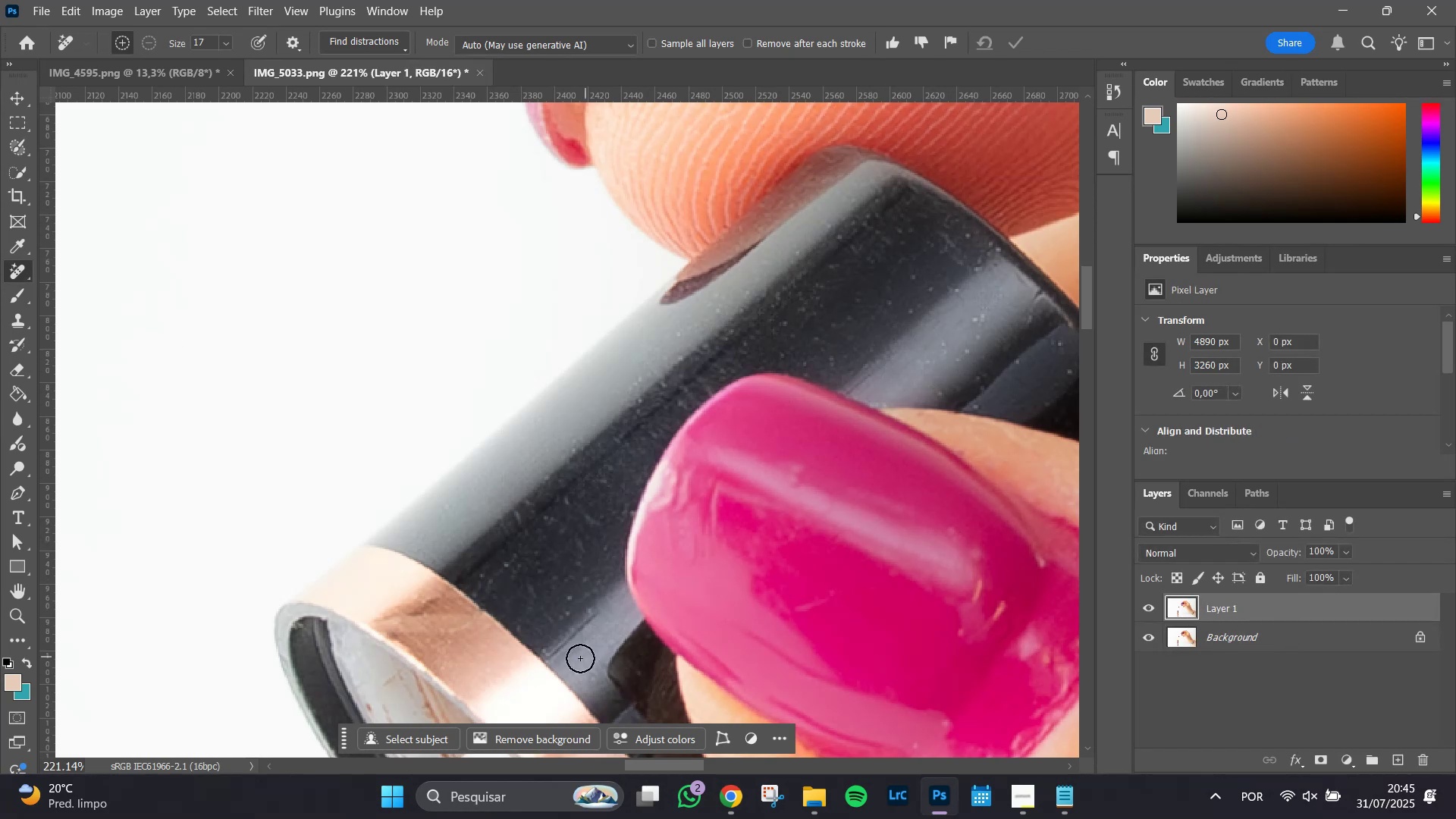 
wait(5.91)
 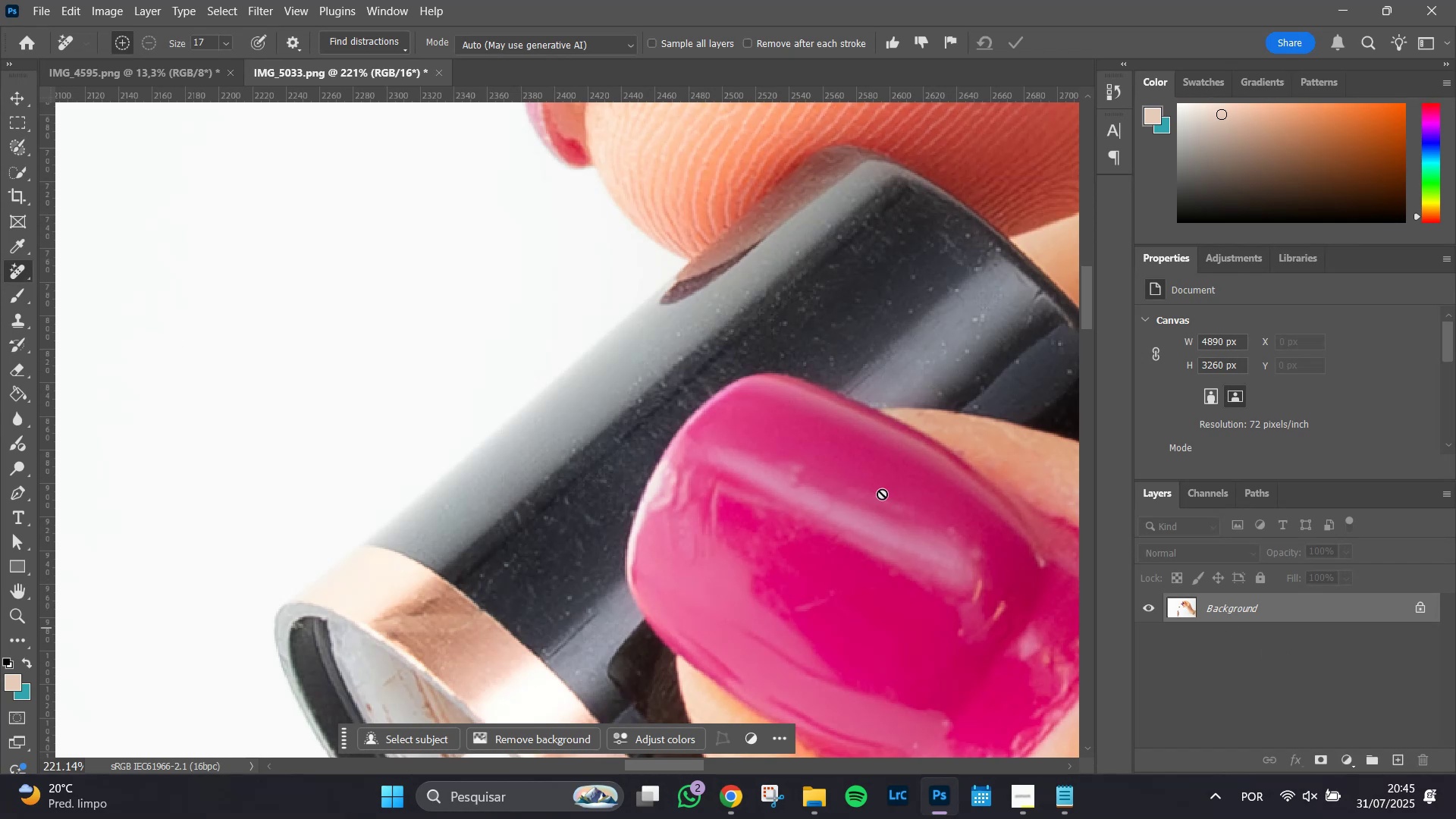 
left_click([15, 174])
 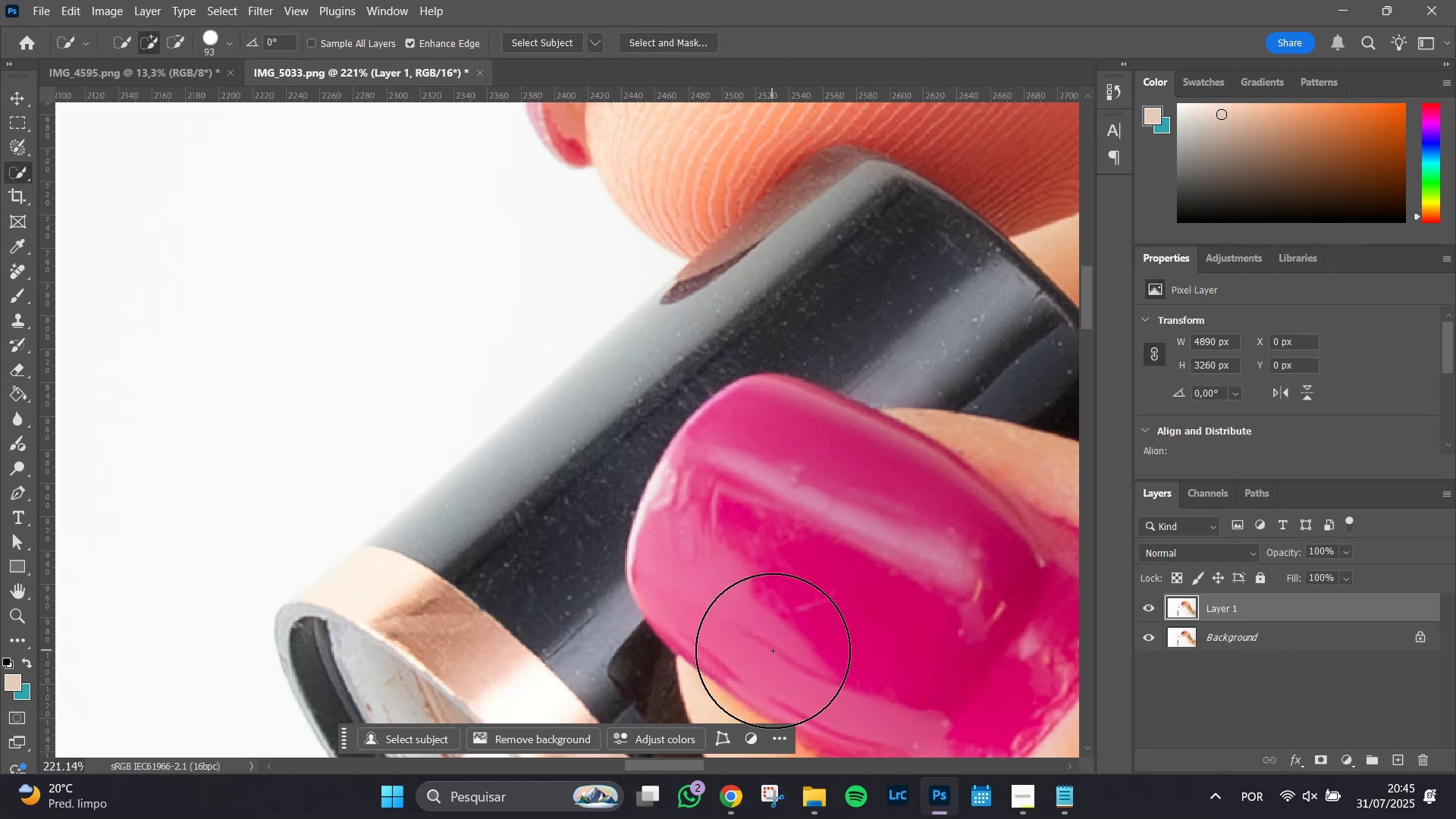 
hold_key(key=Space, duration=0.93)
 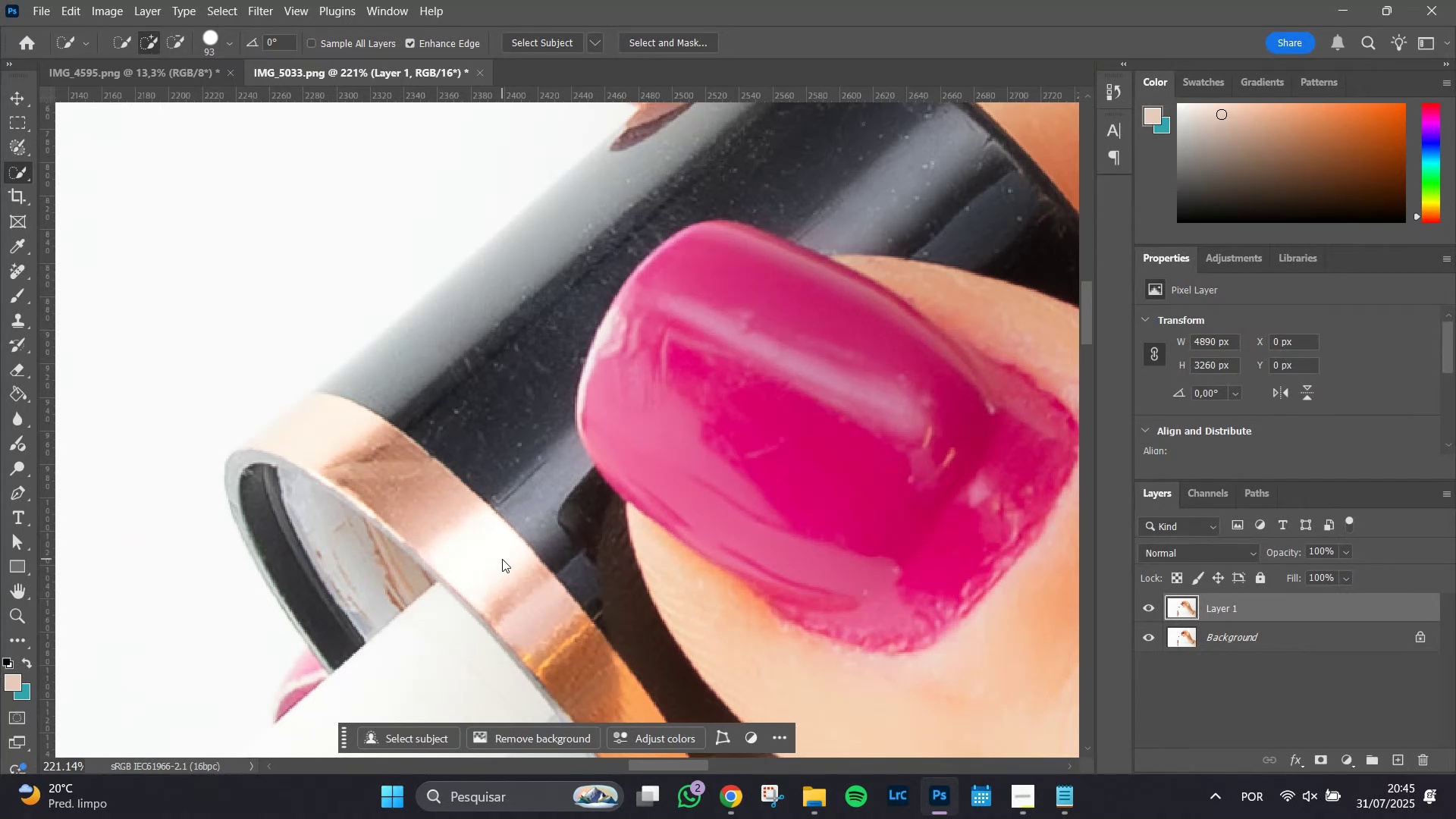 
left_click_drag(start_coordinate=[773, 651], to_coordinate=[723, 497])
 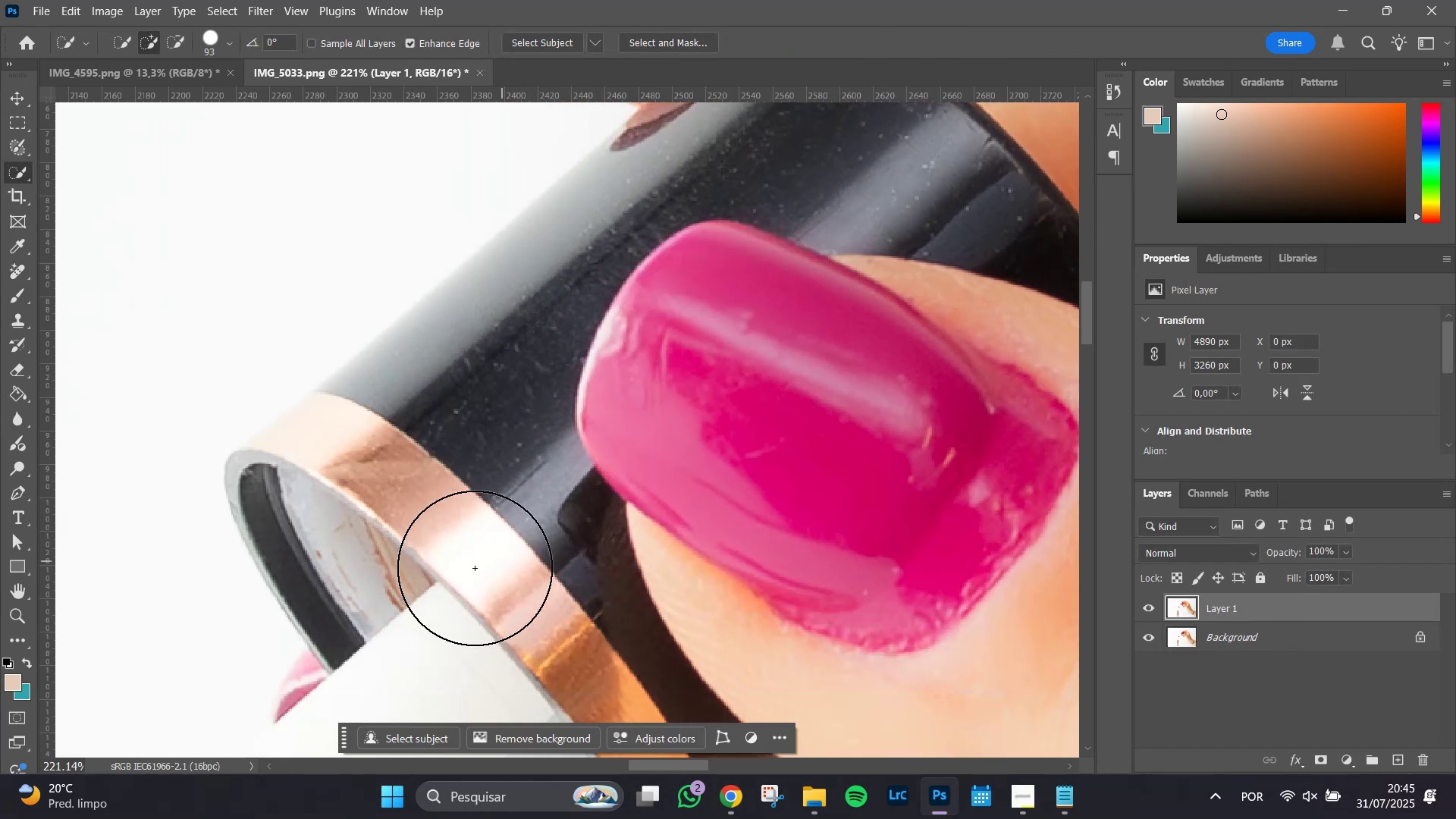 
hold_key(key=AltLeft, duration=0.78)
 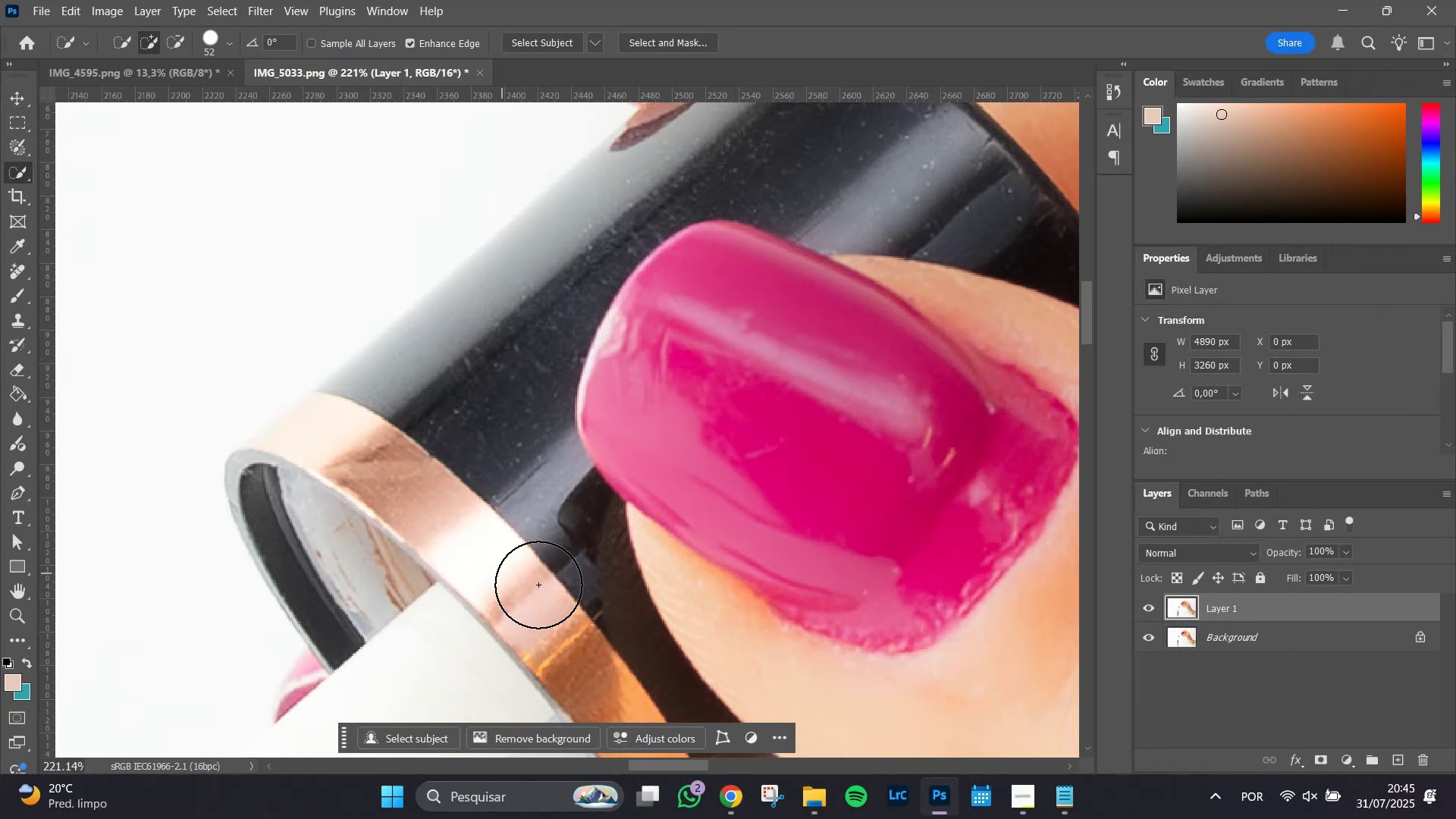 
hold_key(key=Space, duration=0.79)
 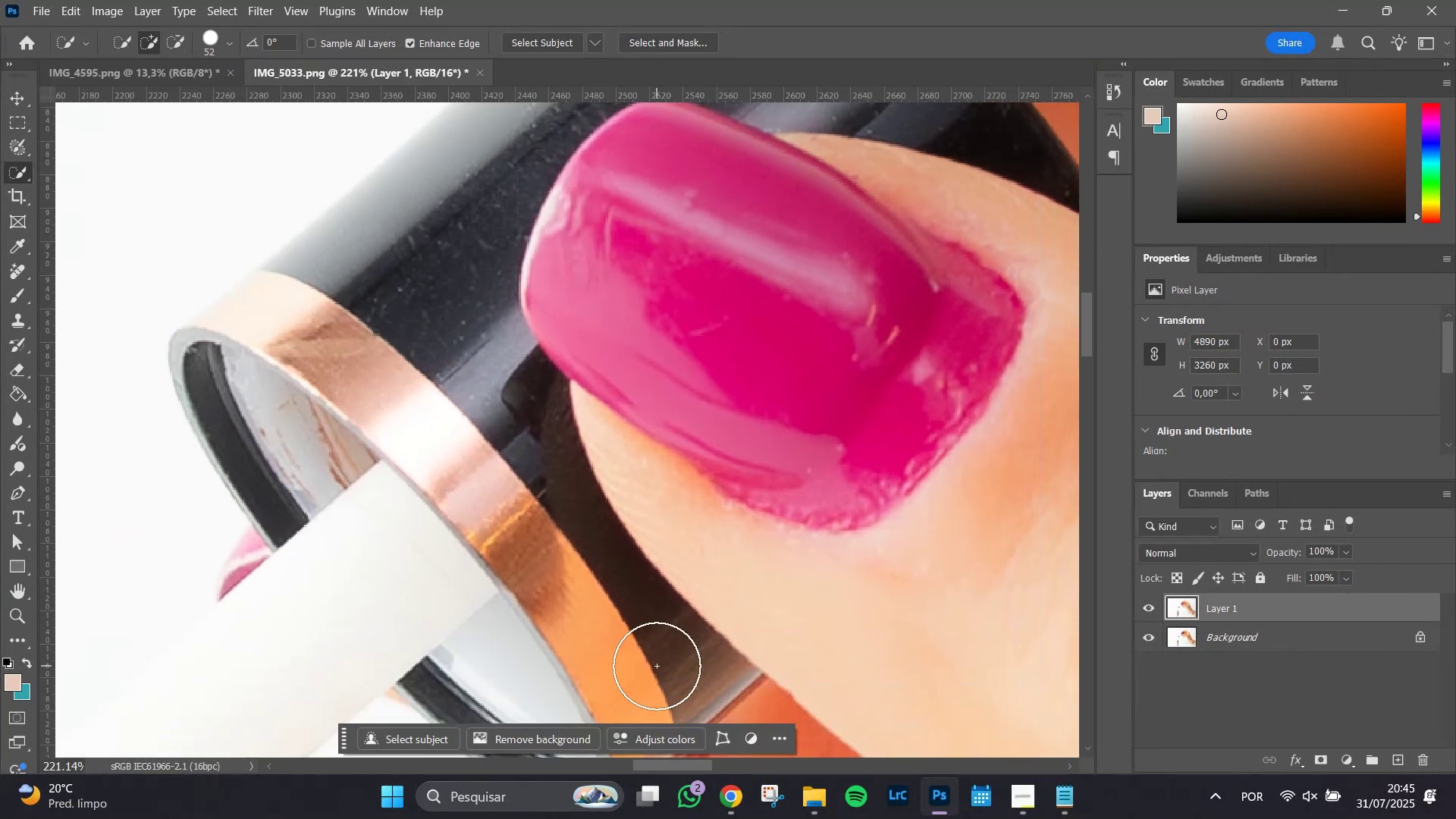 
left_click_drag(start_coordinate=[581, 584], to_coordinate=[525, 462])
 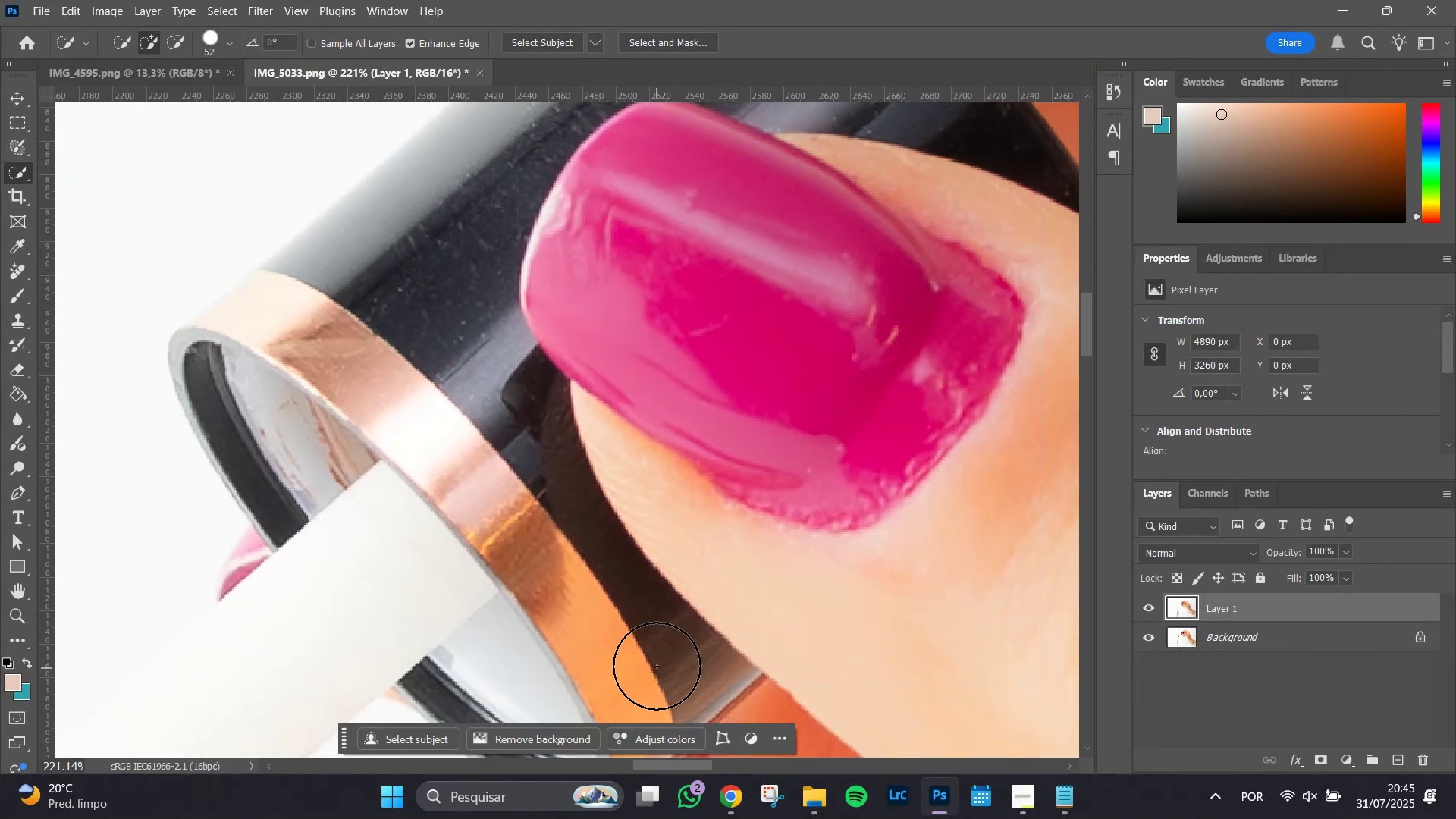 
left_click_drag(start_coordinate=[654, 664], to_coordinate=[391, 278])
 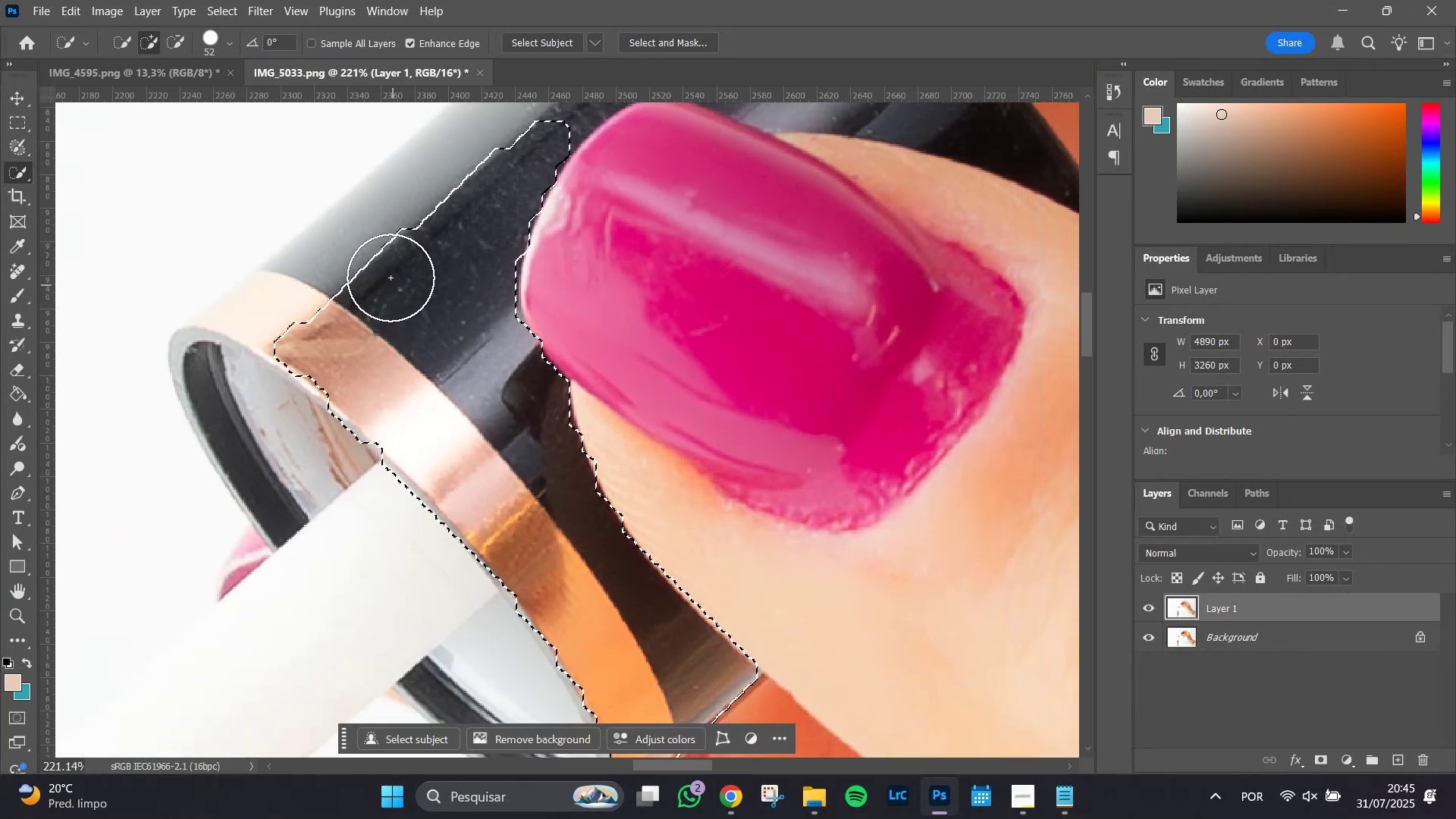 
left_click([391, 278])
 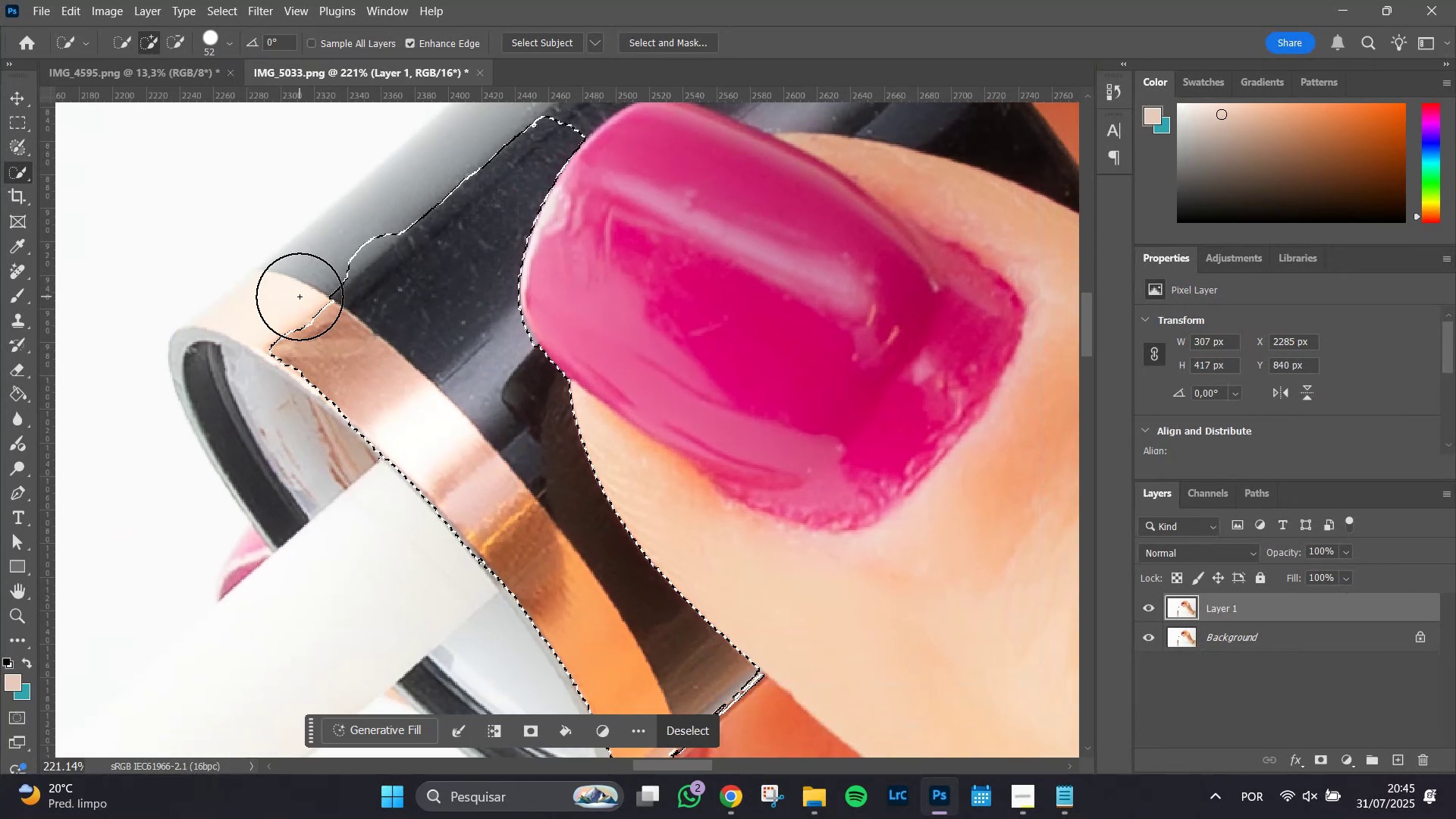 
left_click([299, 297])
 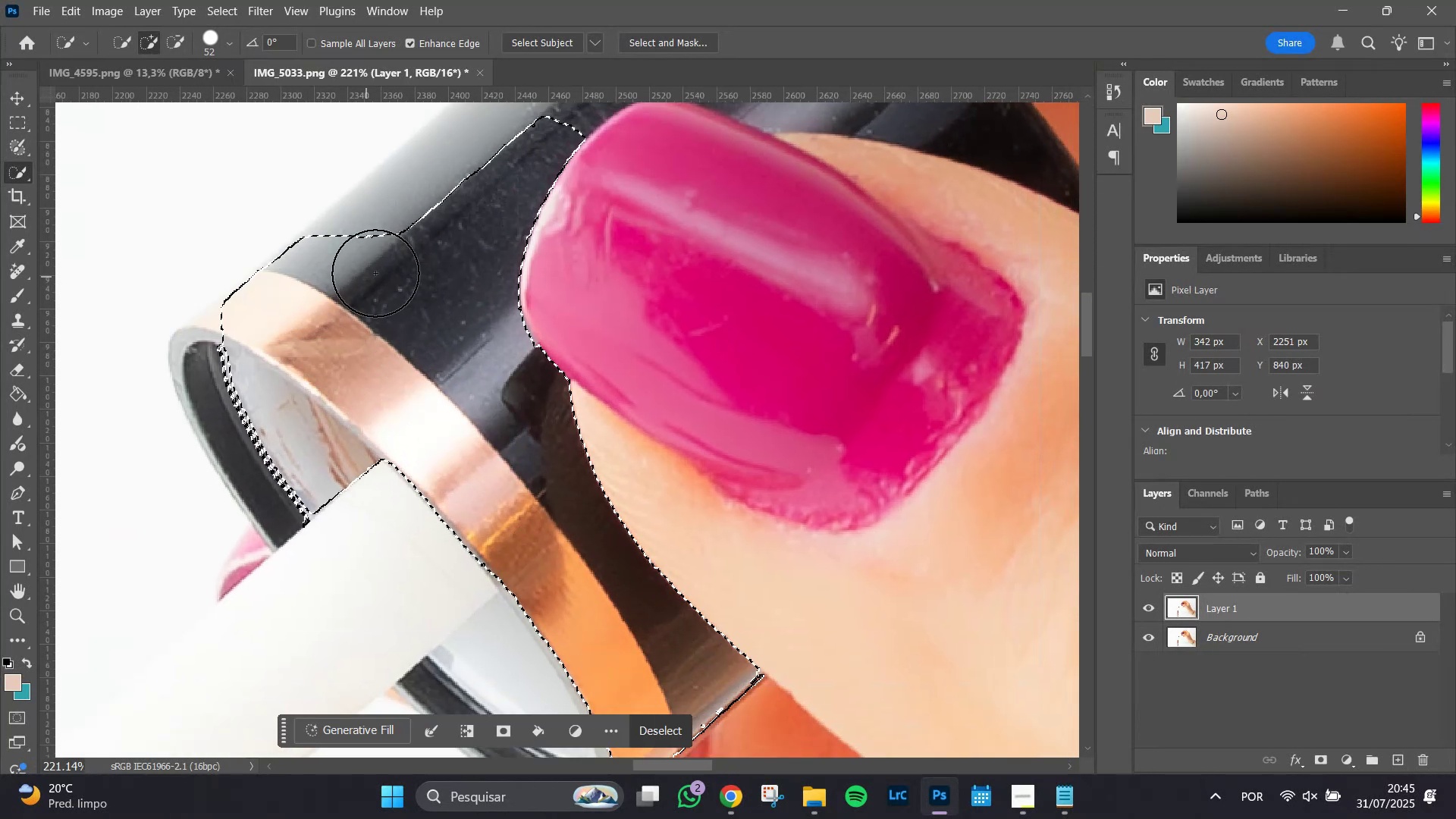 
hold_key(key=Space, duration=0.93)
 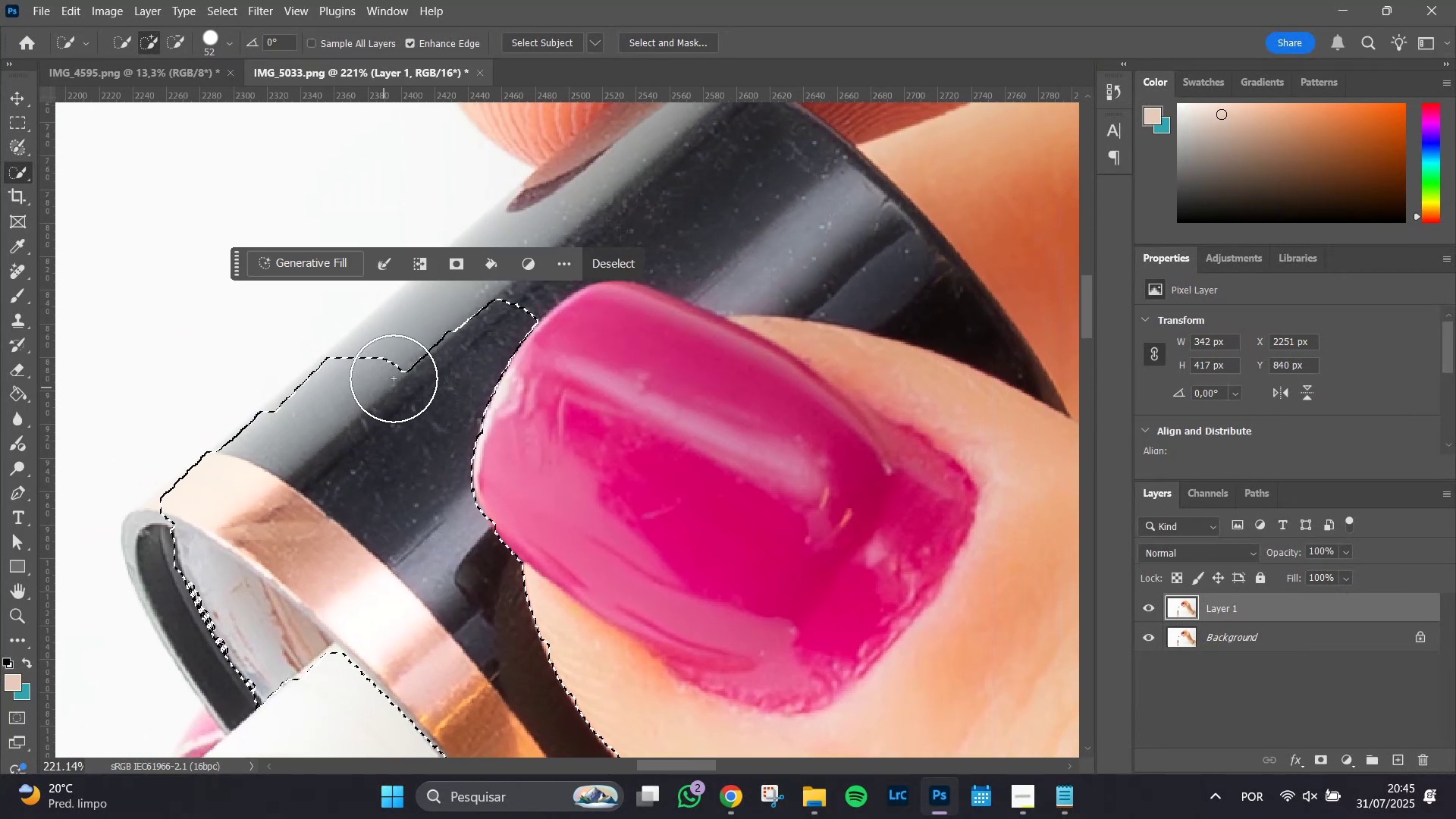 
left_click_drag(start_coordinate=[435, 262], to_coordinate=[388, 445])
 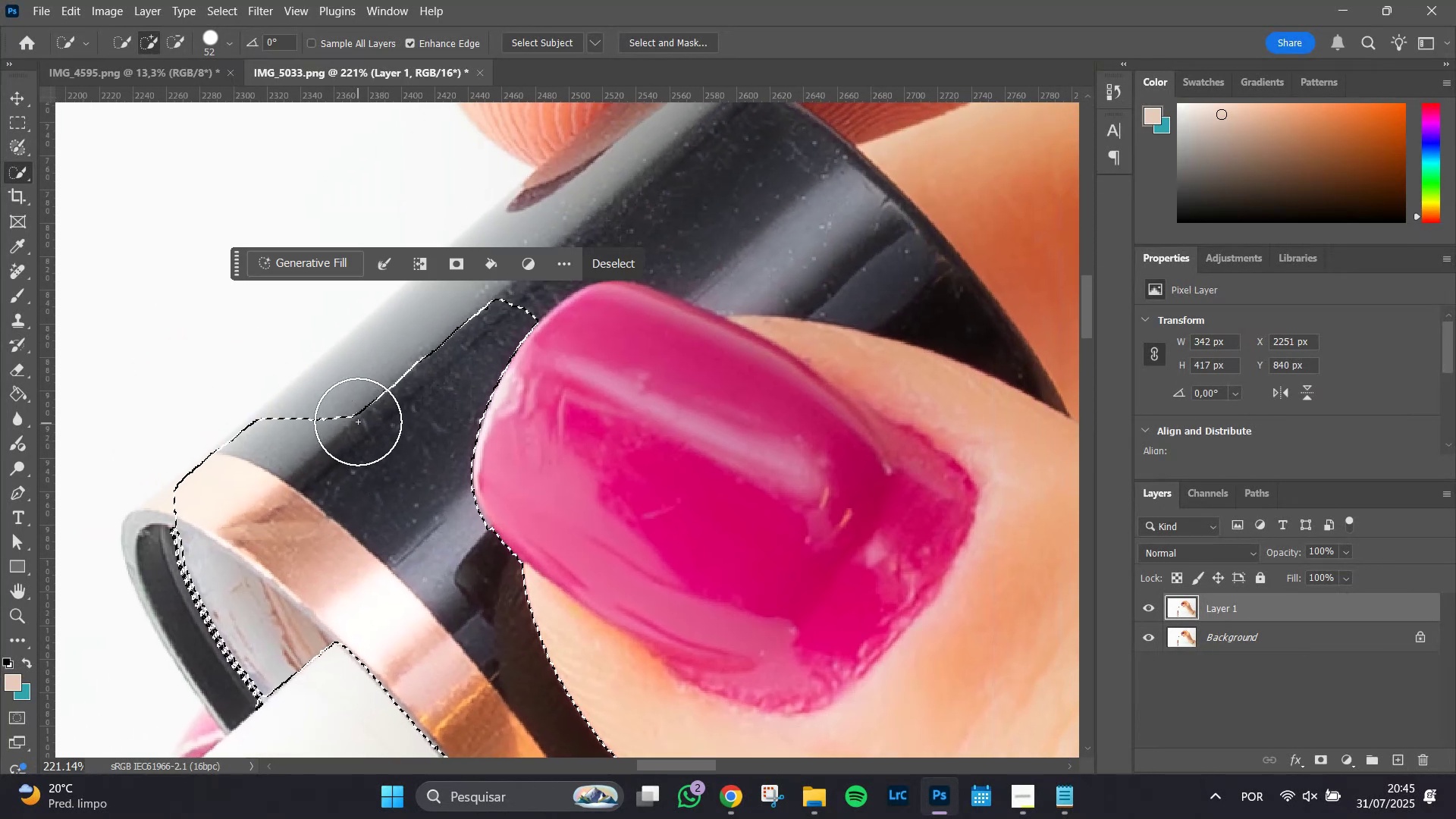 
left_click_drag(start_coordinate=[357, 417], to_coordinate=[688, 229])
 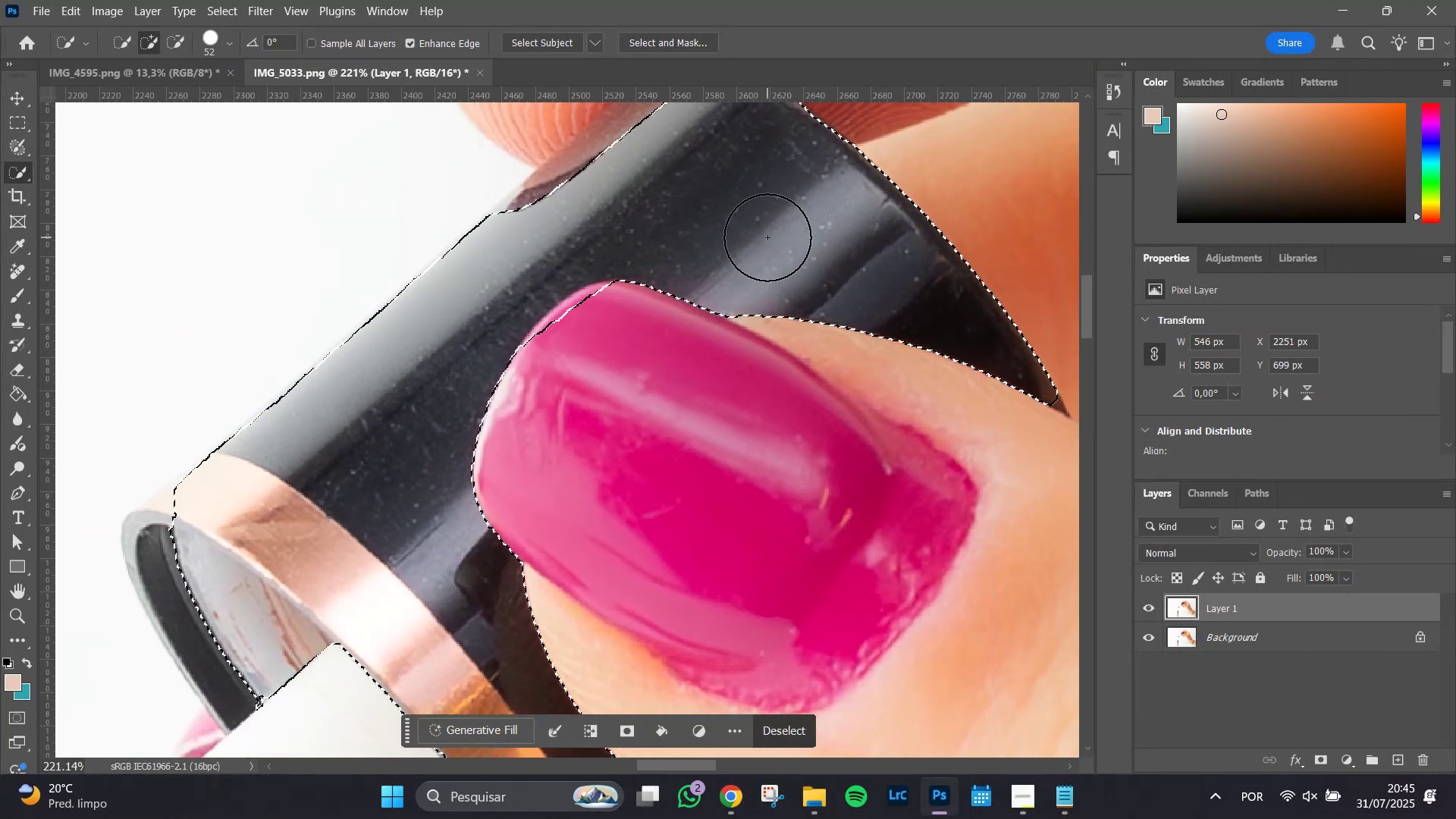 
hold_key(key=Space, duration=0.81)
 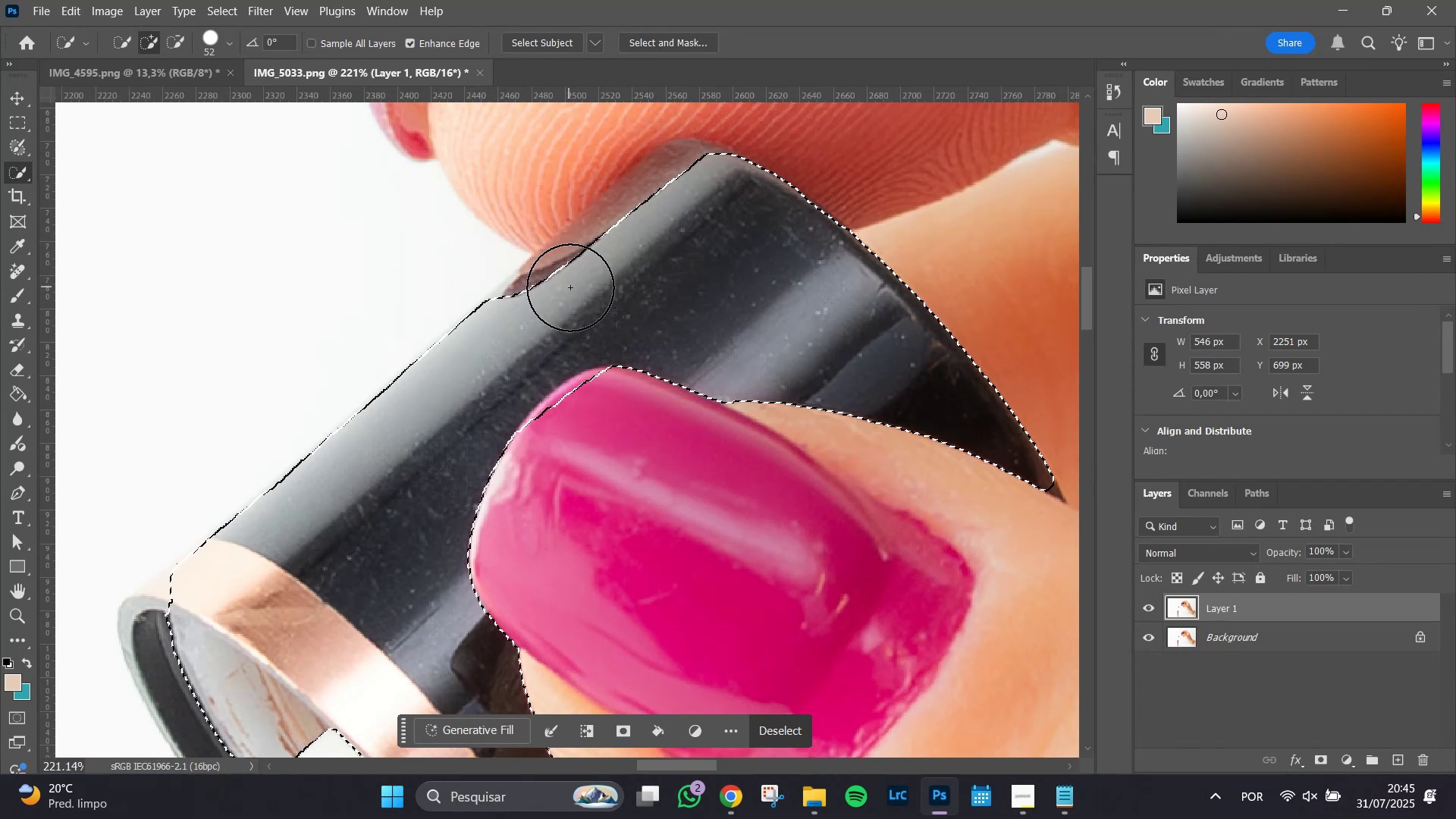 
left_click_drag(start_coordinate=[697, 210], to_coordinate=[693, 296])
 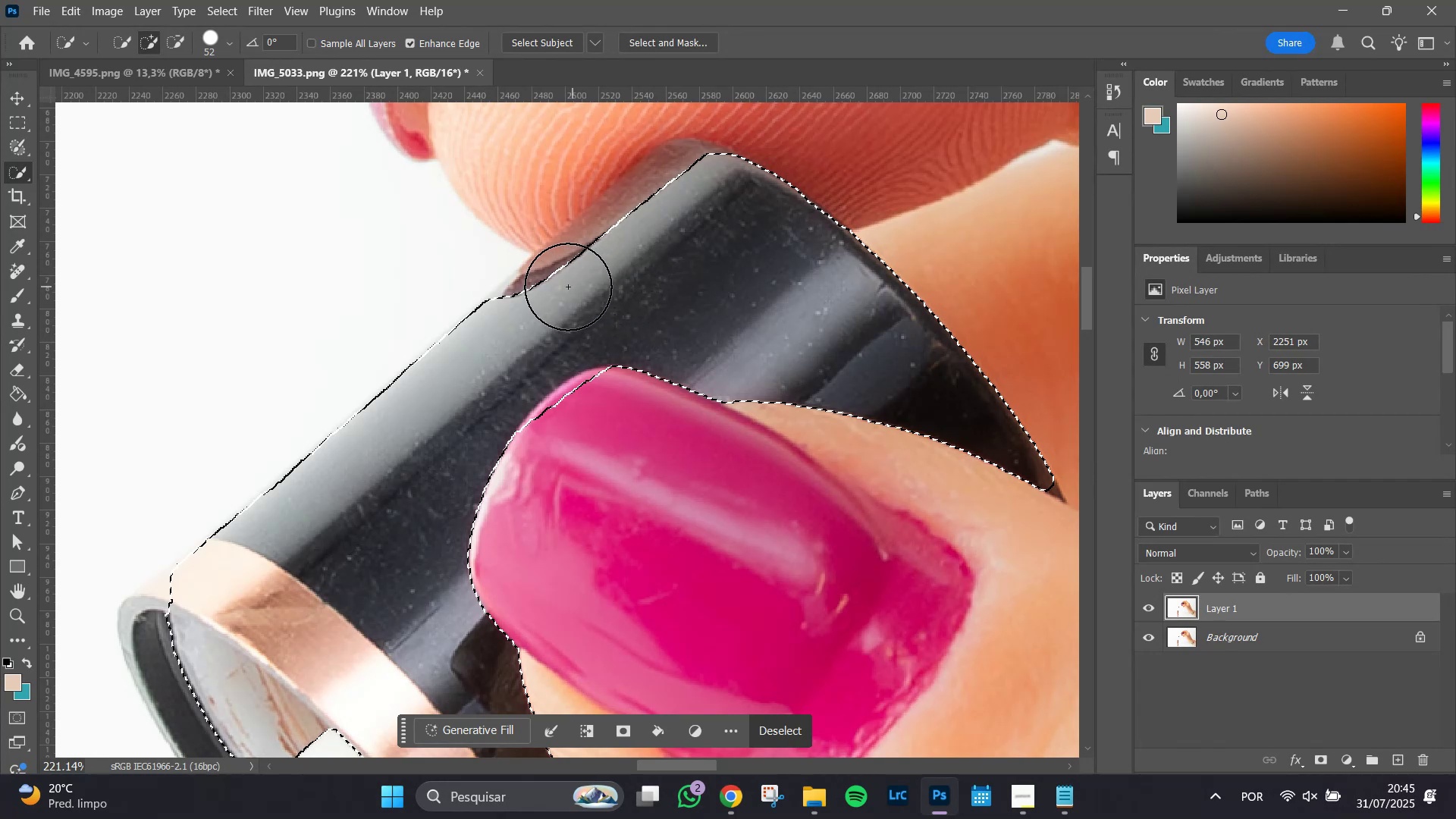 
left_click_drag(start_coordinate=[576, 291], to_coordinate=[579, 288])
 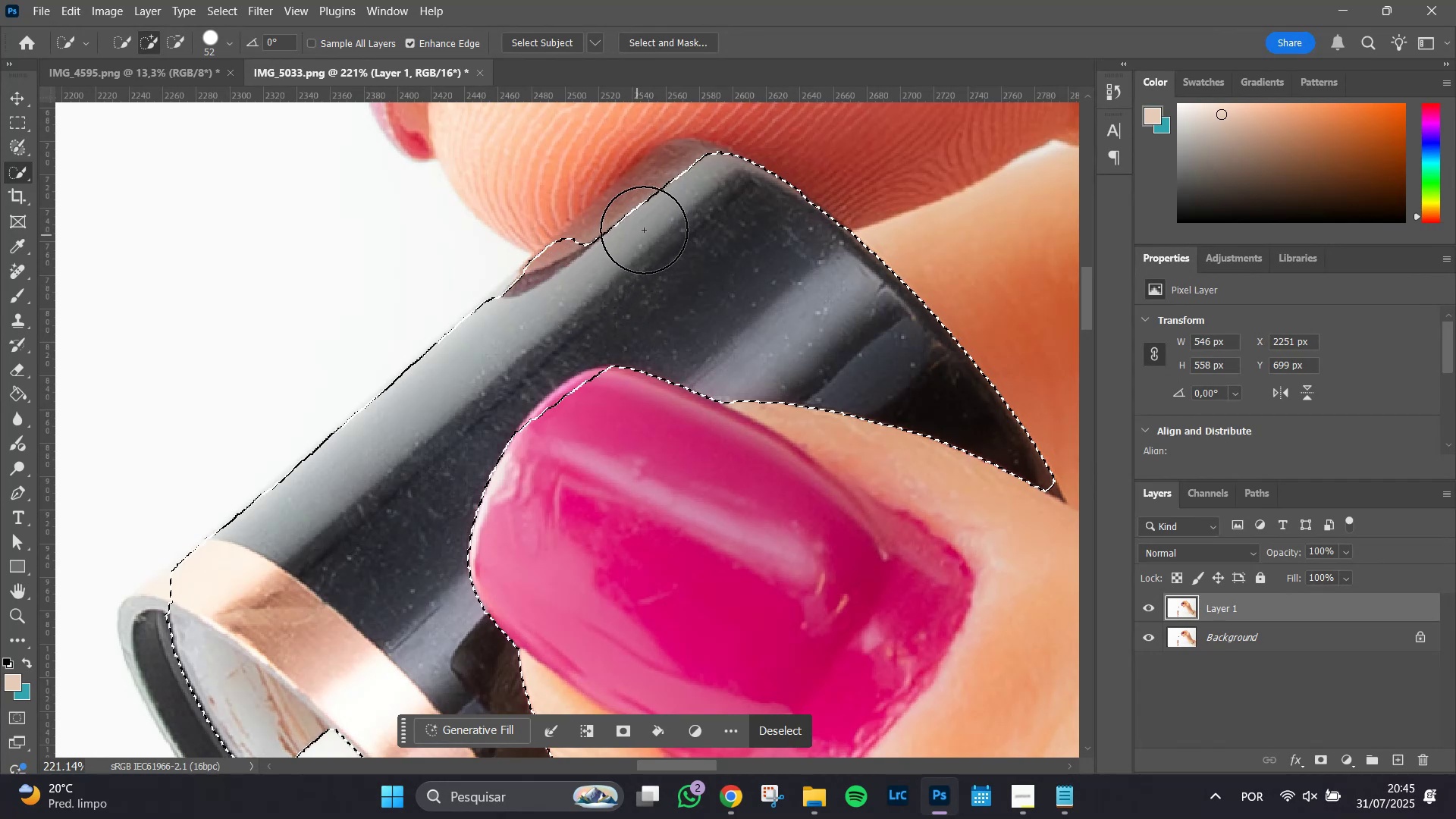 
left_click([649, 226])
 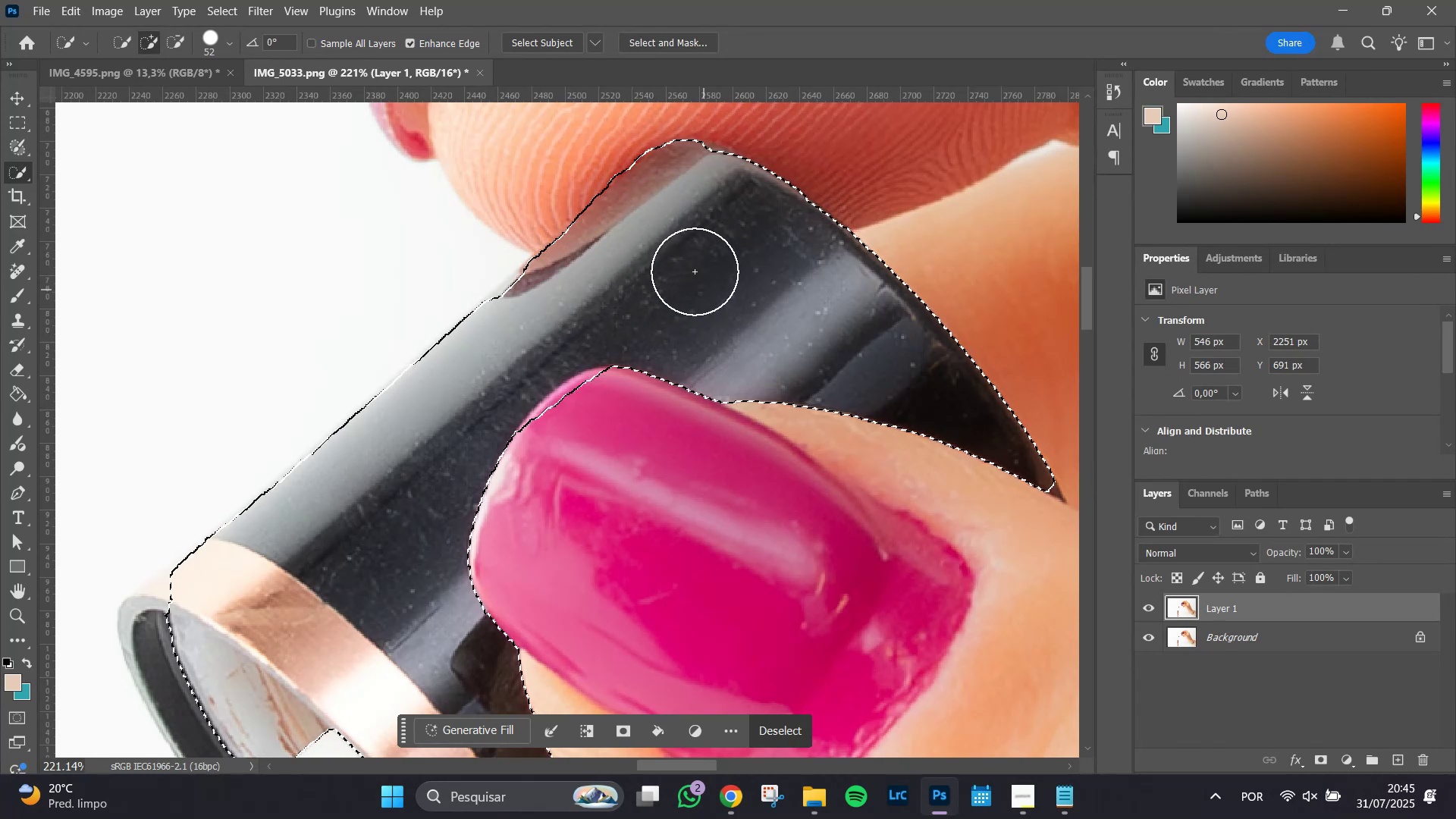 
hold_key(key=AltLeft, duration=1.51)
left_click([584, 423])
 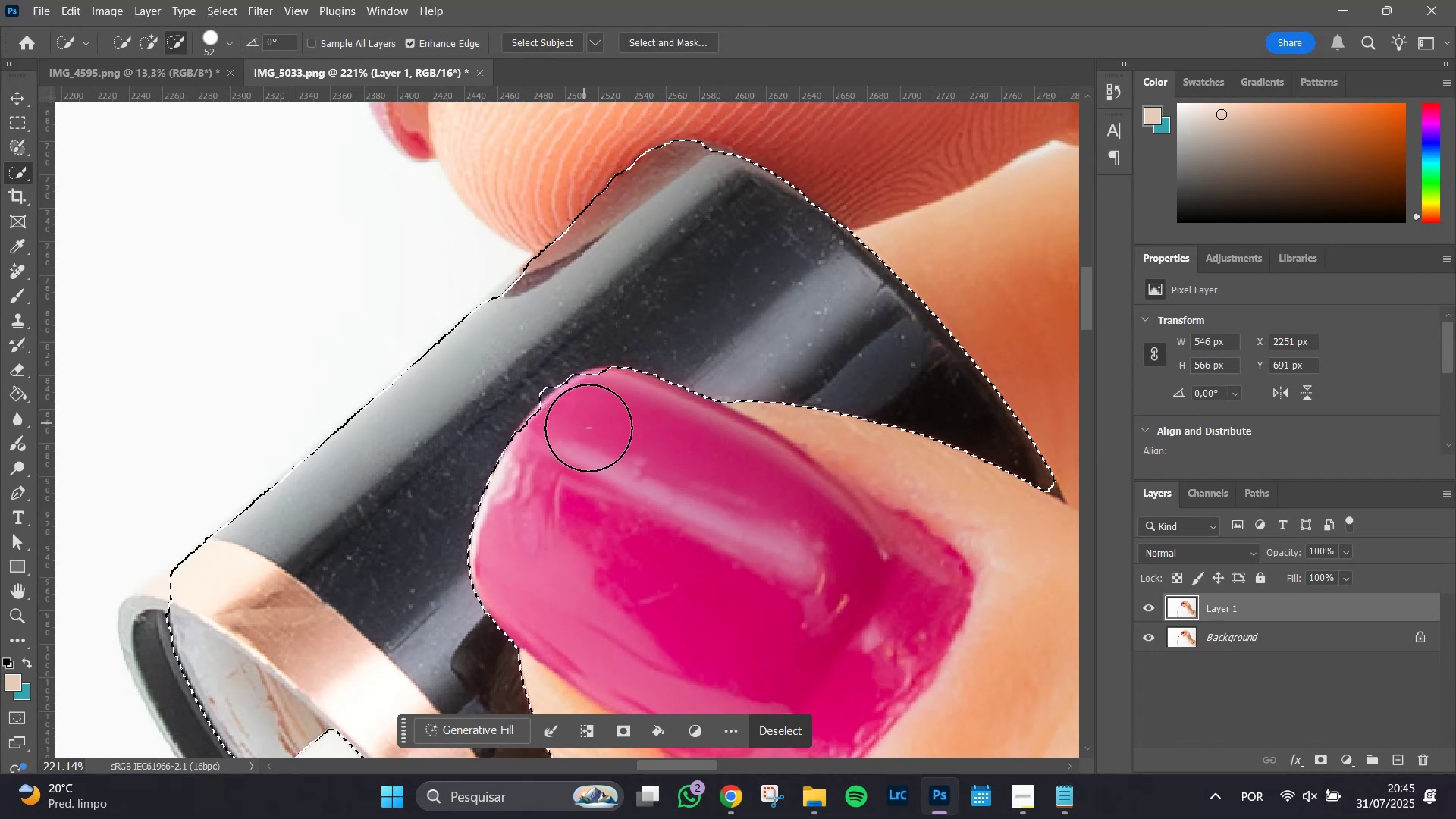 
hold_key(key=AltLeft, duration=1.51)
 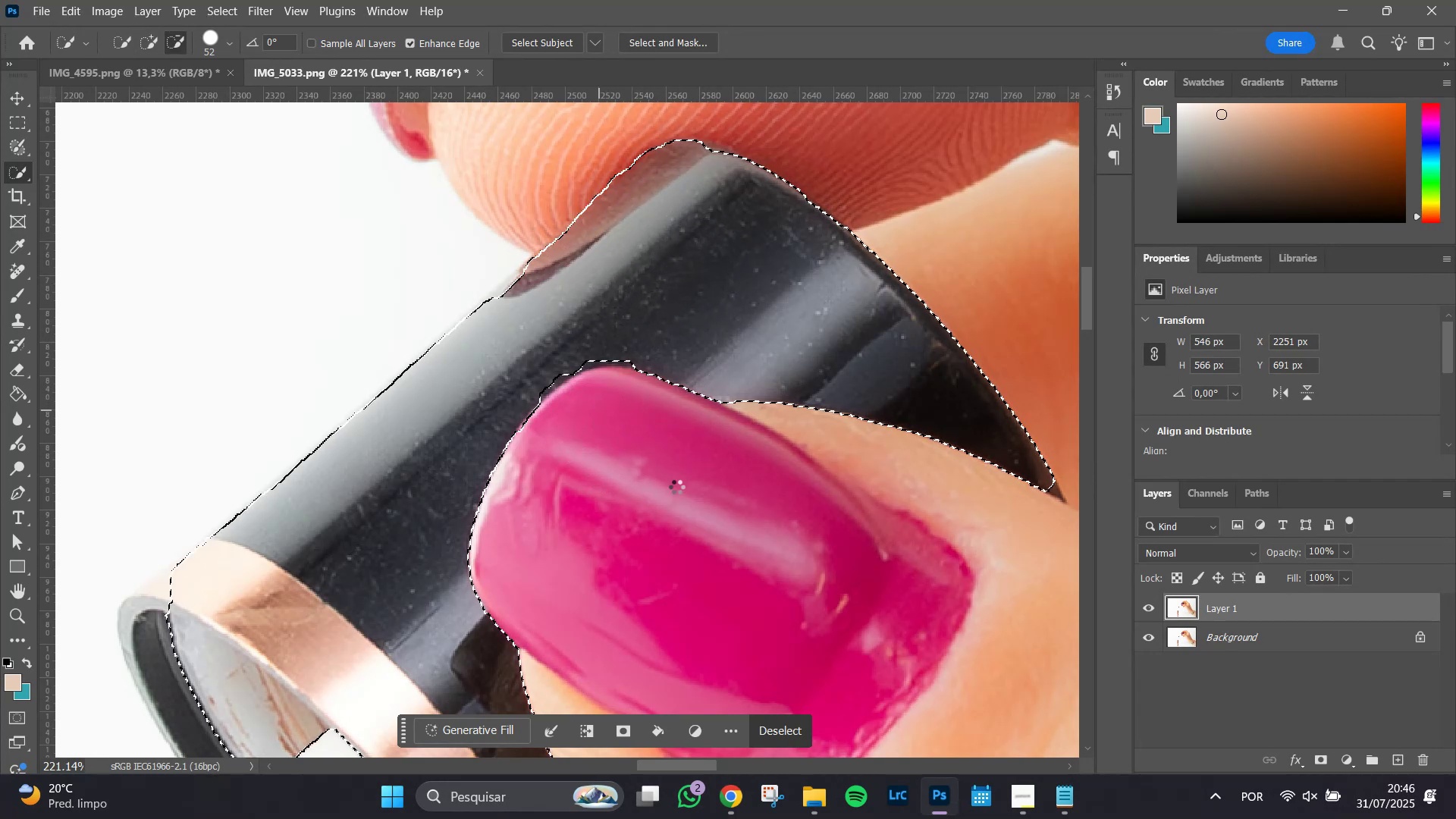 
hold_key(key=AltLeft, duration=1.23)
left_click([599, 410])
 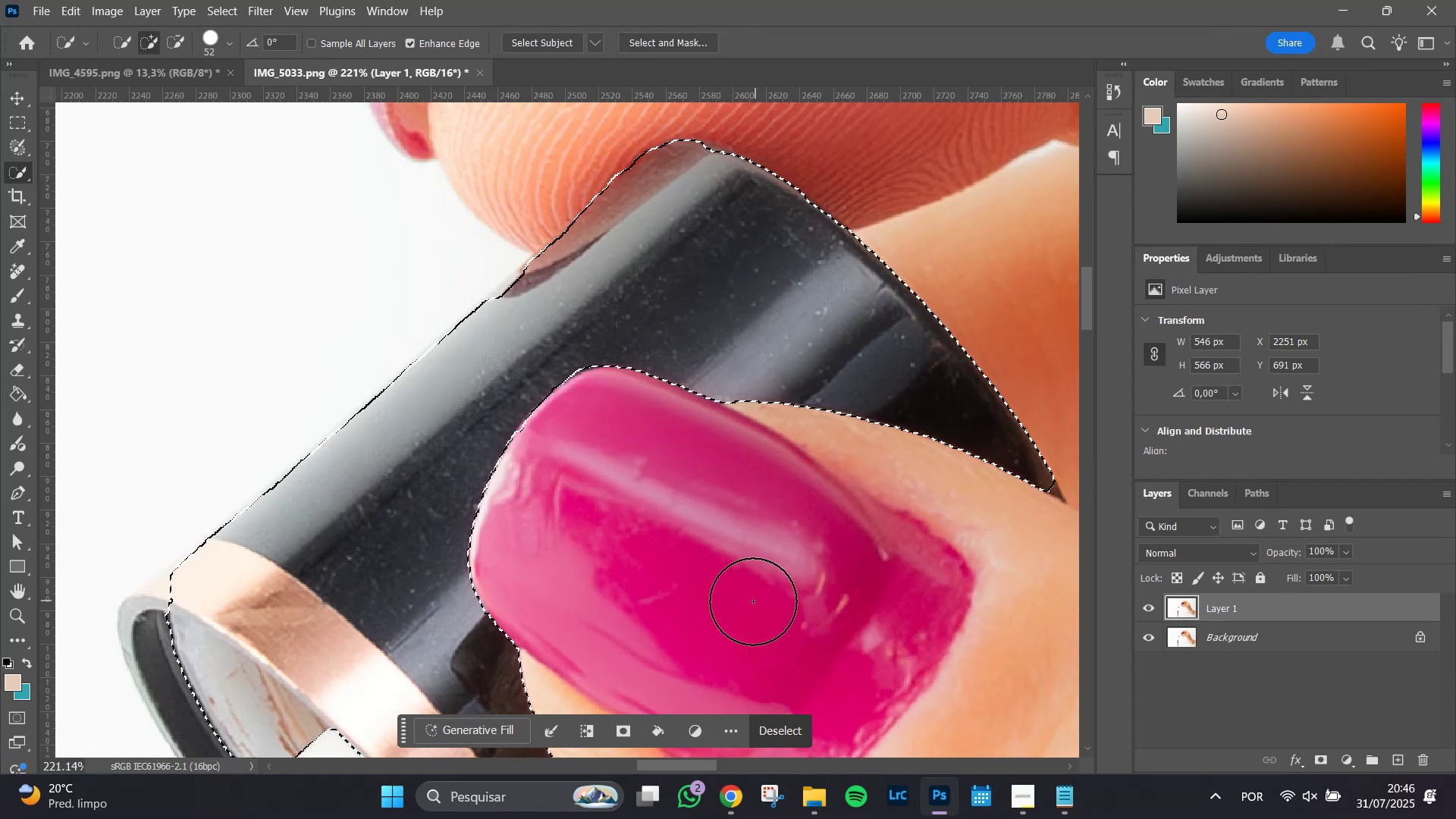 
hold_key(key=Space, duration=1.51)
 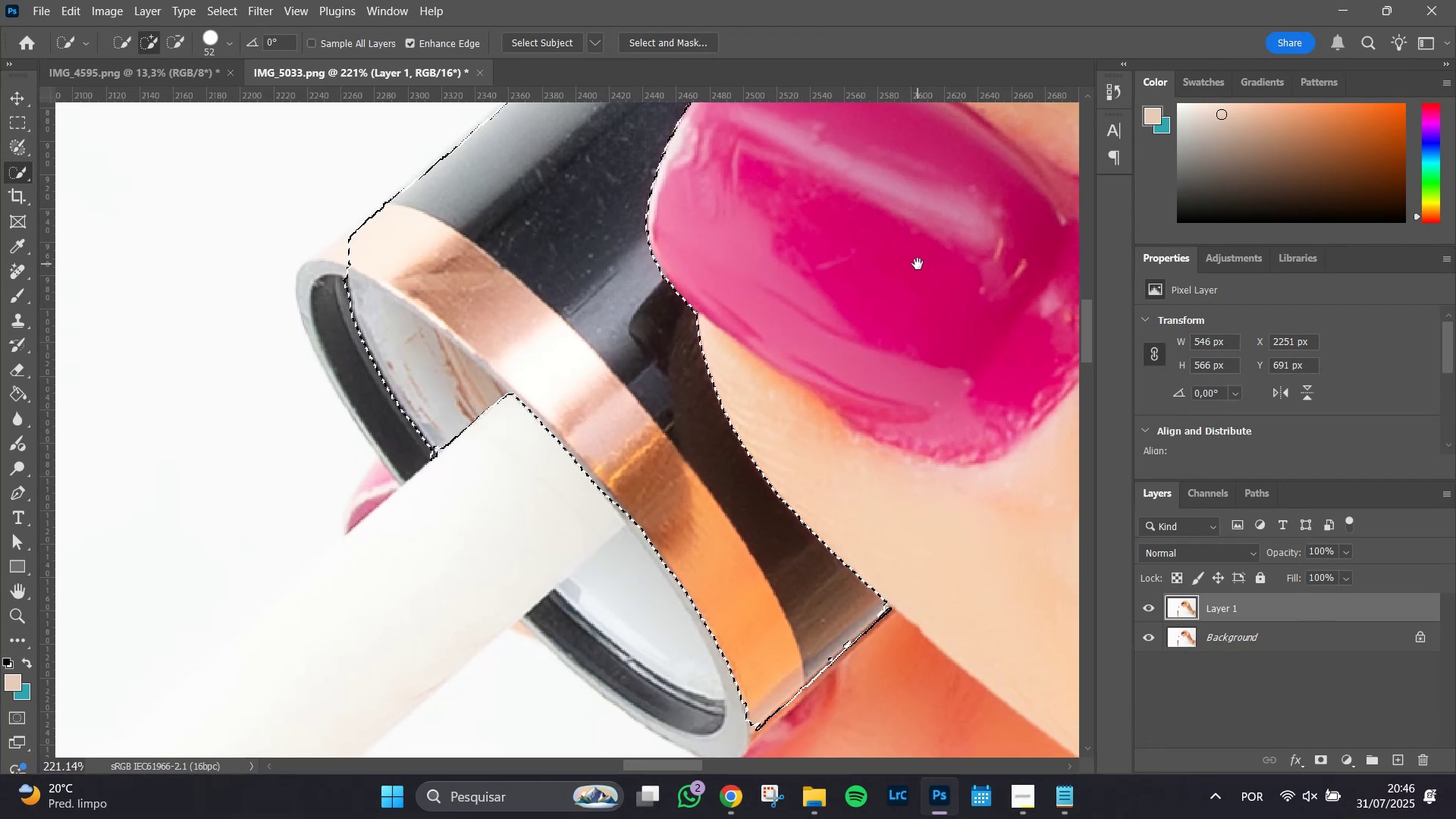 
left_click_drag(start_coordinate=[739, 599], to_coordinate=[918, 264])
 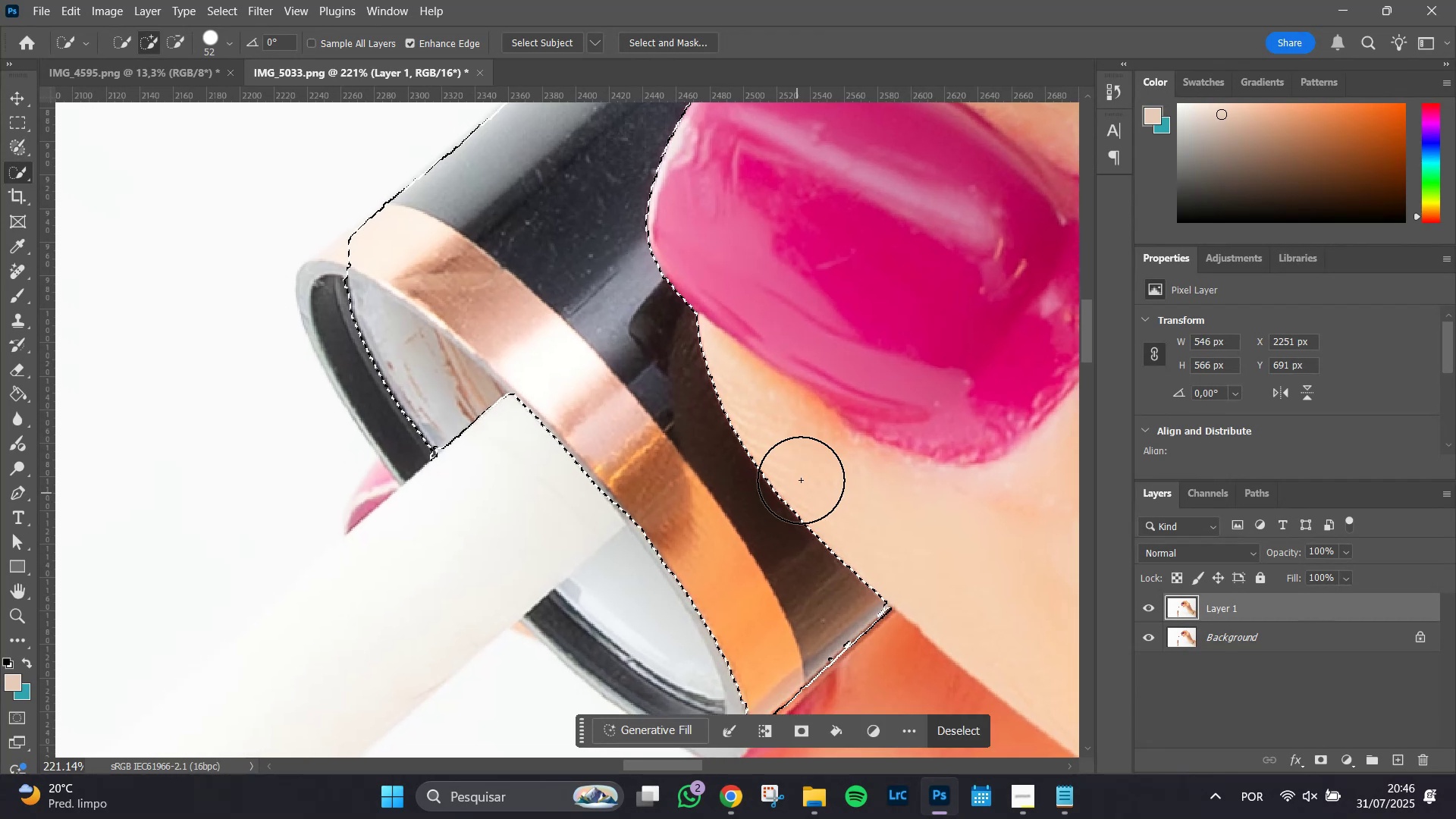 
hold_key(key=Space, duration=0.93)
 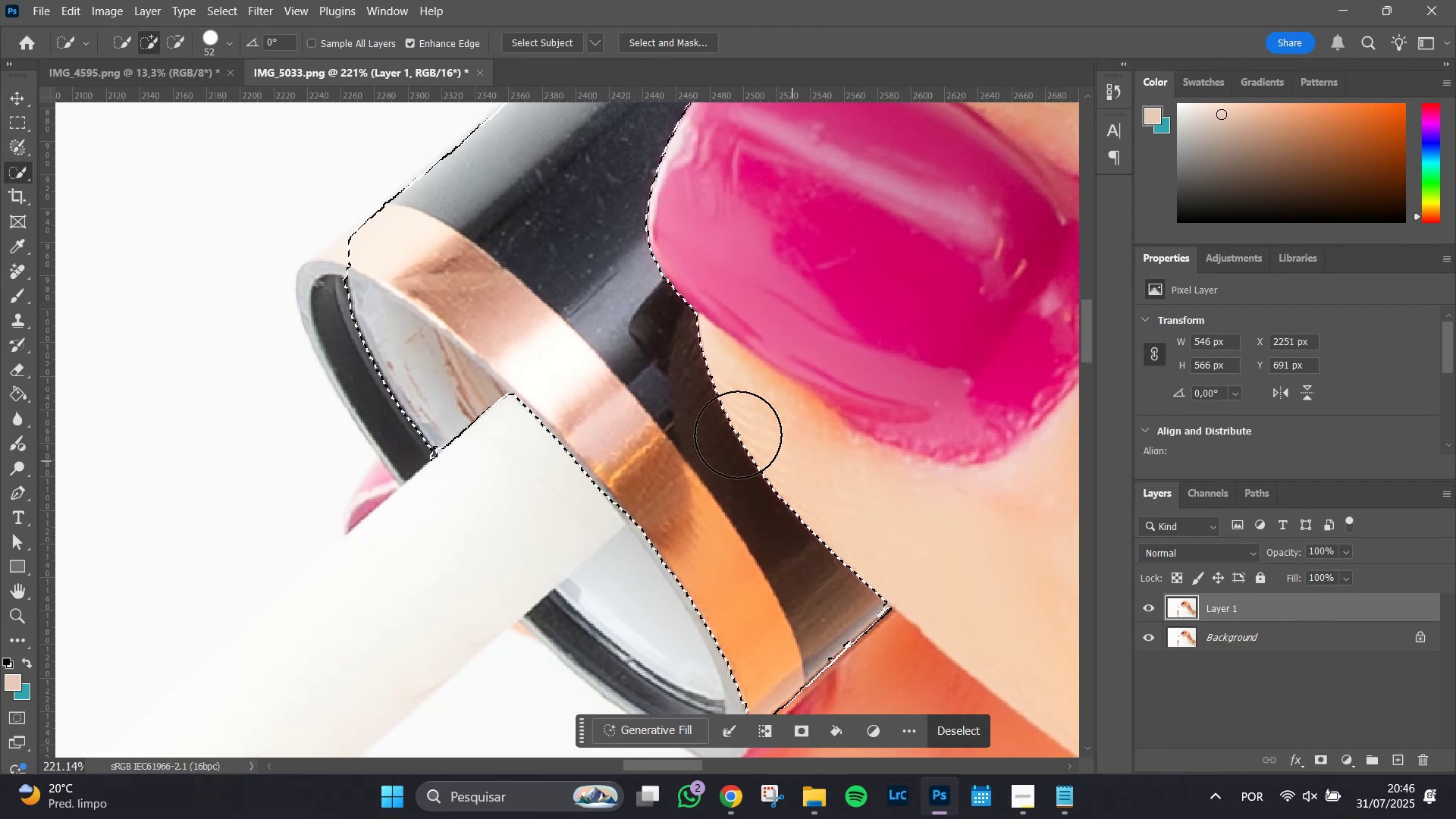 
hold_key(key=AltLeft, duration=1.51)
left_click_drag(start_coordinate=[464, 413], to_coordinate=[341, 337])
 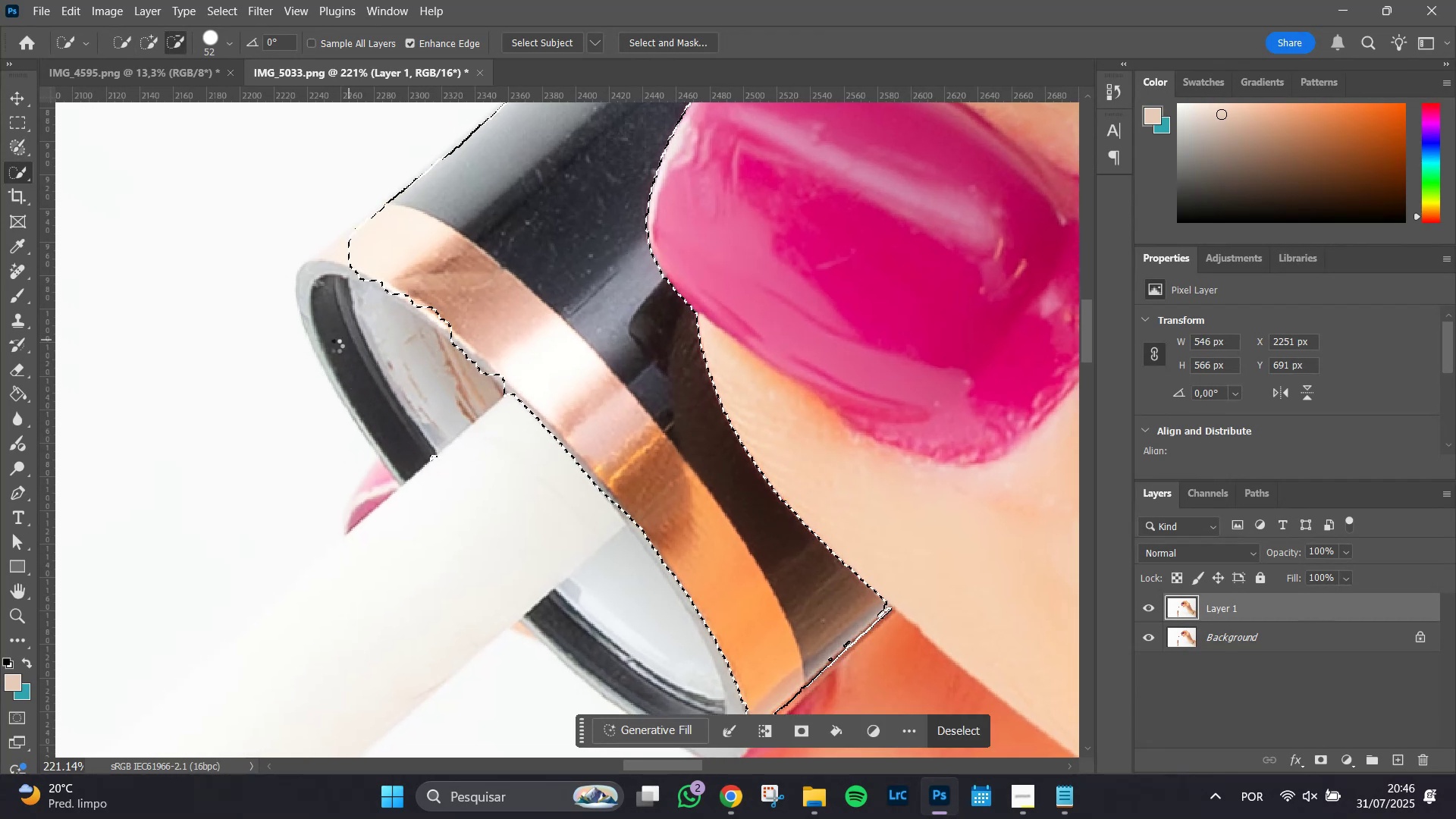 
hold_key(key=AltLeft, duration=1.22)
 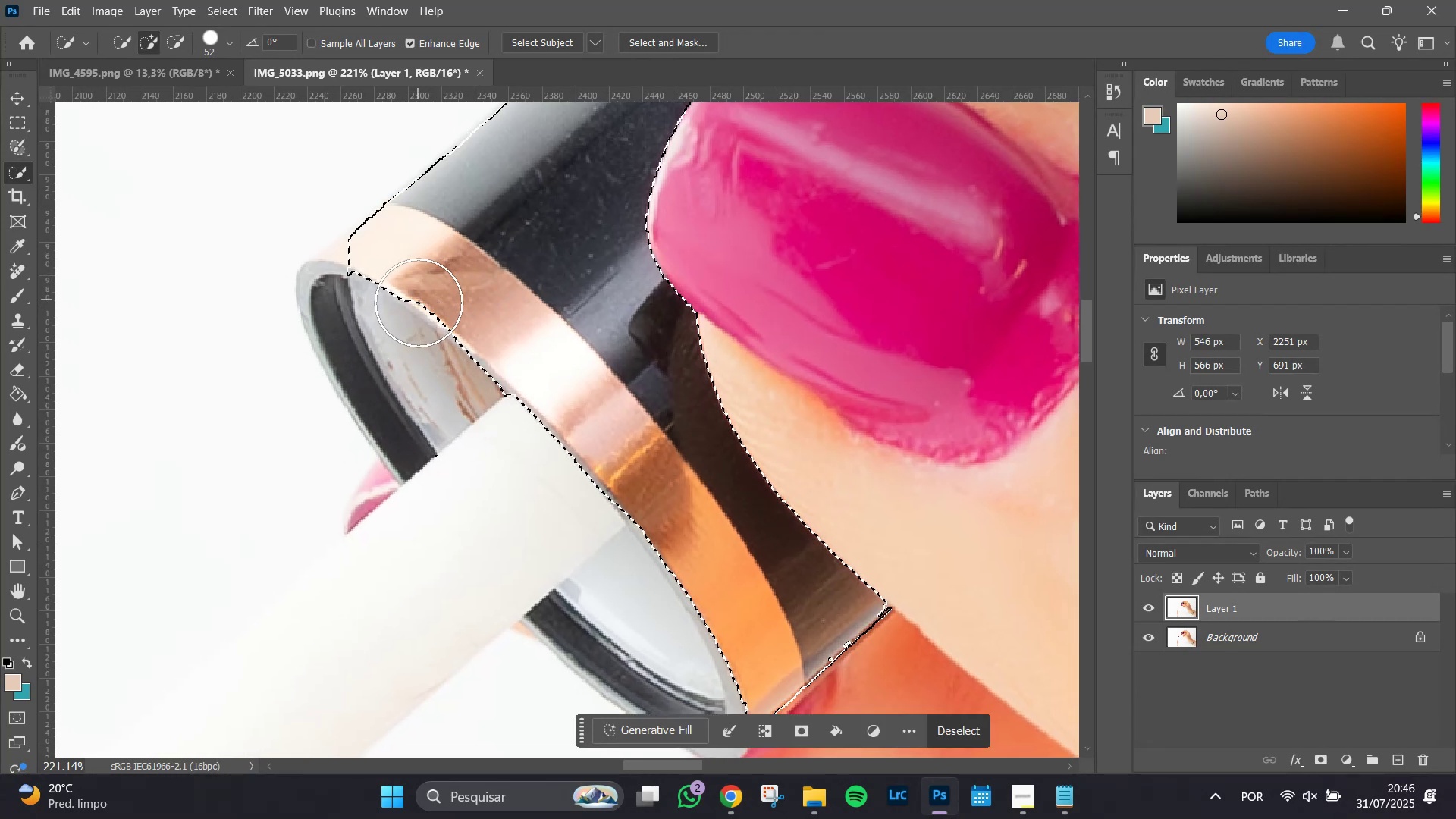 
hold_key(key=AltLeft, duration=1.51)
left_click([329, 308])
 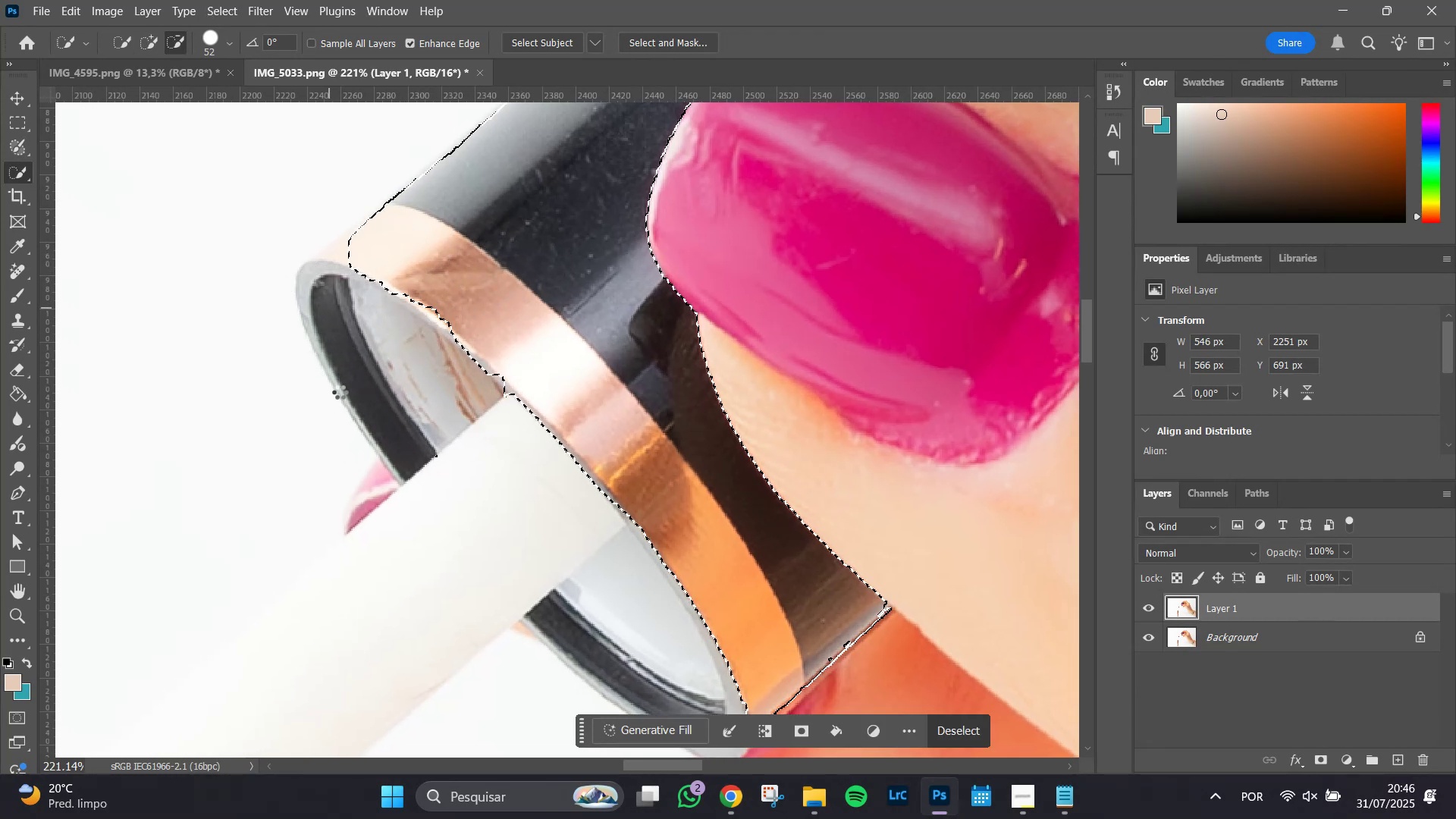 
hold_key(key=AltLeft, duration=0.43)
 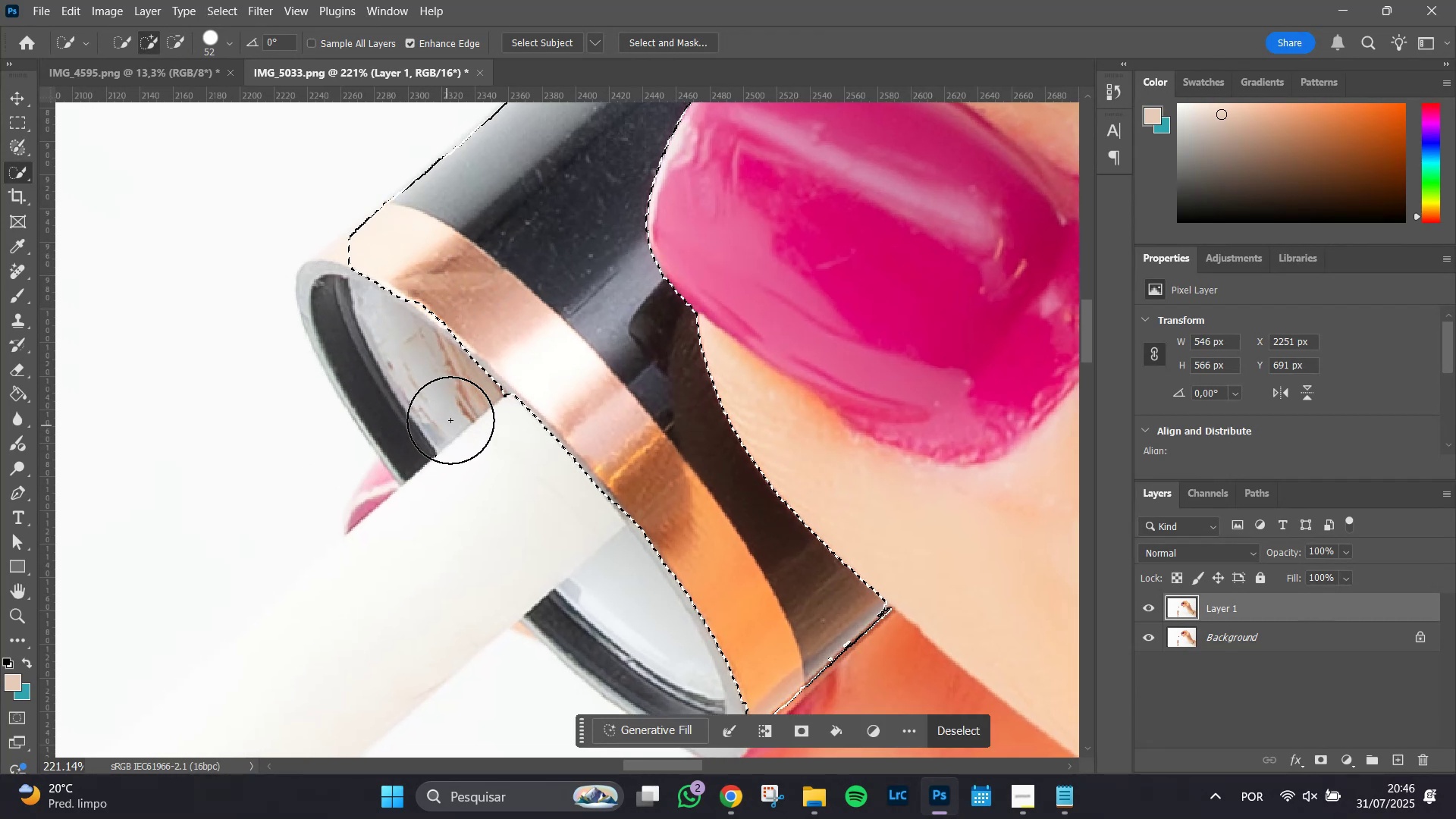 
hold_key(key=AltLeft, duration=1.51)
left_click([465, 407])
 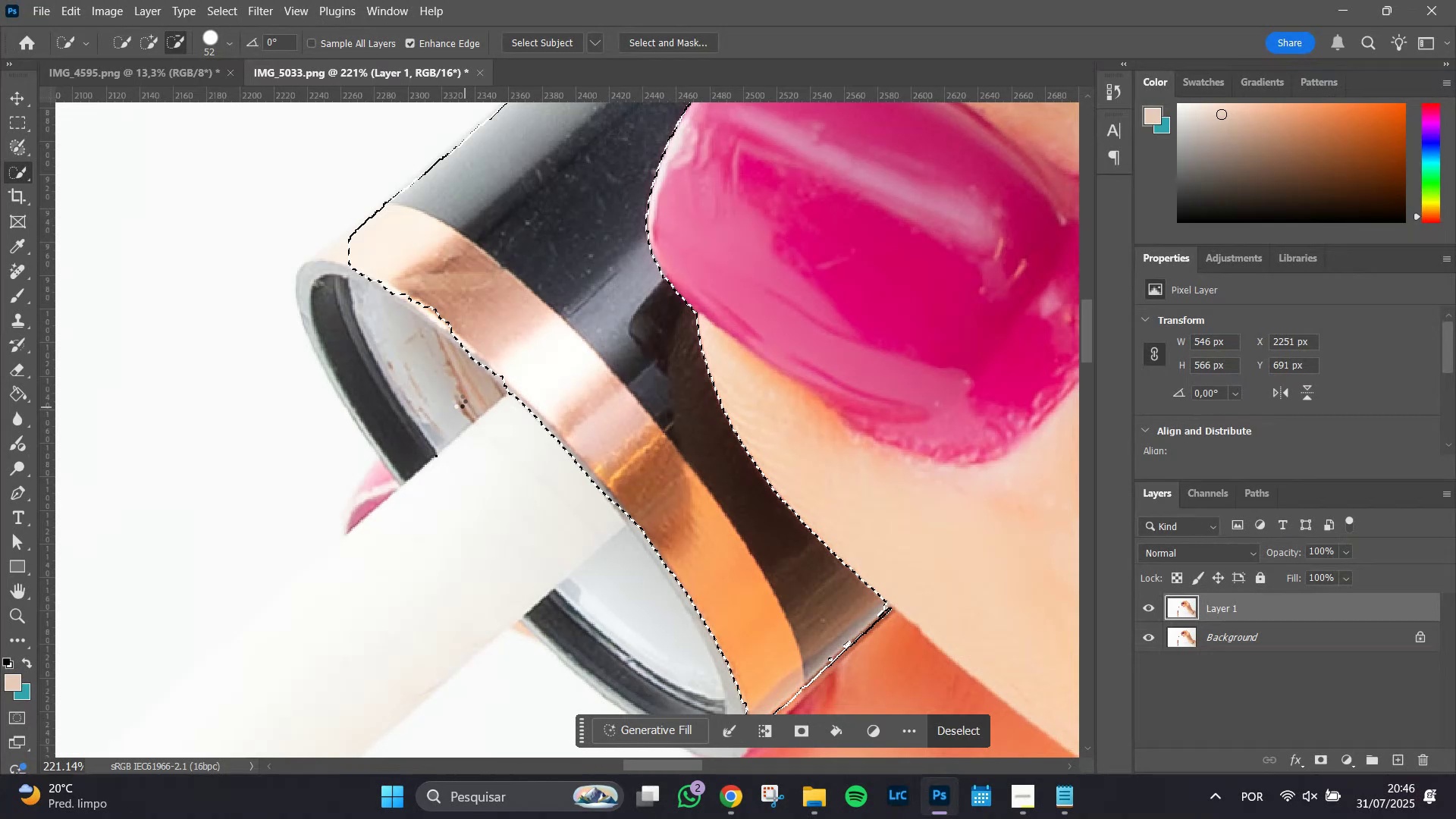 
hold_key(key=AltLeft, duration=1.51)
 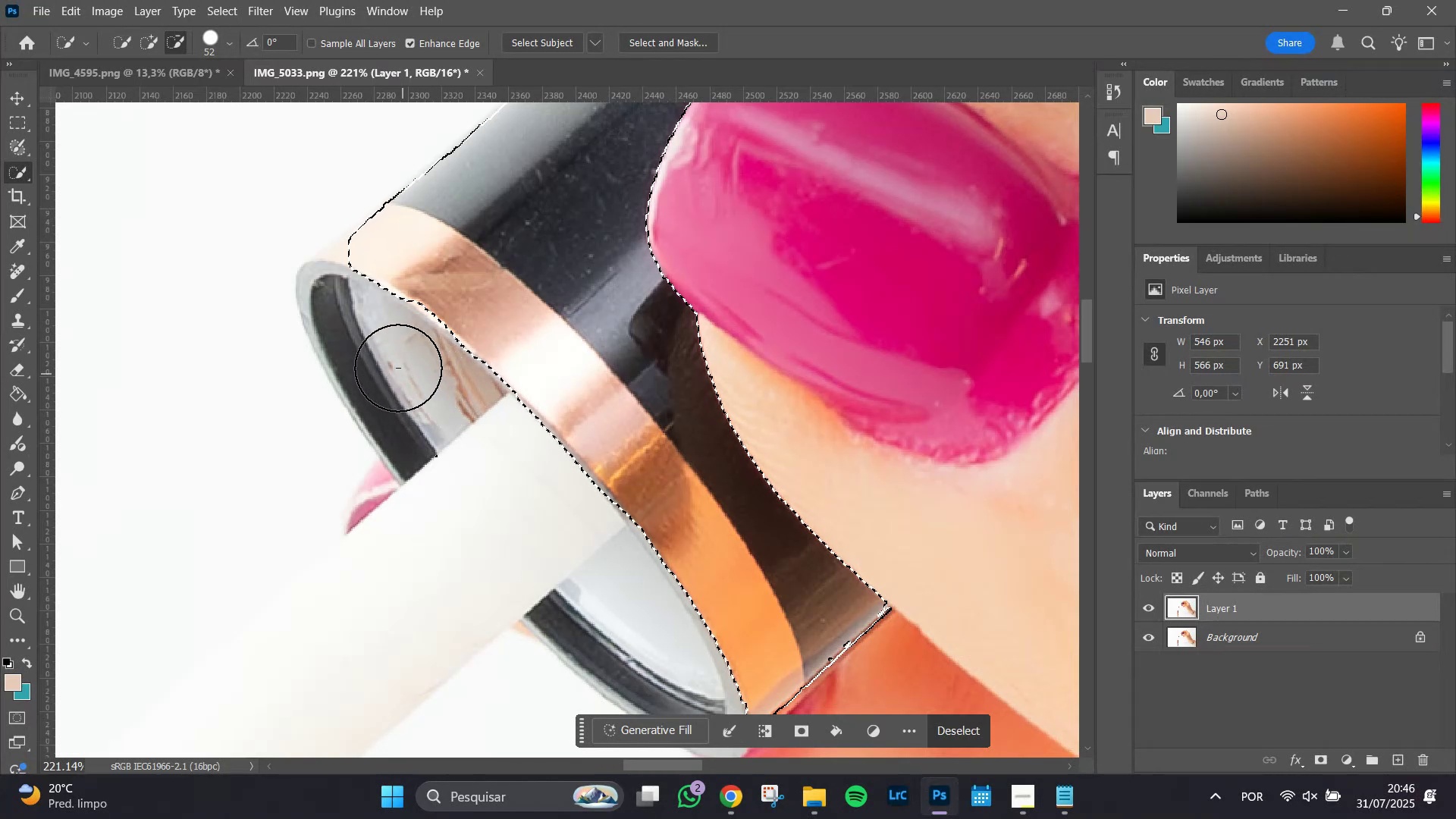 
hold_key(key=AltLeft, duration=1.33)
 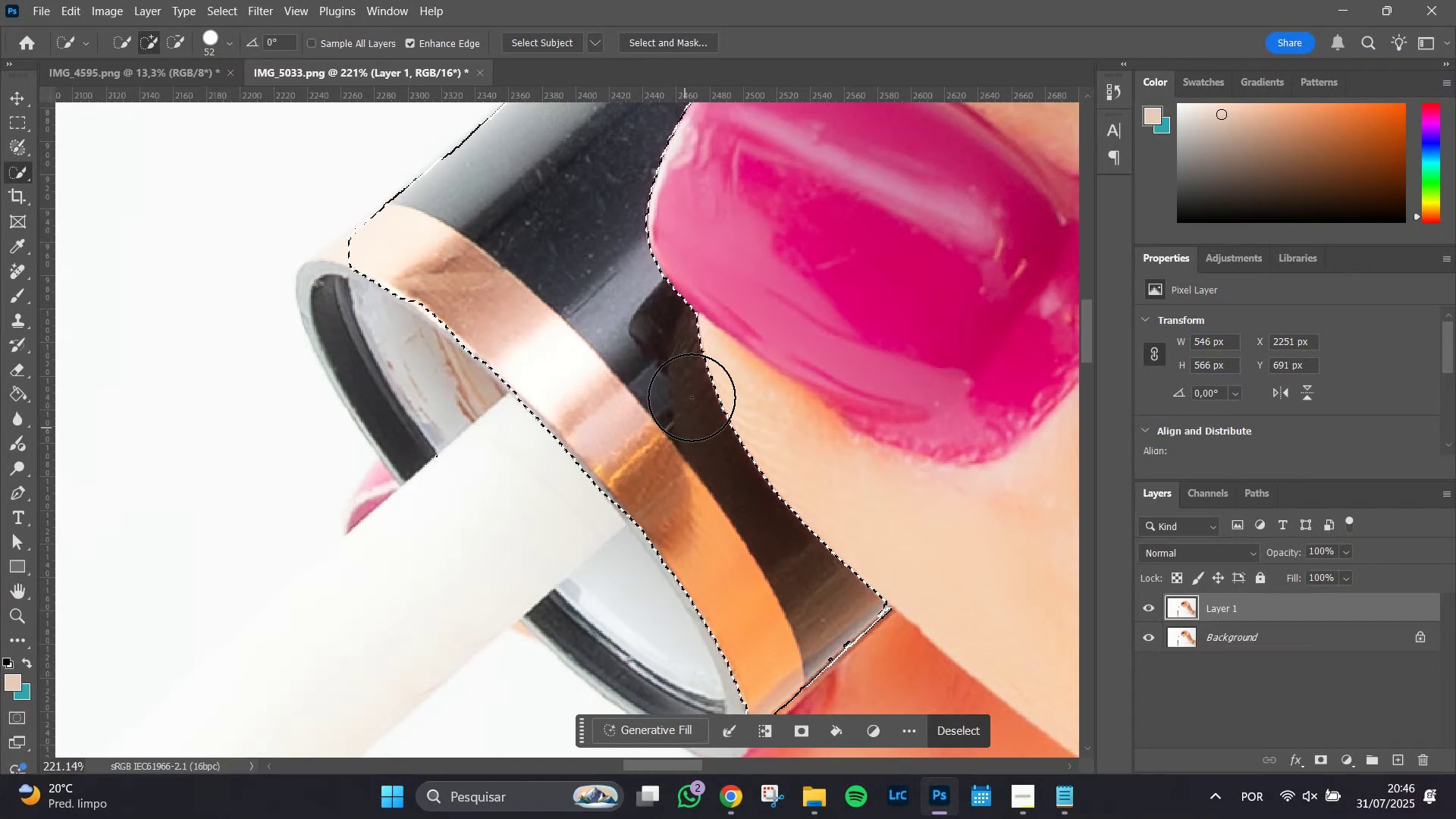 
hold_key(key=Space, duration=1.51)
 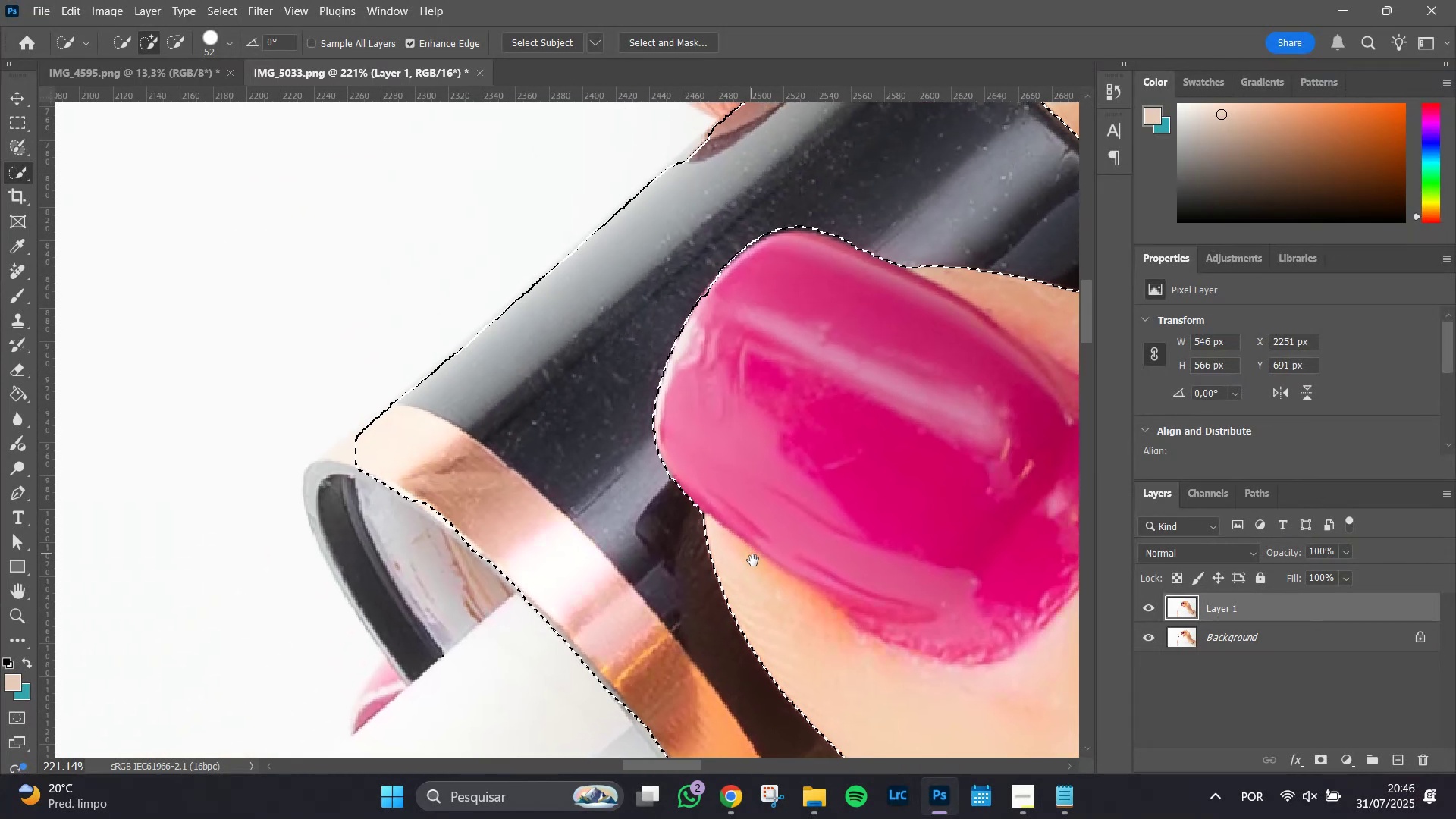 
left_click_drag(start_coordinate=[743, 351], to_coordinate=[634, 268])
 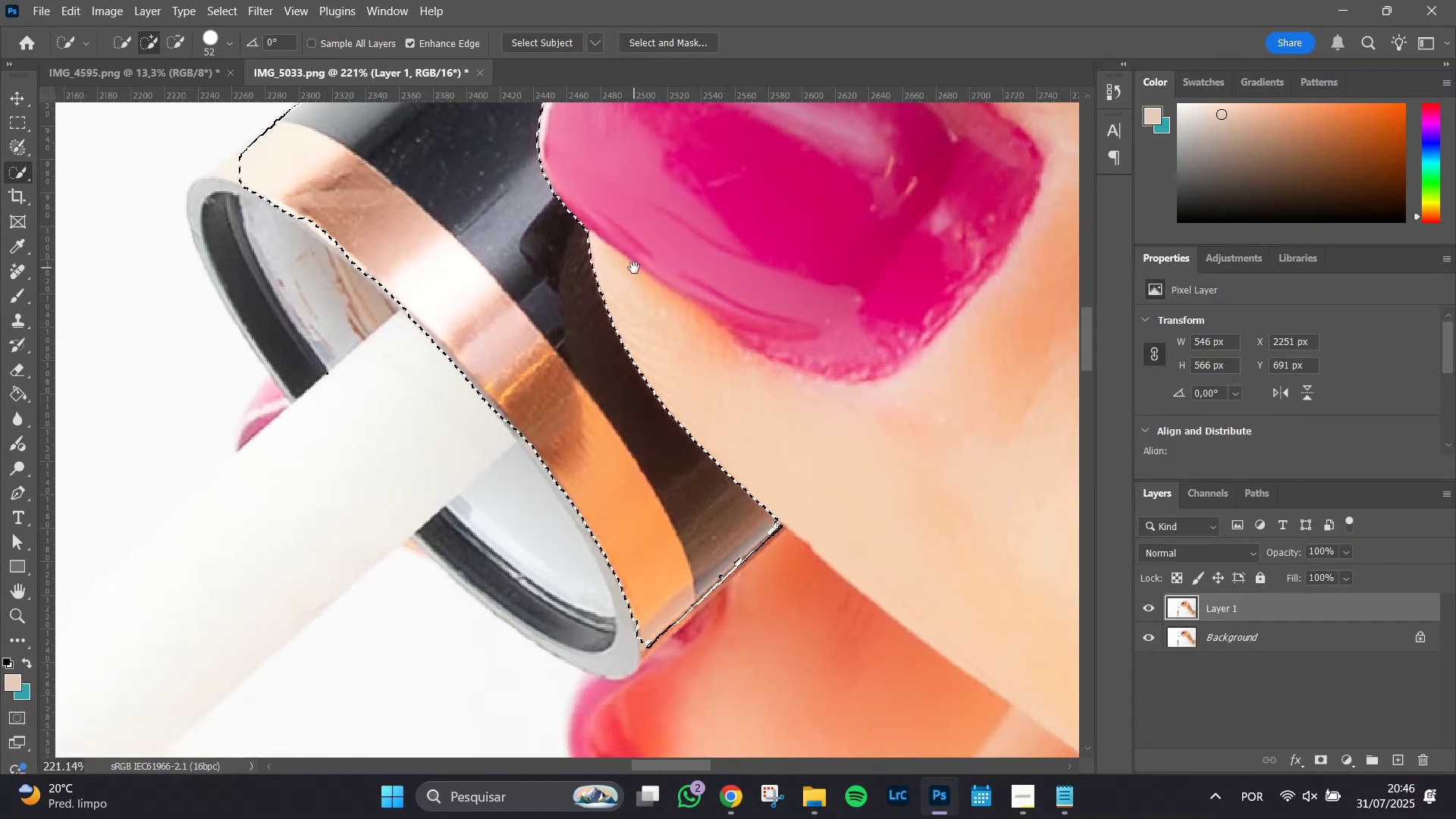 
left_click_drag(start_coordinate=[634, 268], to_coordinate=[616, 615])
 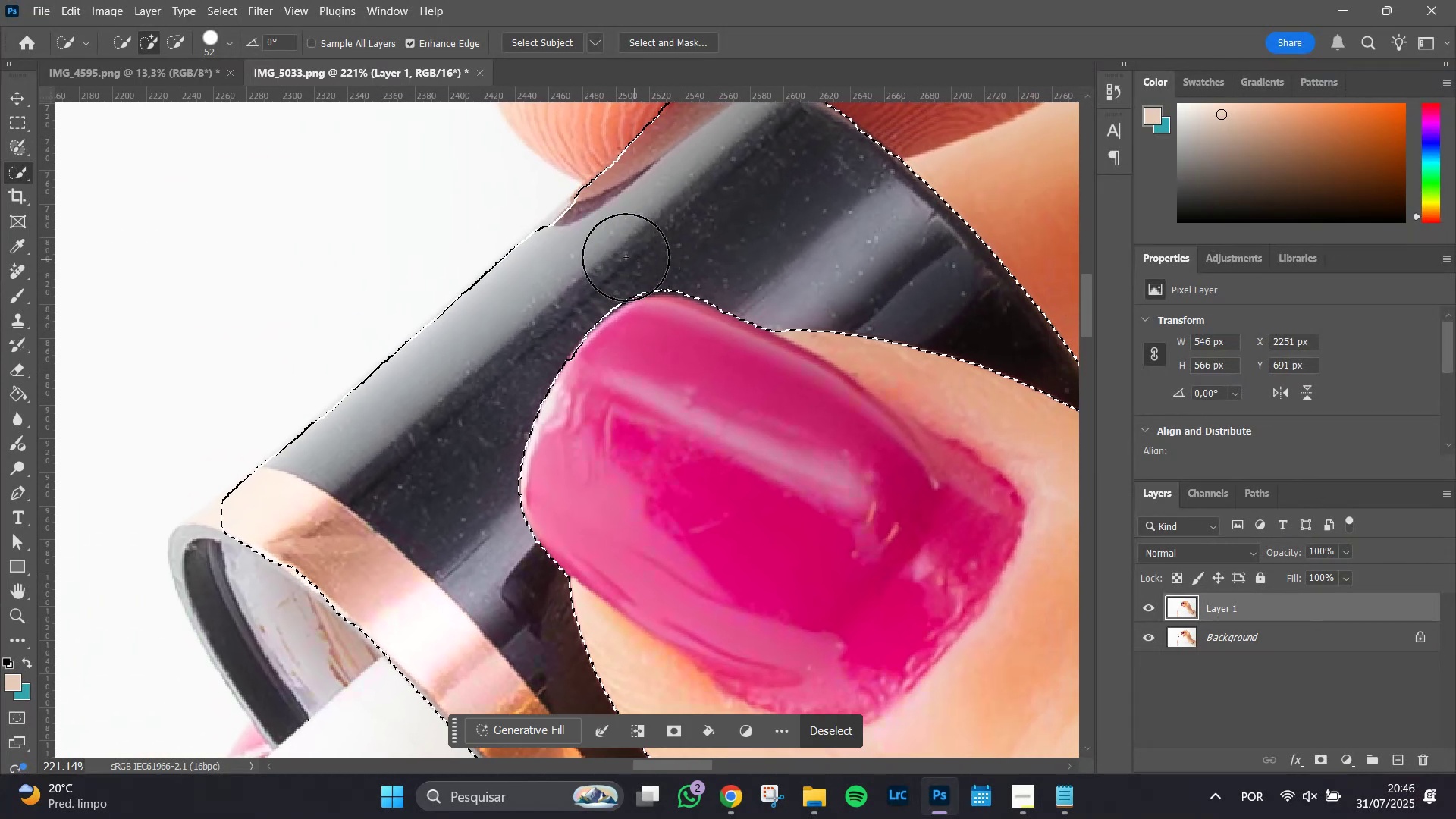 
hold_key(key=Space, duration=1.51)
 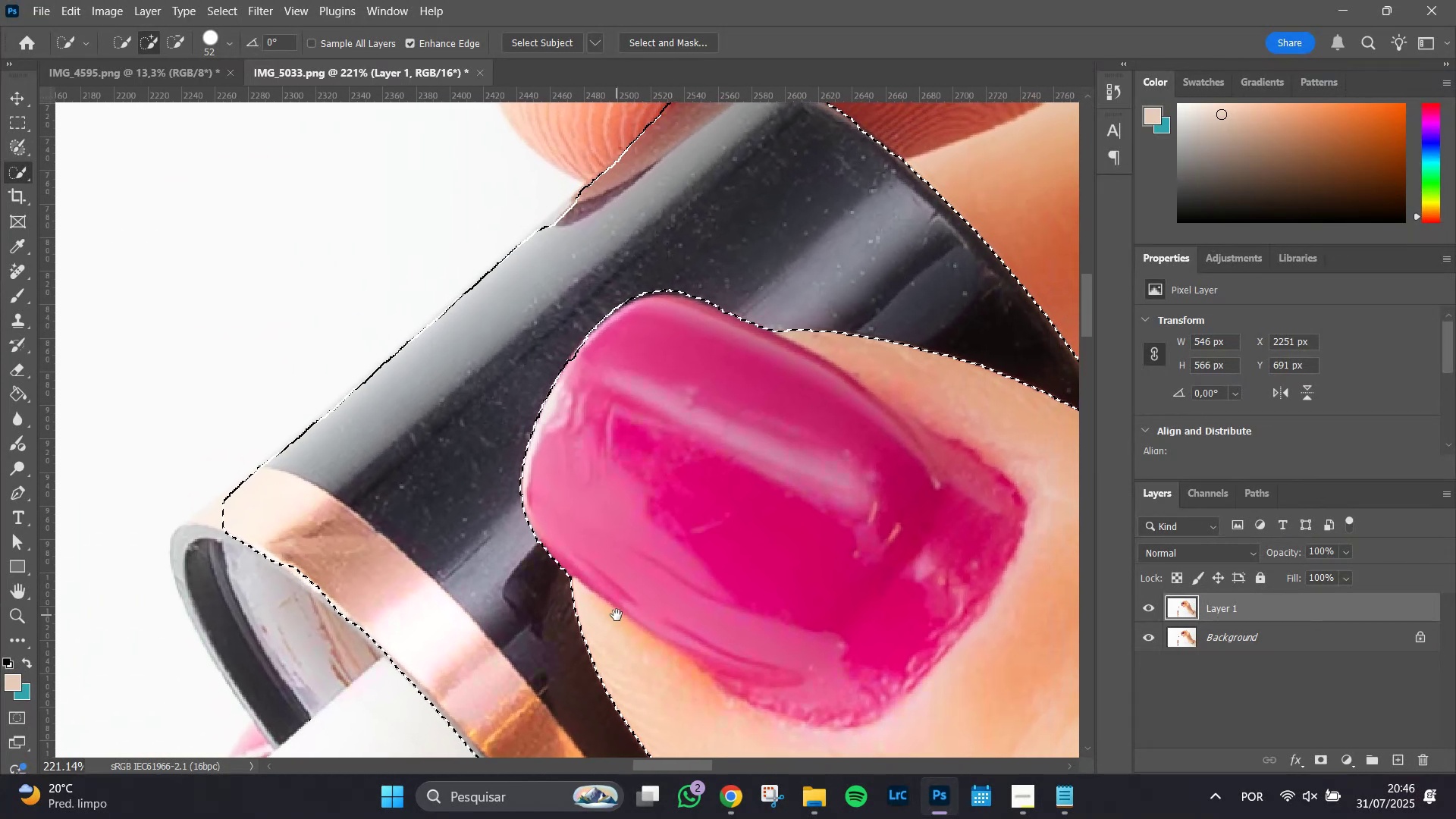 
key(Space)
 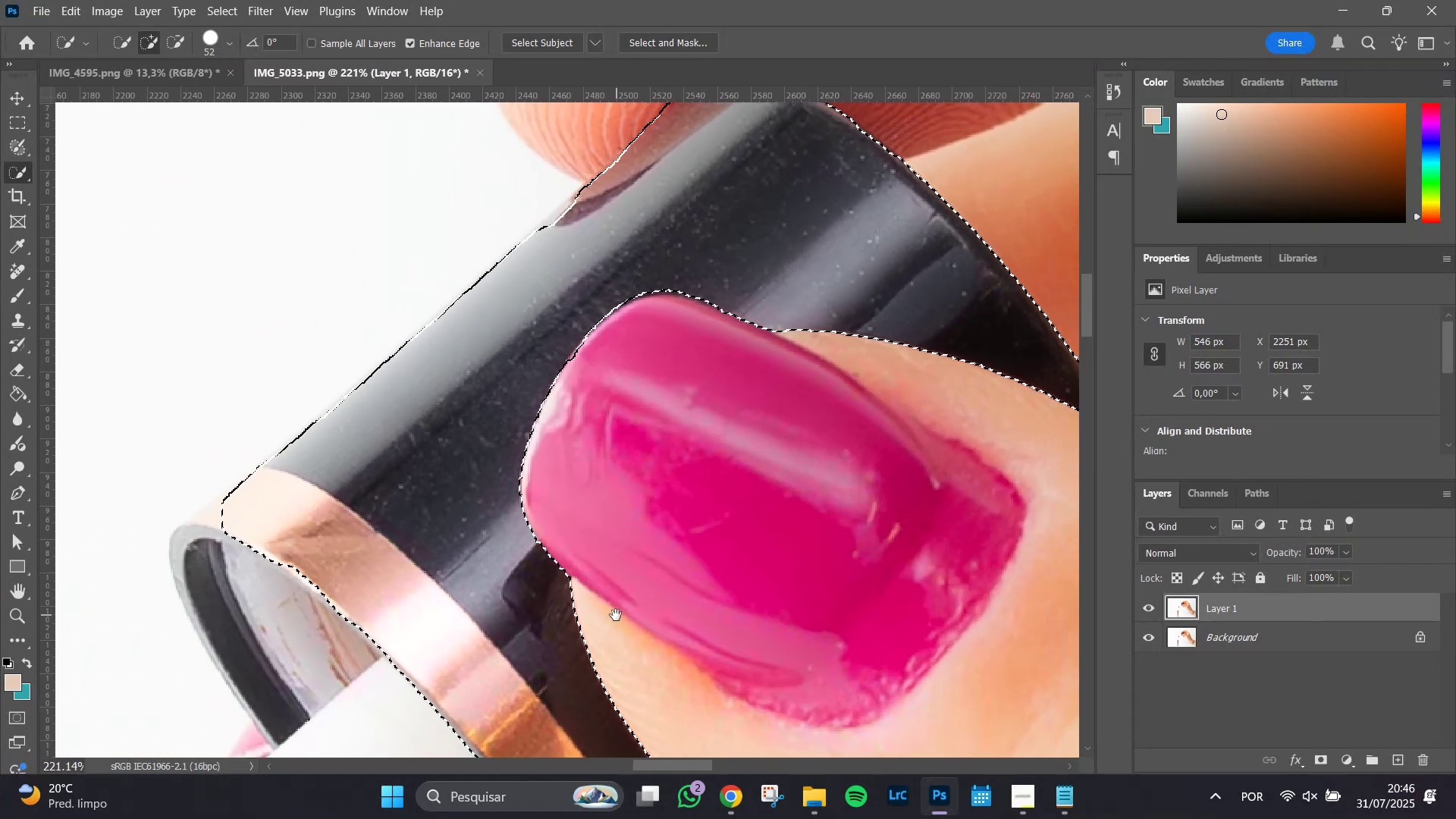 
key(Space)
 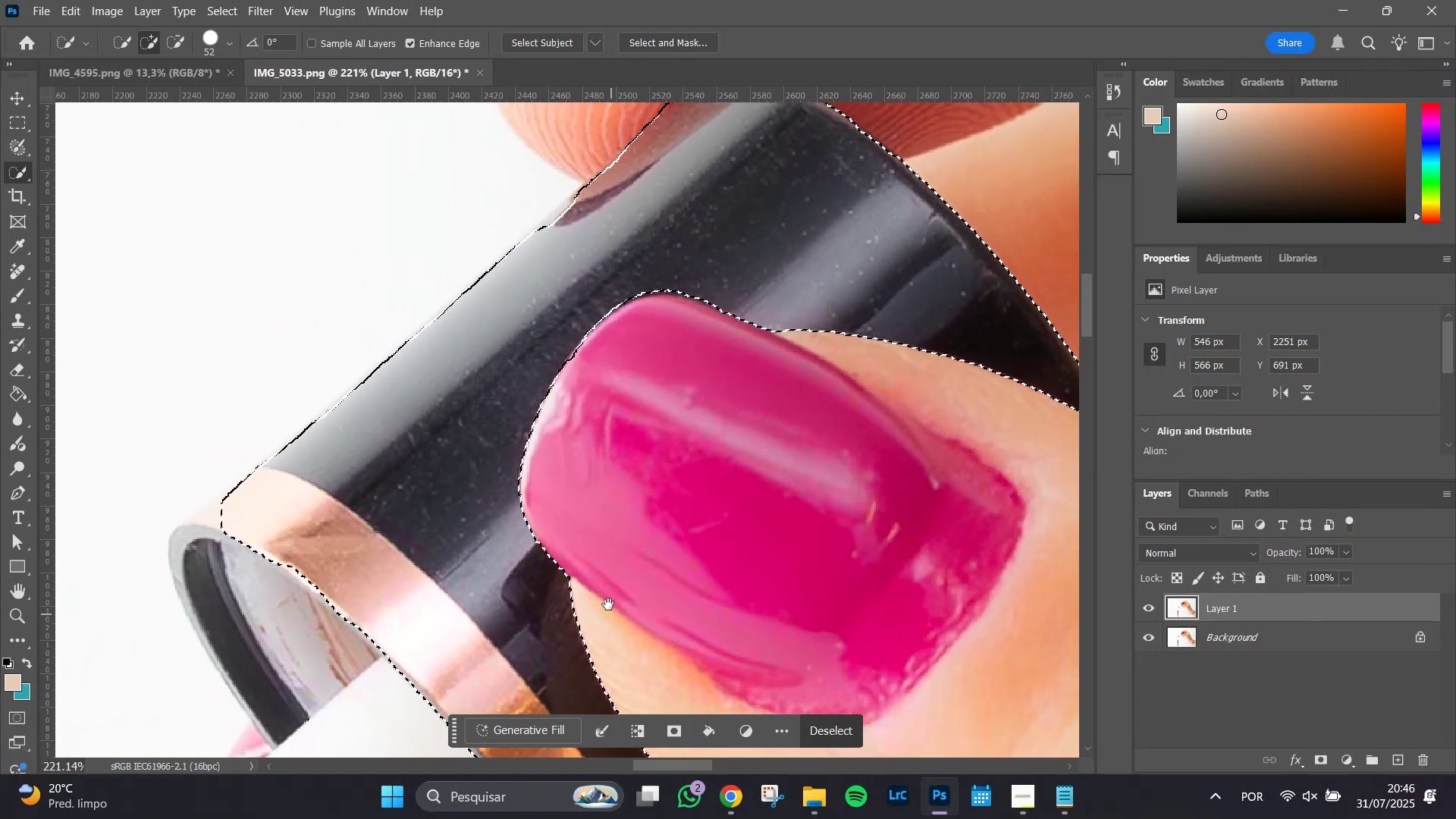 
key(Space)
 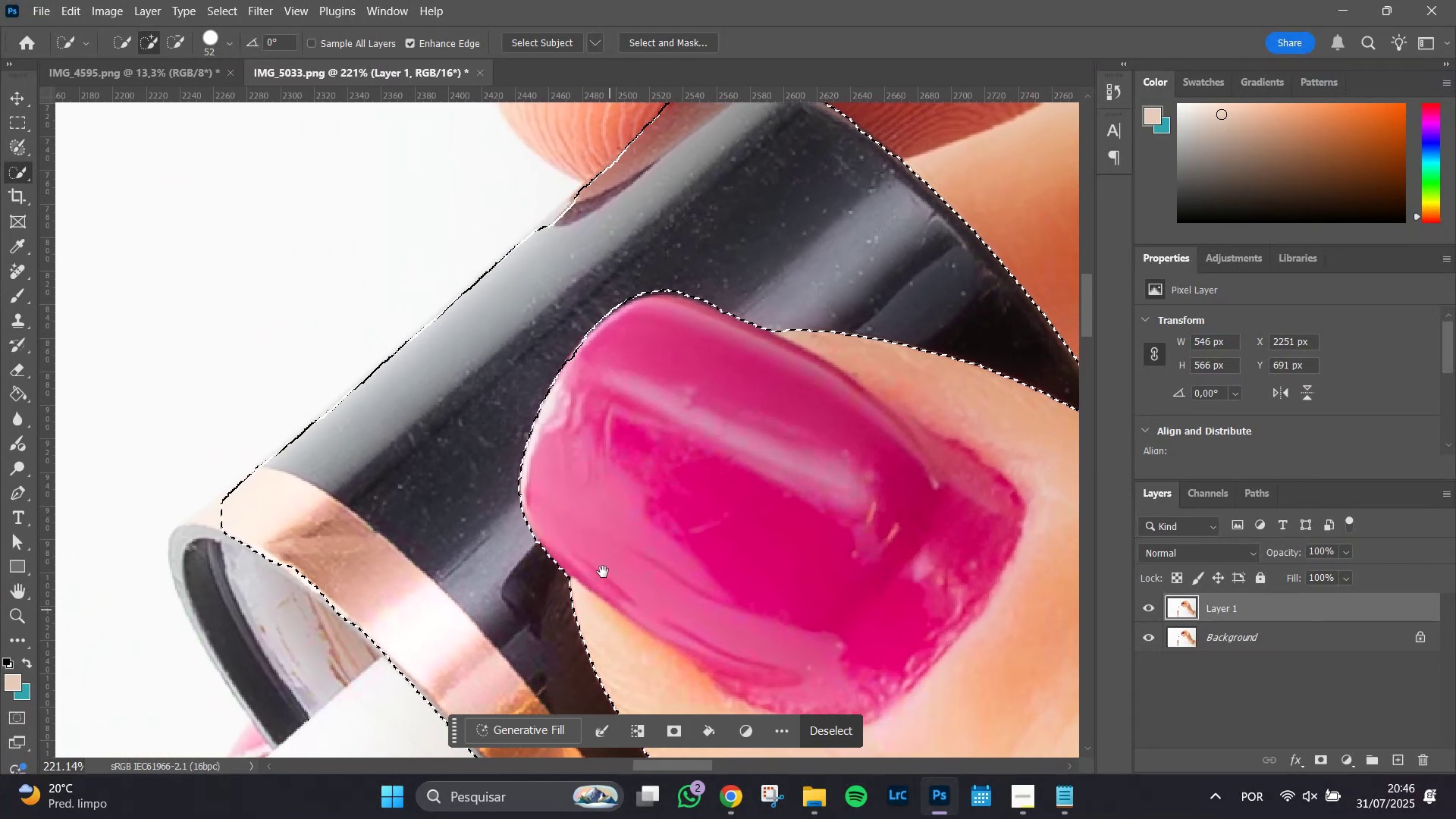 
key(Space)
 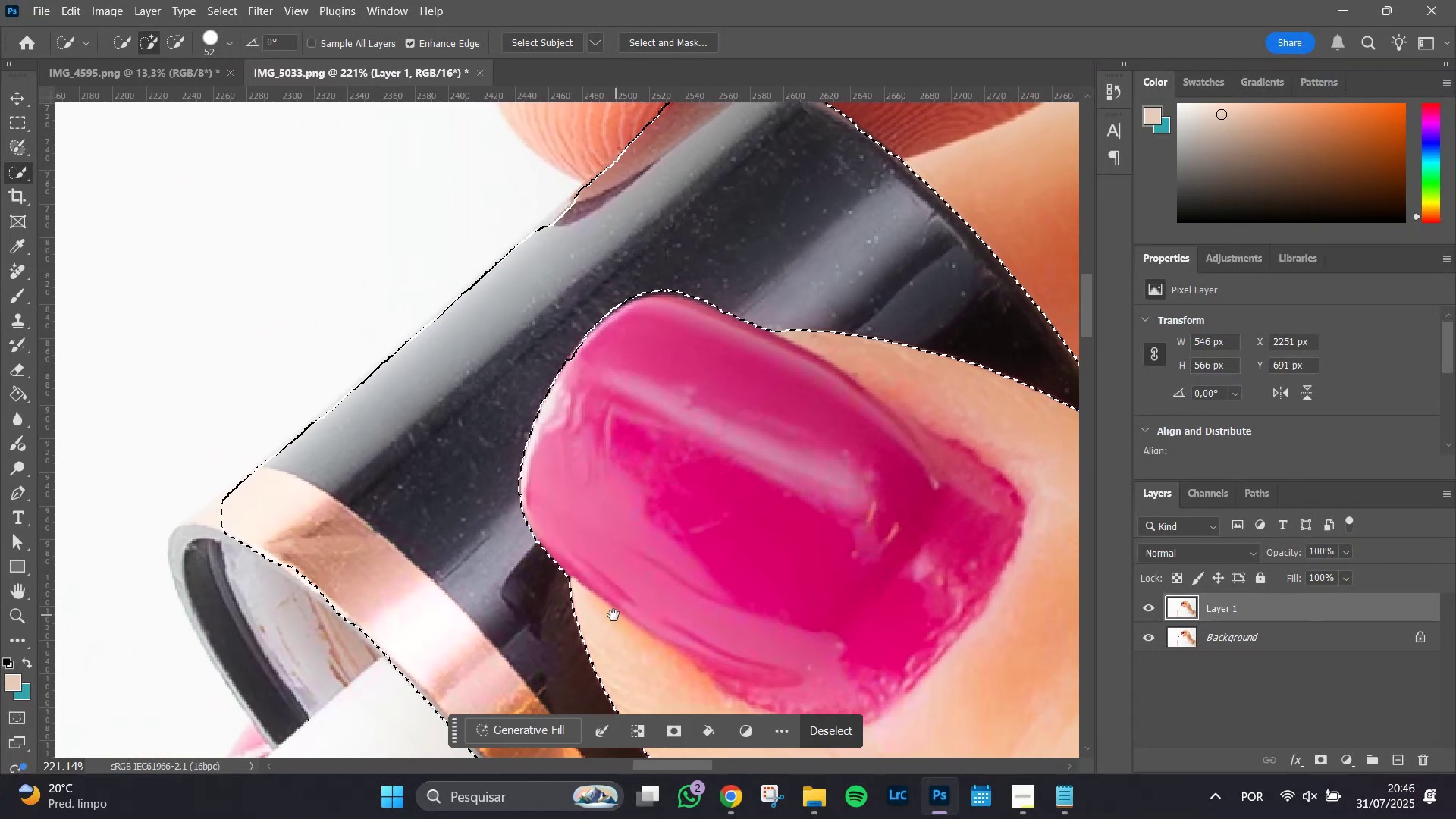 
key(Space)
 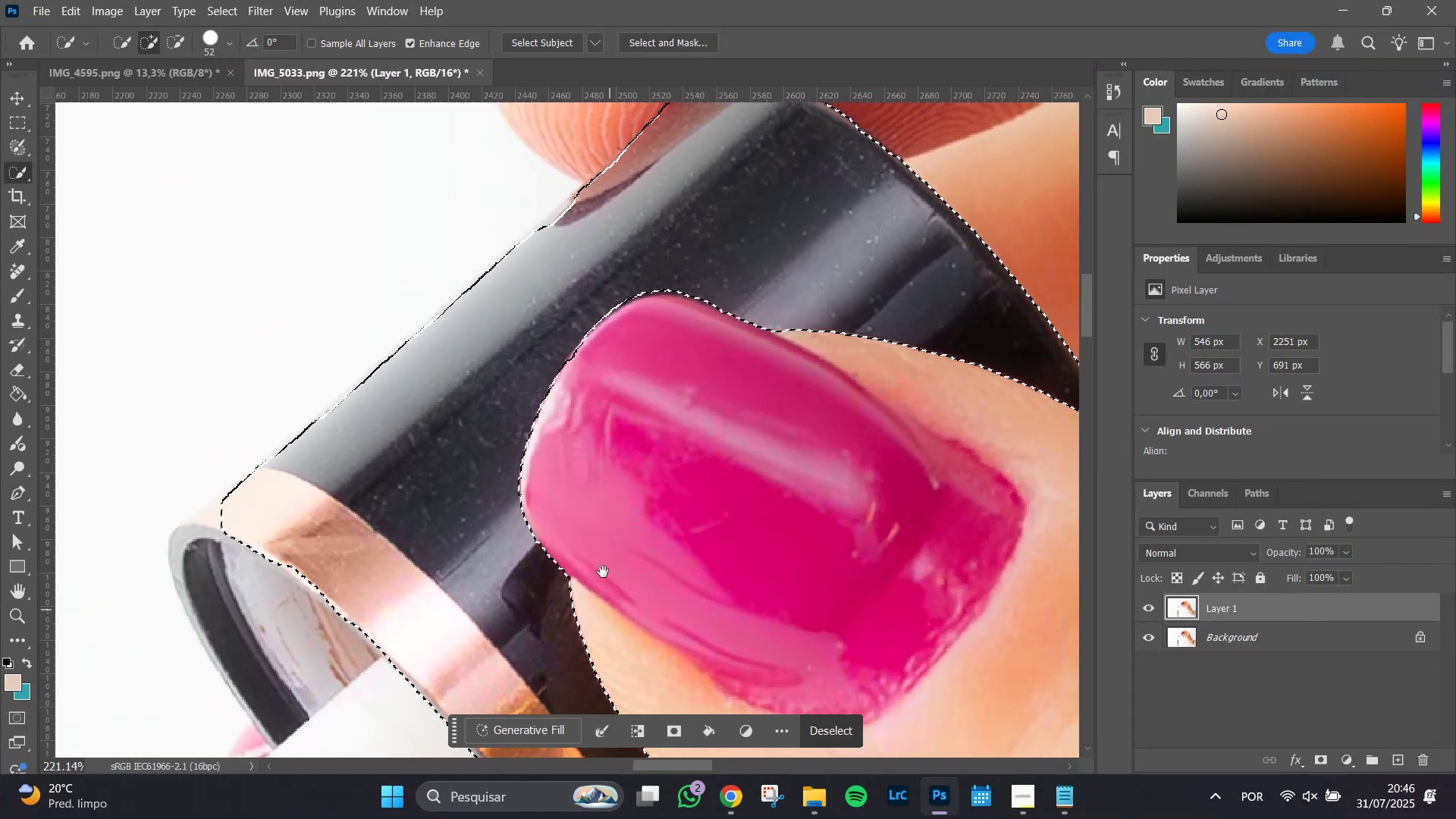 
key(Space)
 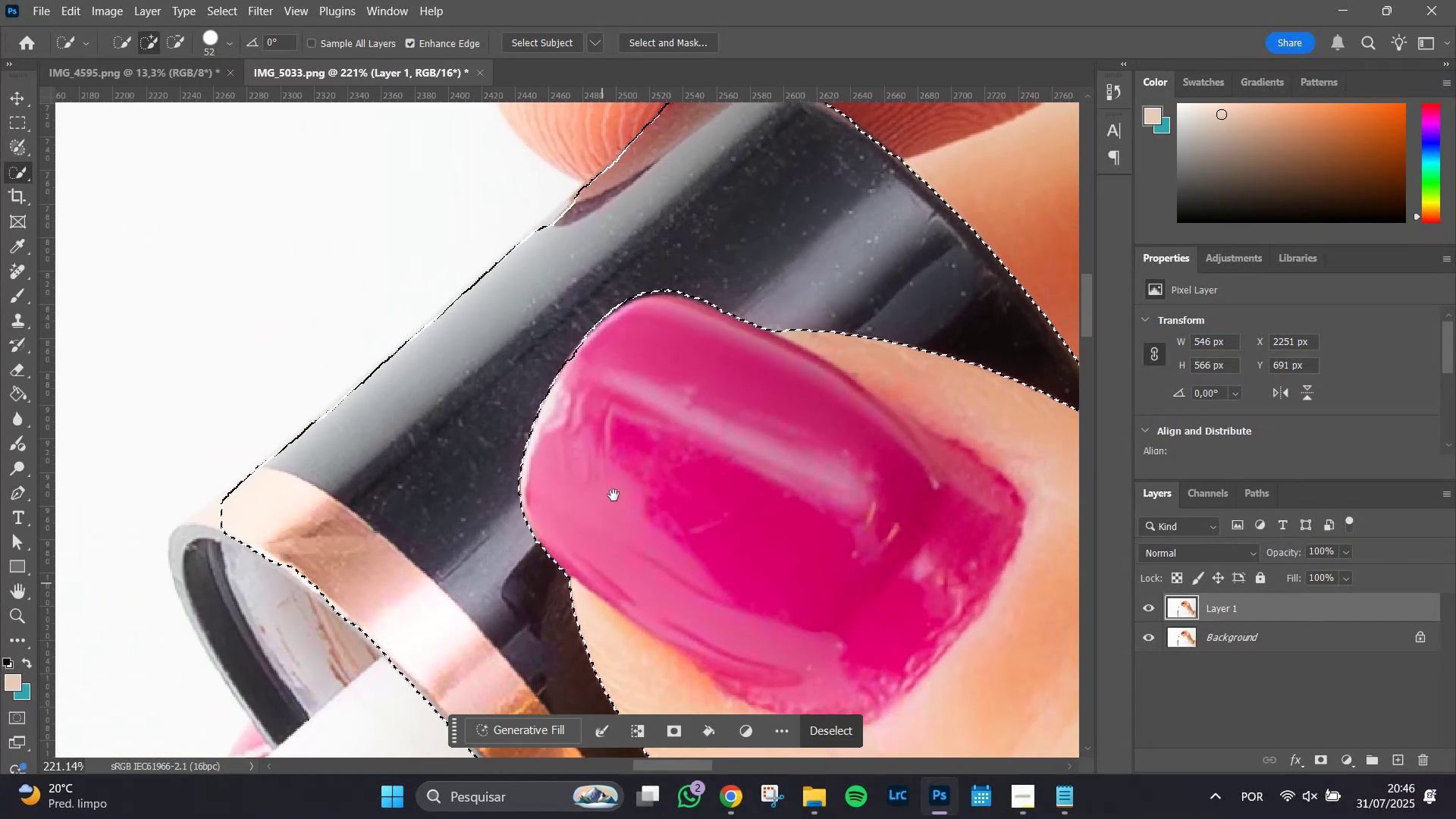 
key(Space)
 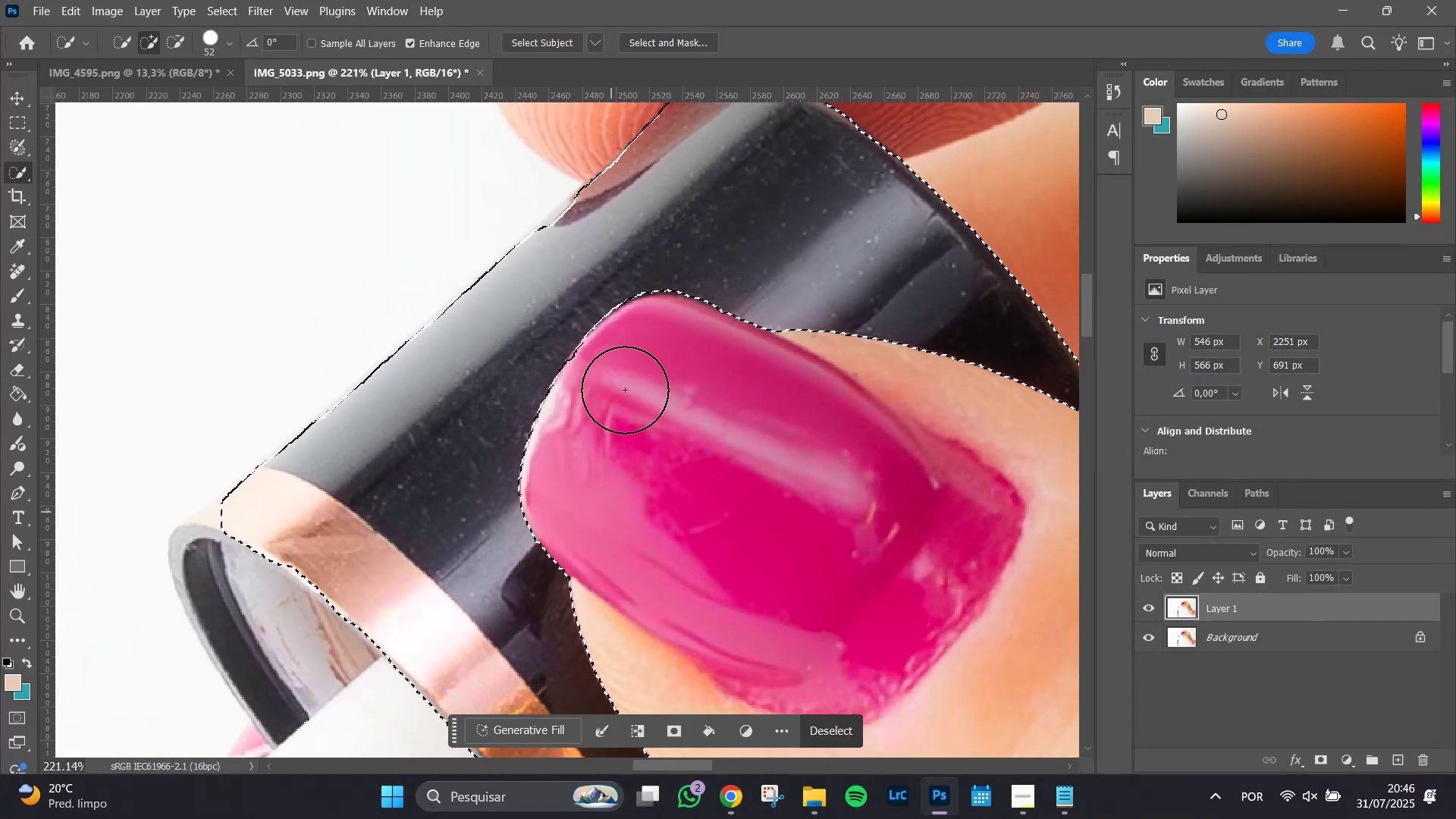 
key(Space)
 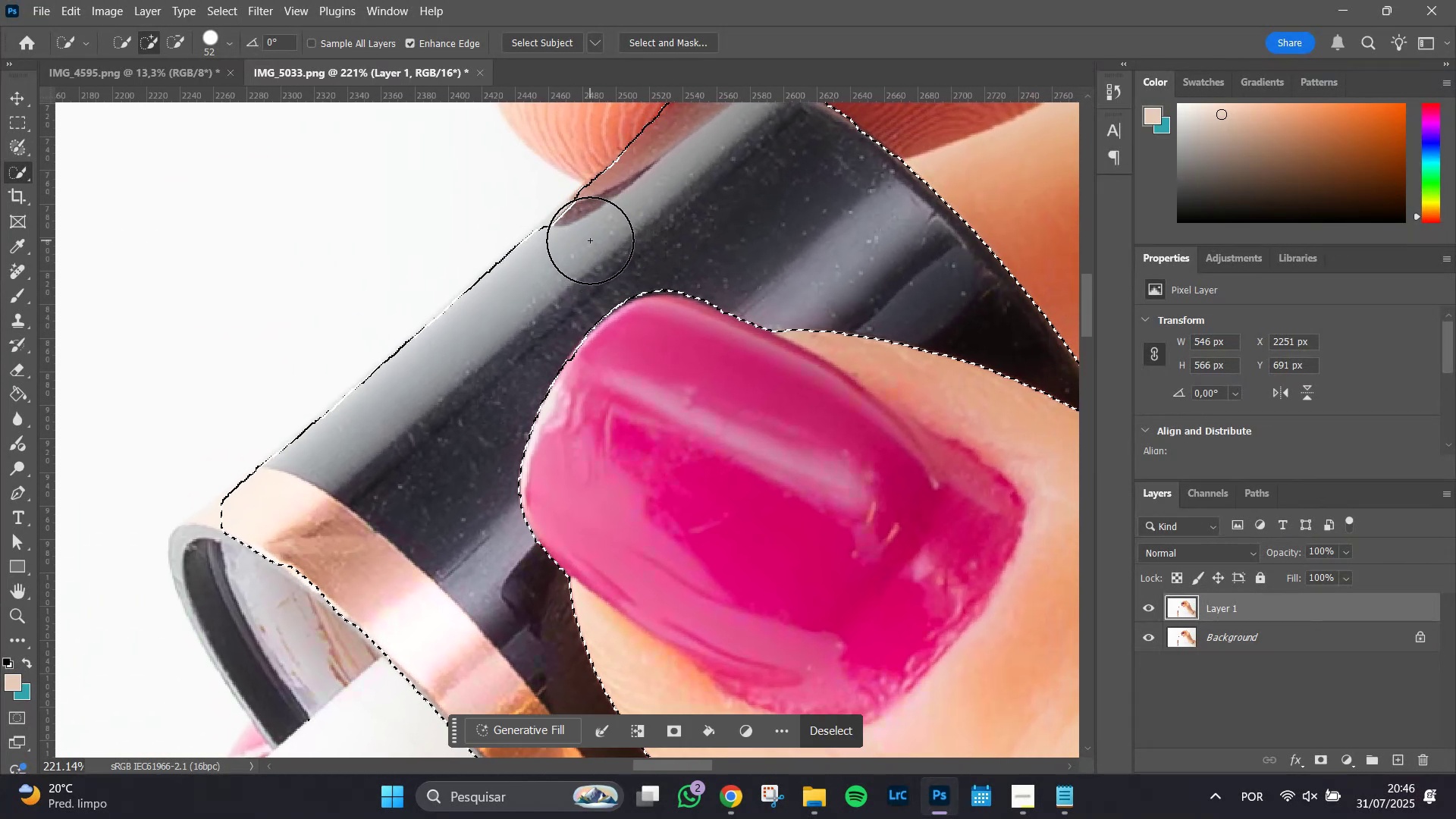 
left_click([588, 240])
 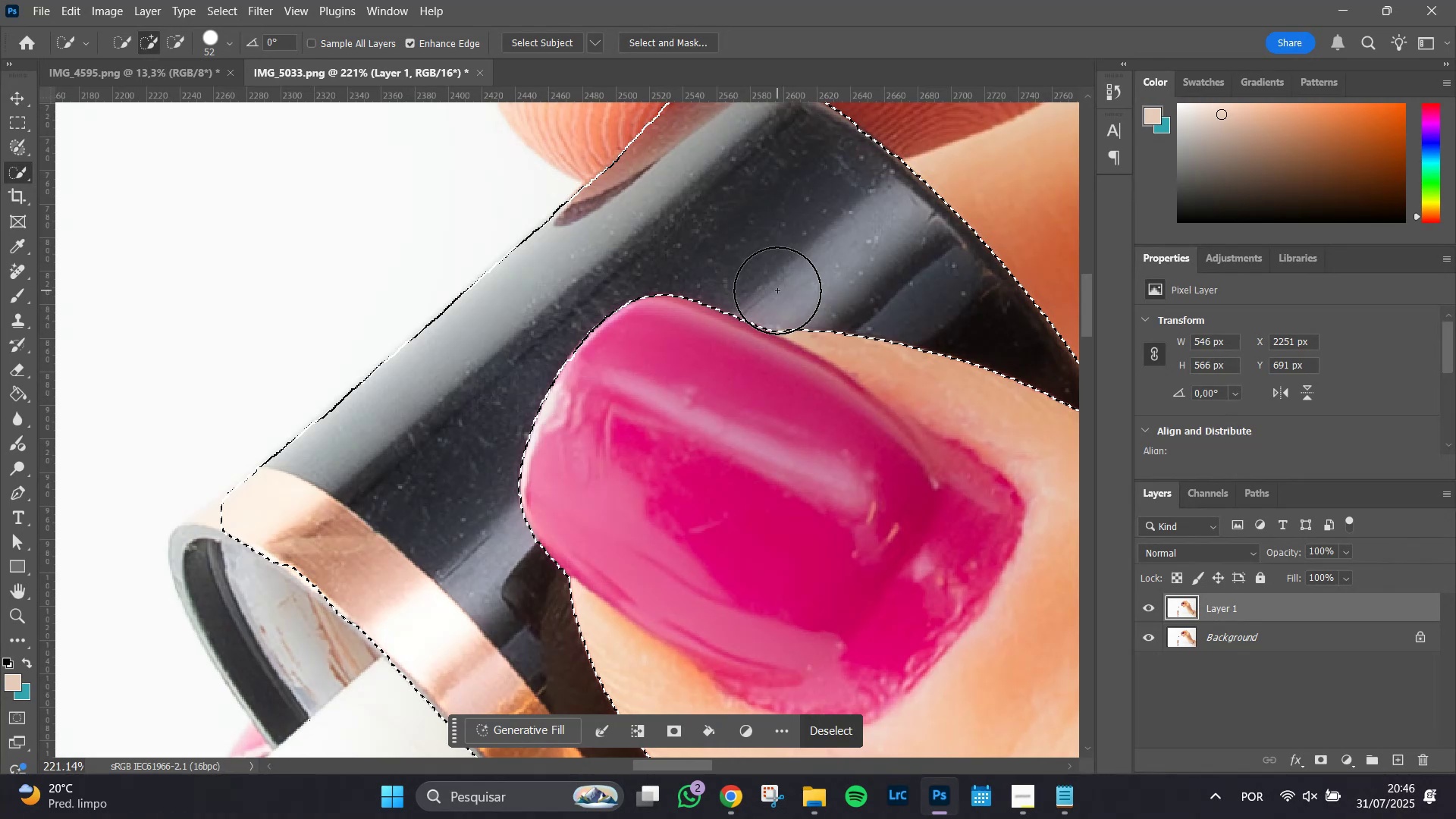 
hold_key(key=AltLeft, duration=1.51)
scroll: coordinate [675, 358], scroll_direction: down, amount: 7.0
 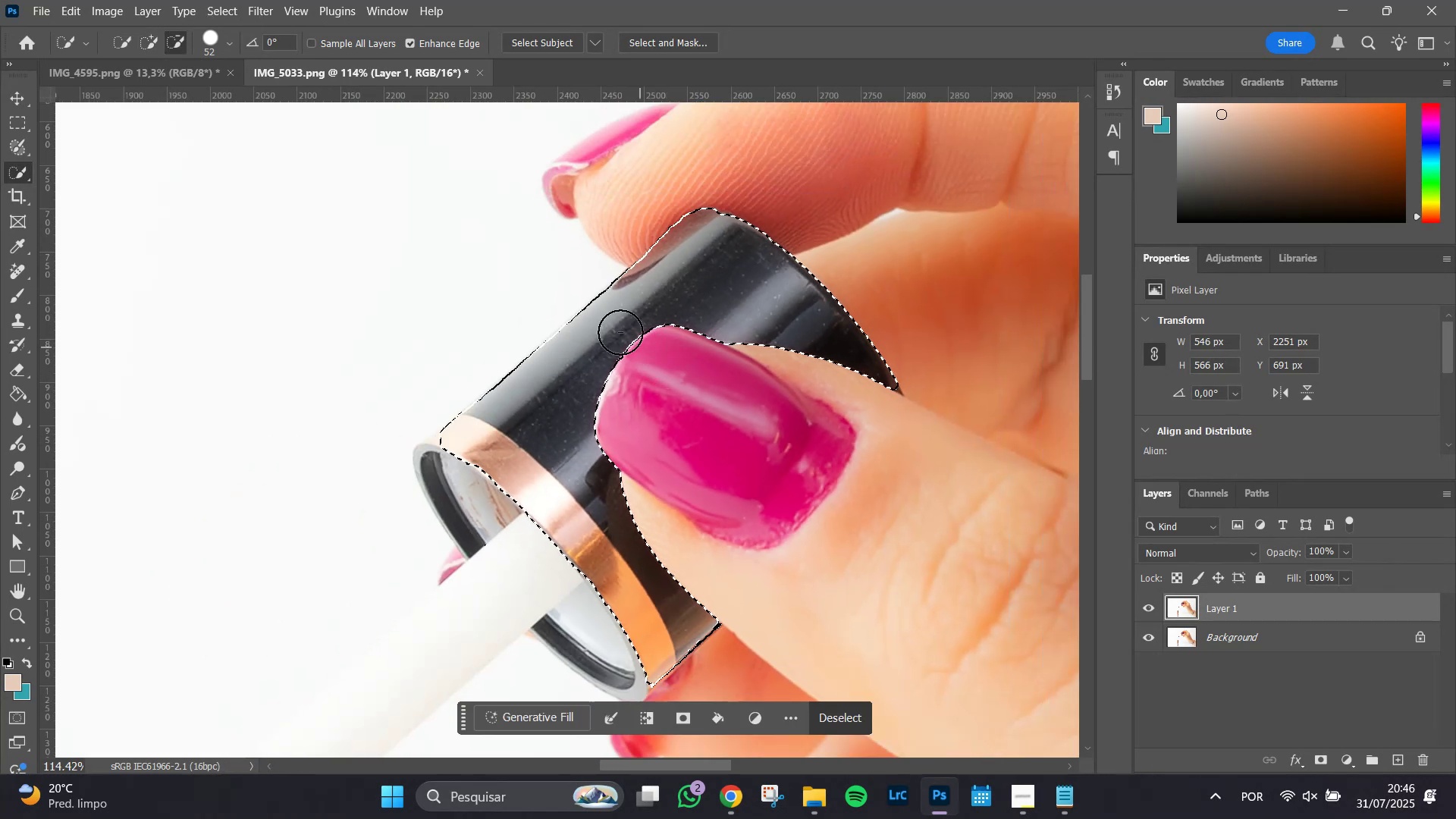 
key(Alt+AltLeft)
 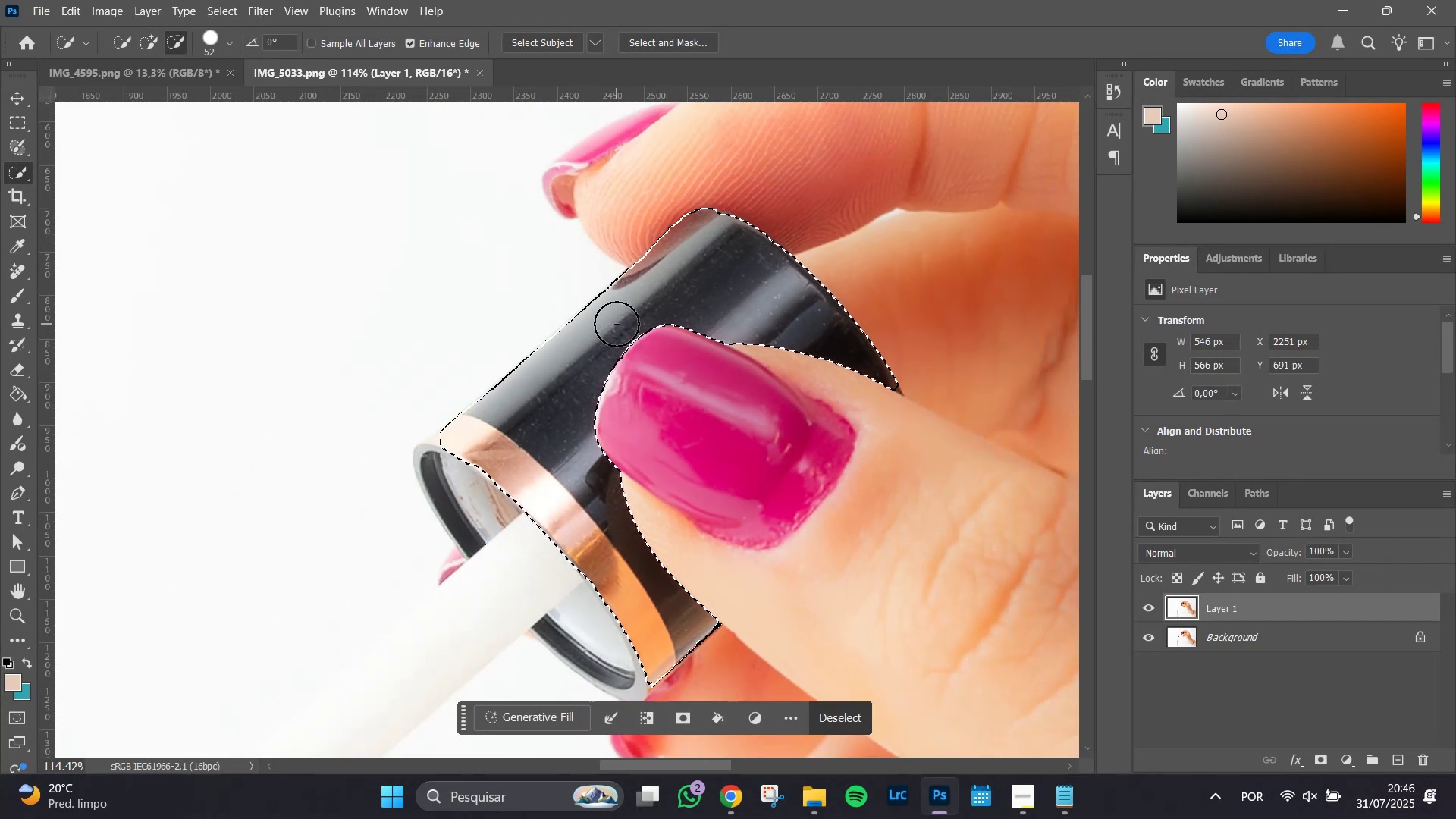 
key(Alt+AltLeft)
 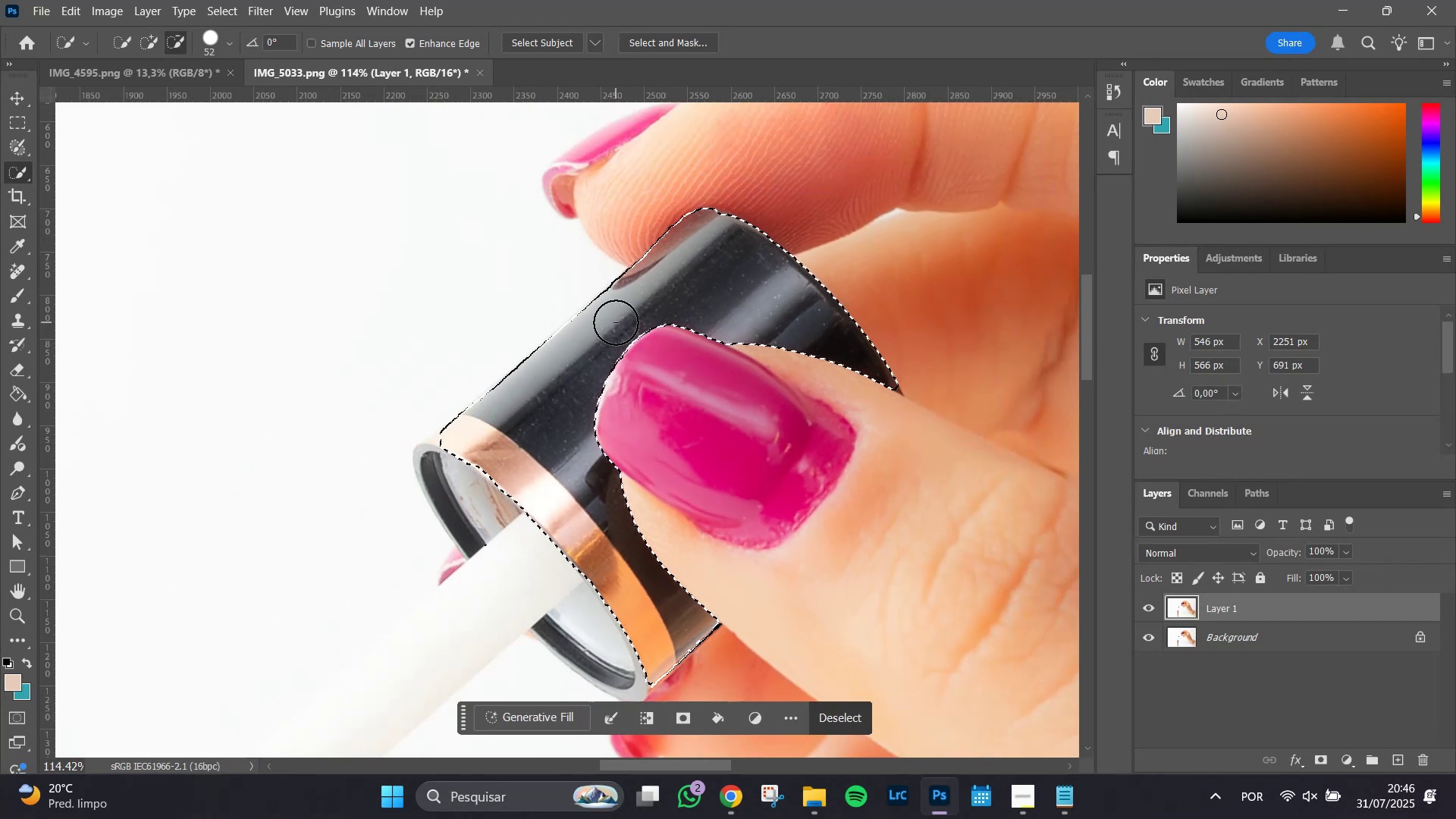 
key(Alt+AltLeft)
 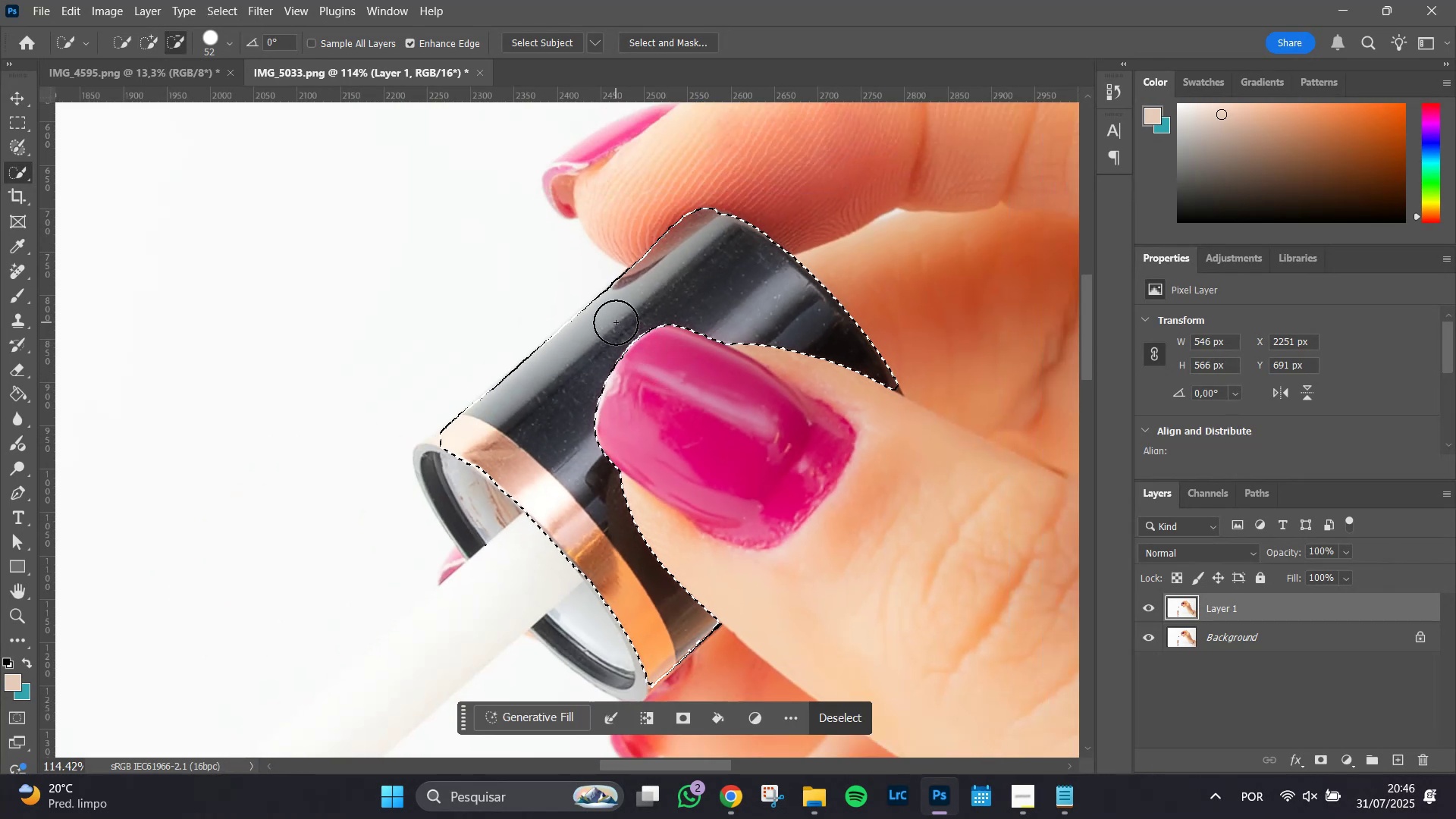 
key(Alt+AltLeft)
 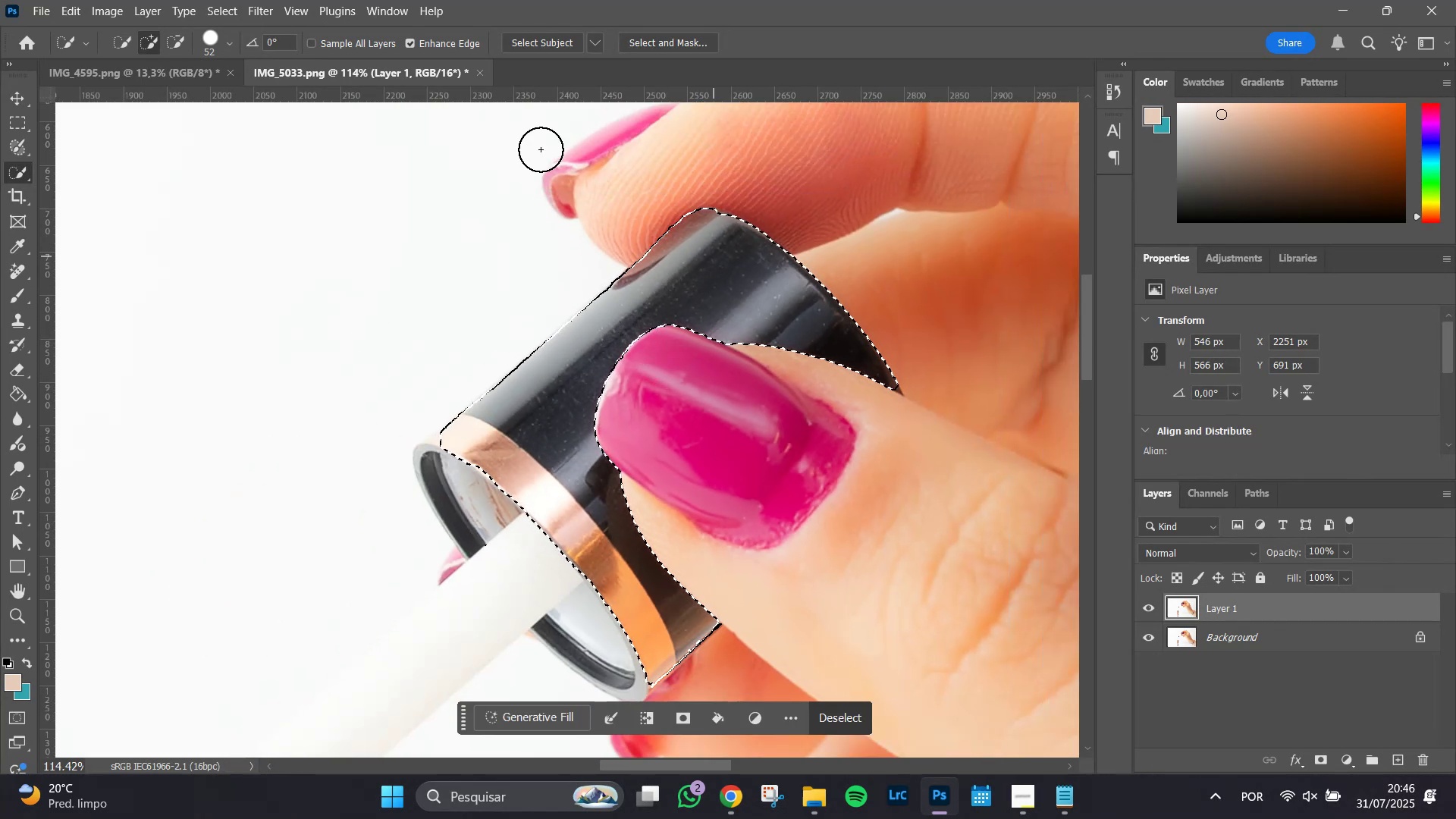 
left_click([260, 1])
 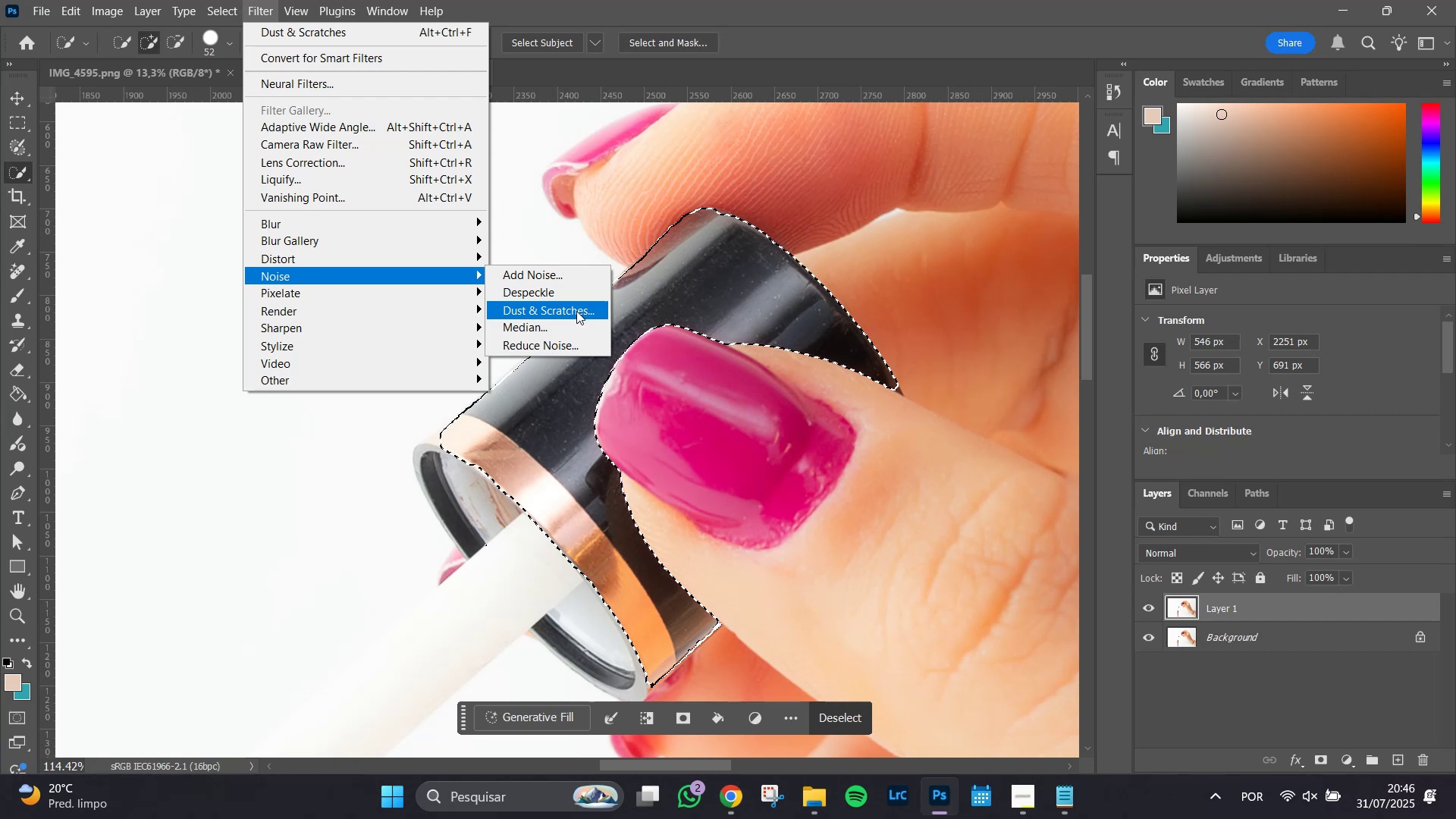 
wait(6.31)
 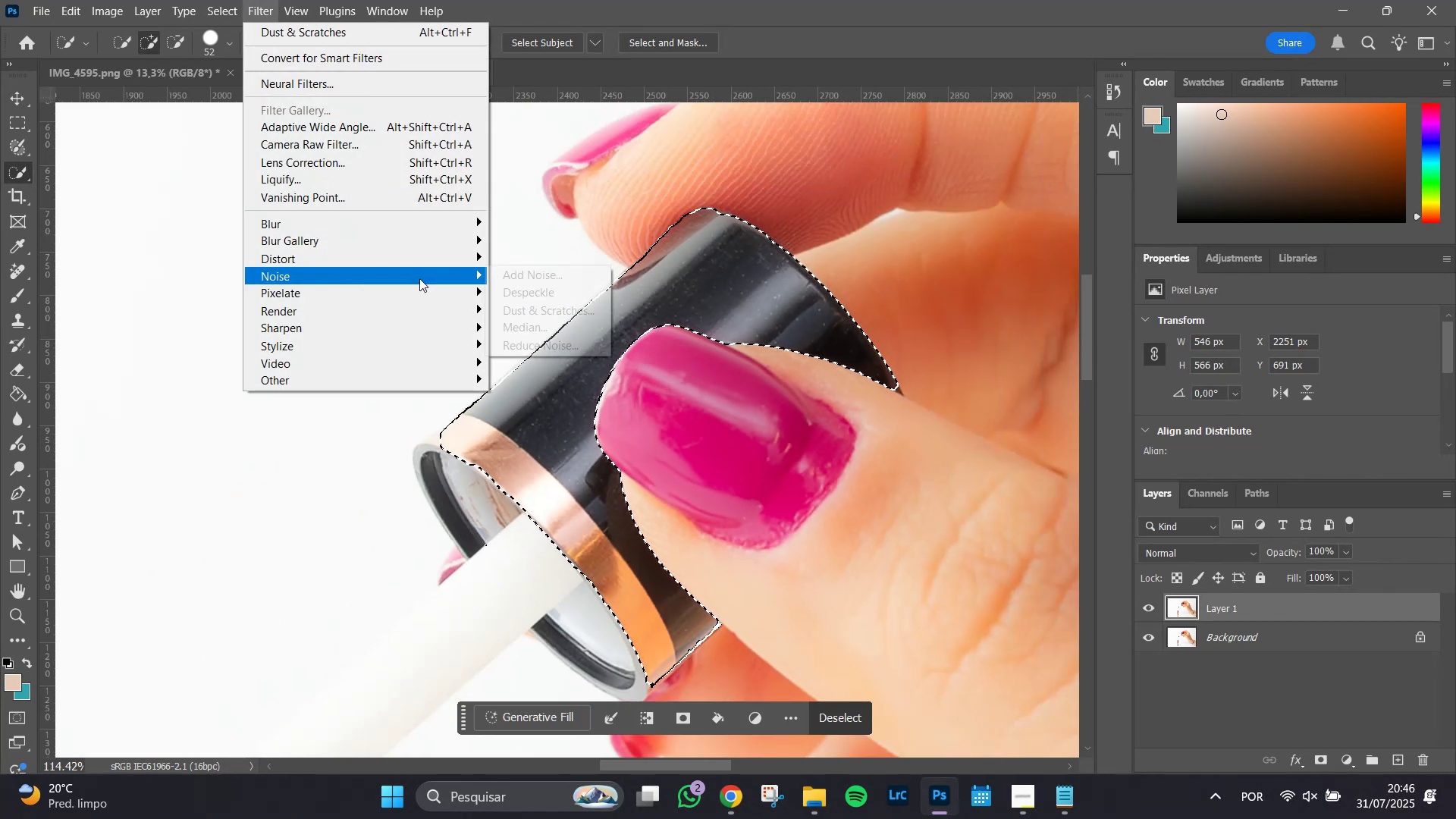 
left_click([576, 311])
 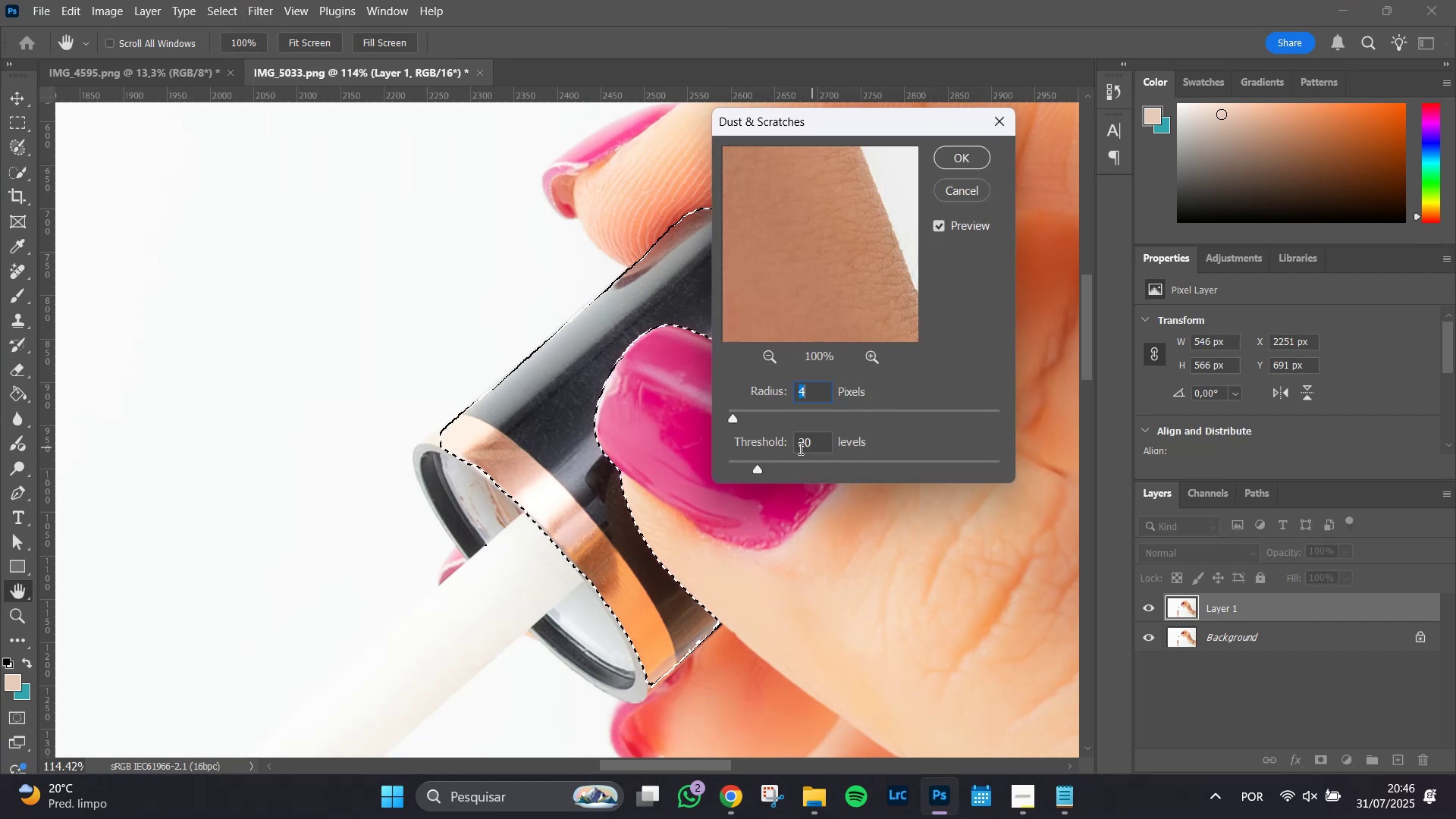 
wait(5.39)
 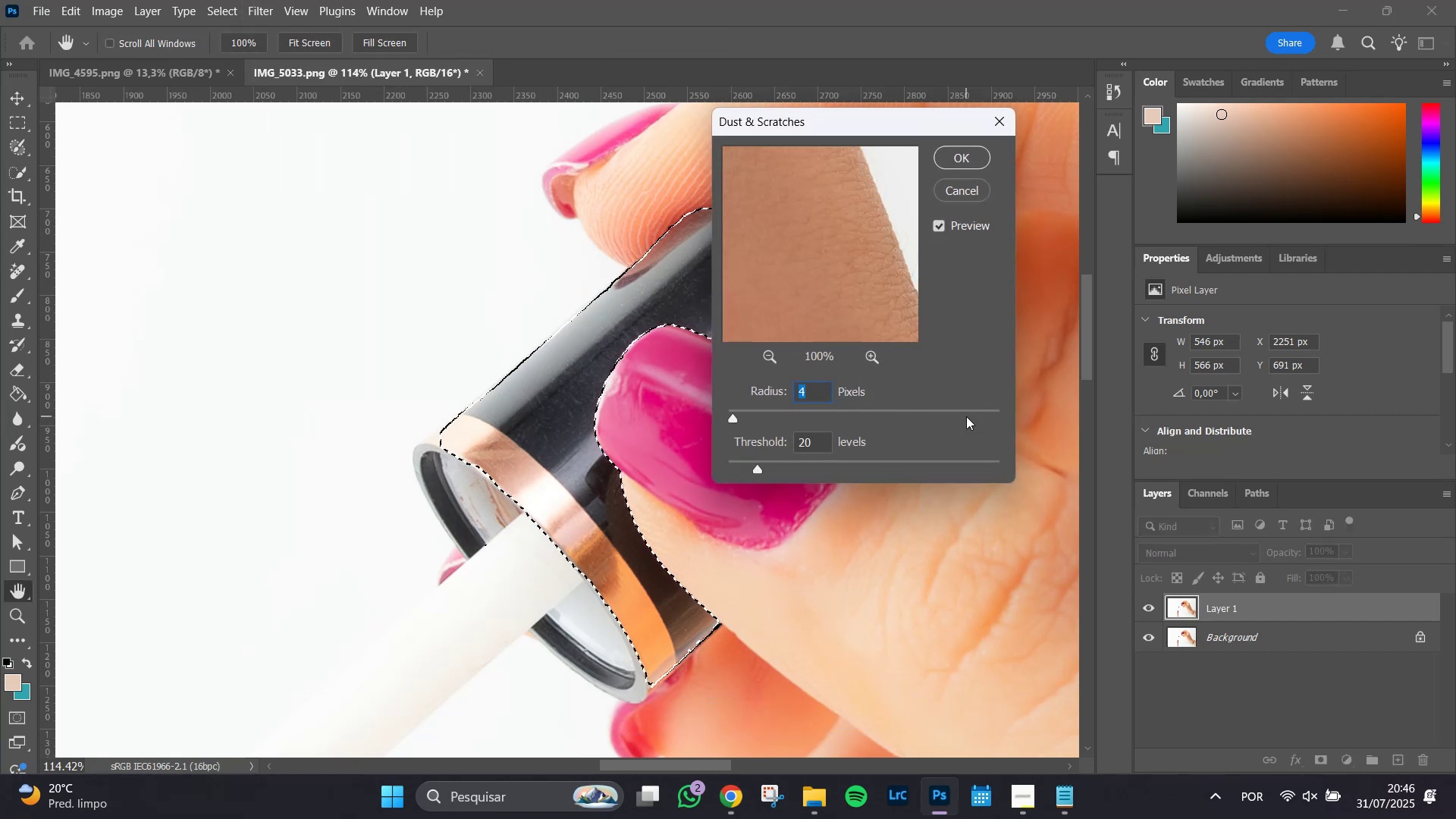 
left_click_drag(start_coordinate=[754, 469], to_coordinate=[750, 469])
 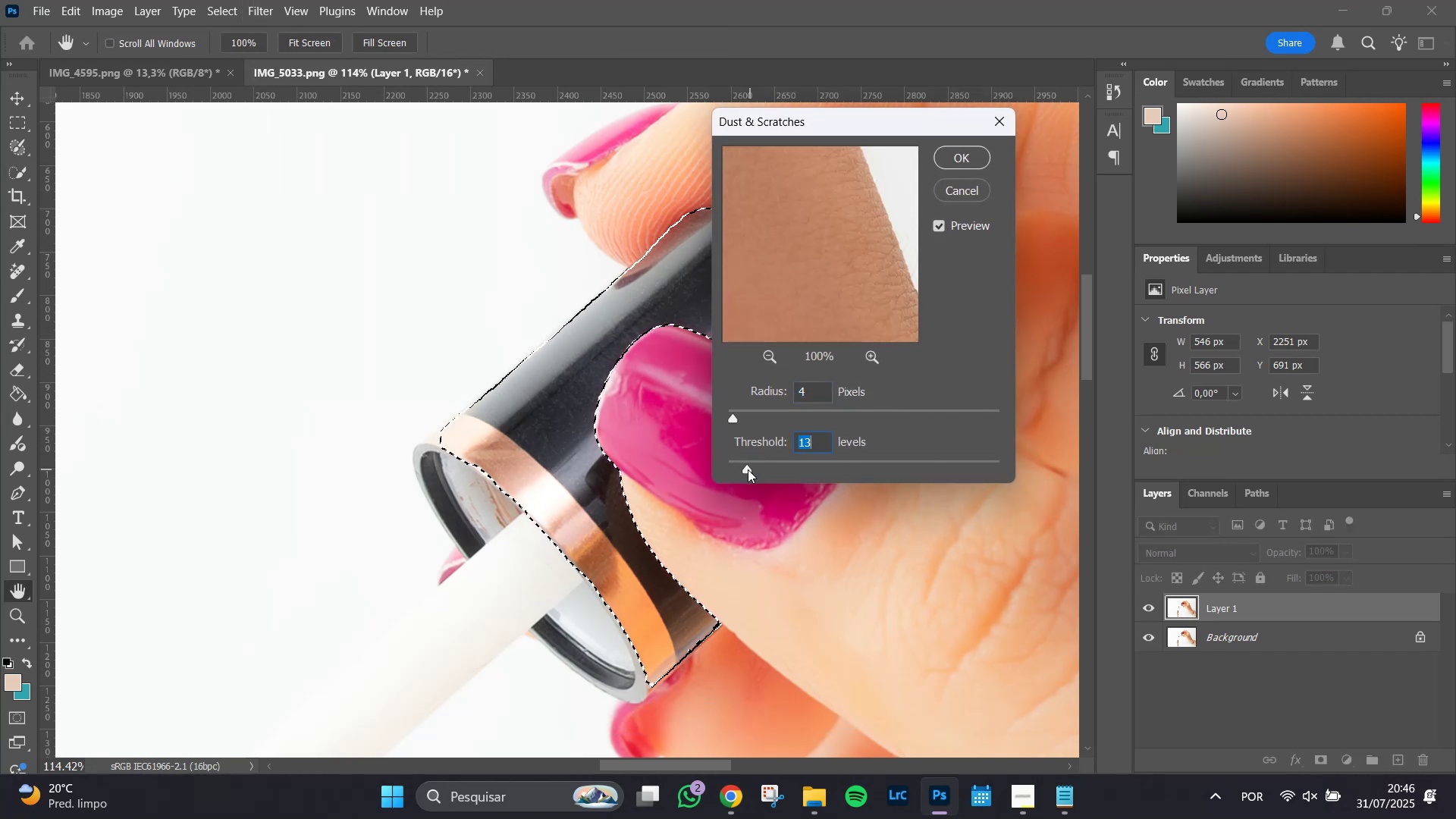 
left_click_drag(start_coordinate=[748, 469], to_coordinate=[742, 470])
 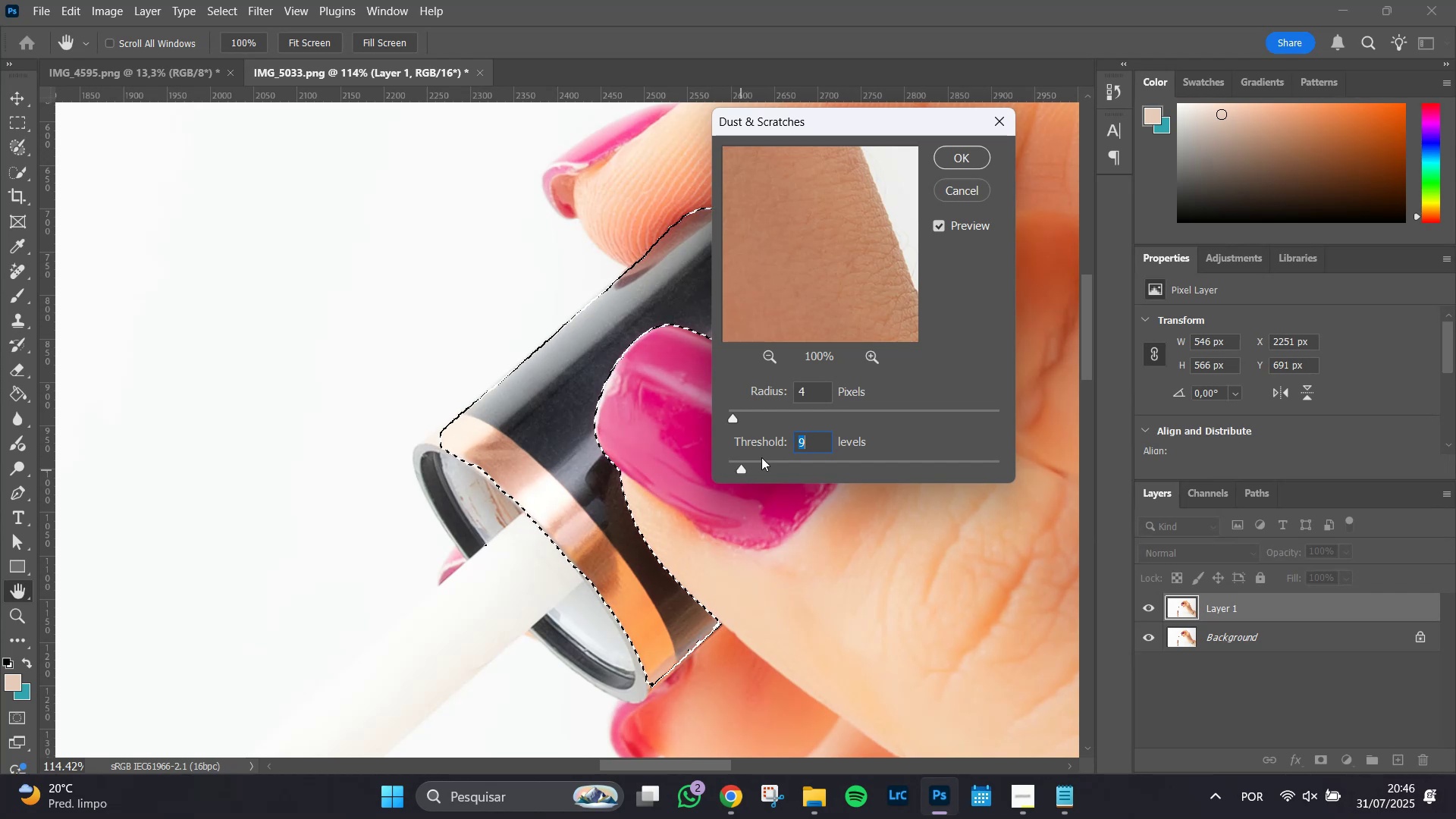 
left_click([962, 154])
 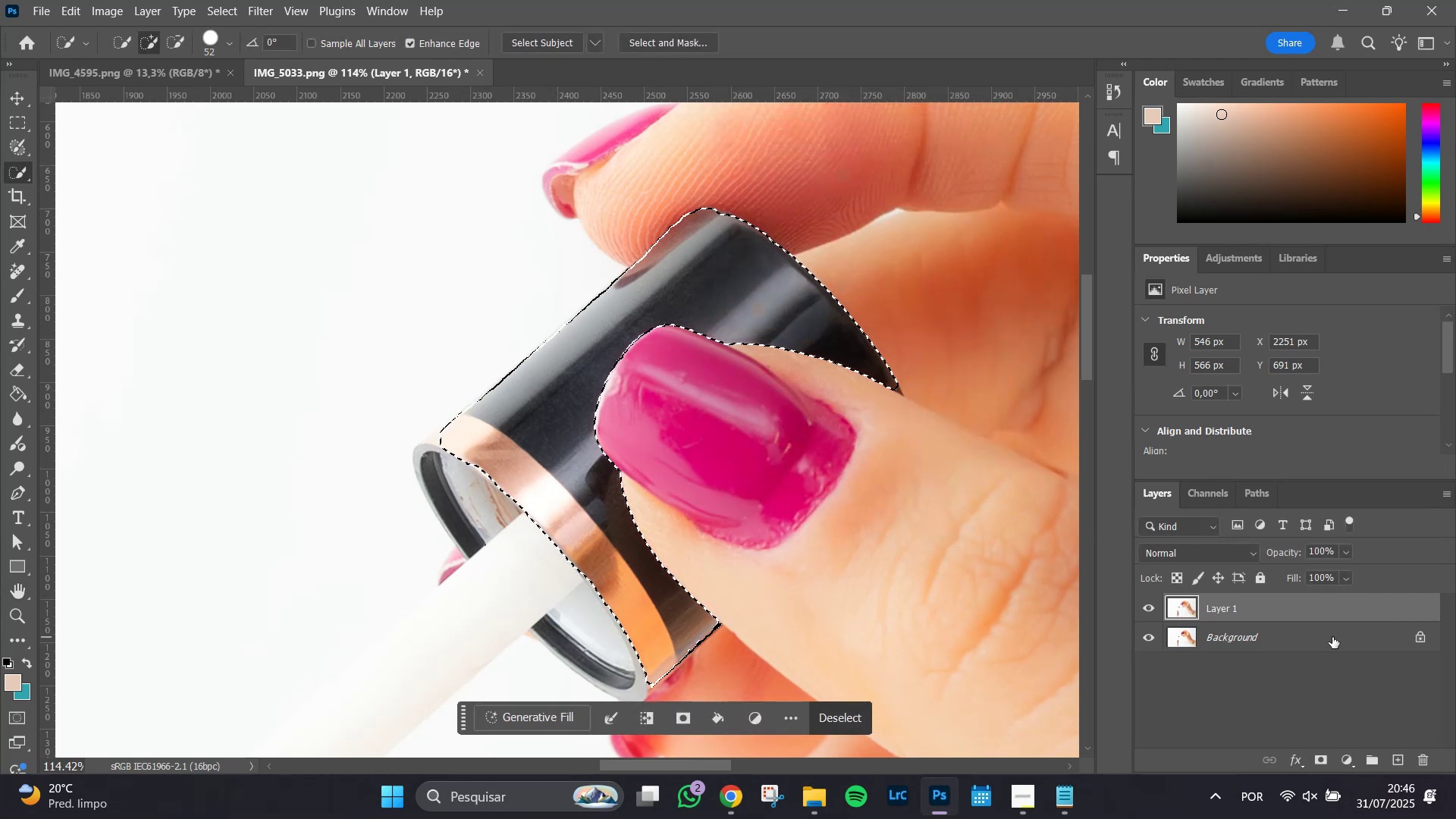 
left_click([843, 715])
 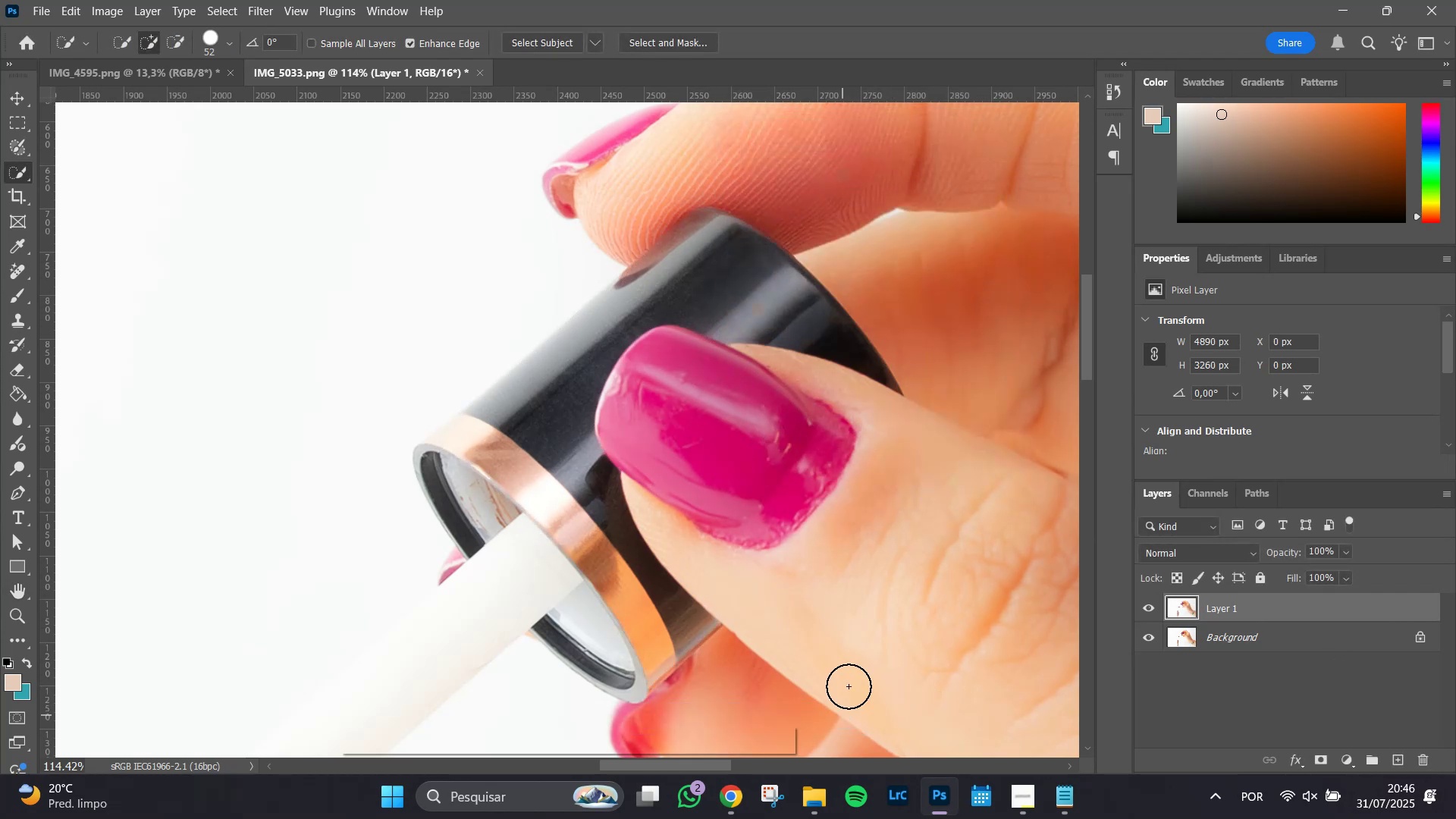 
hold_key(key=AltLeft, duration=0.89)
scroll: coordinate [863, 661], scroll_direction: down, amount: 7.0
 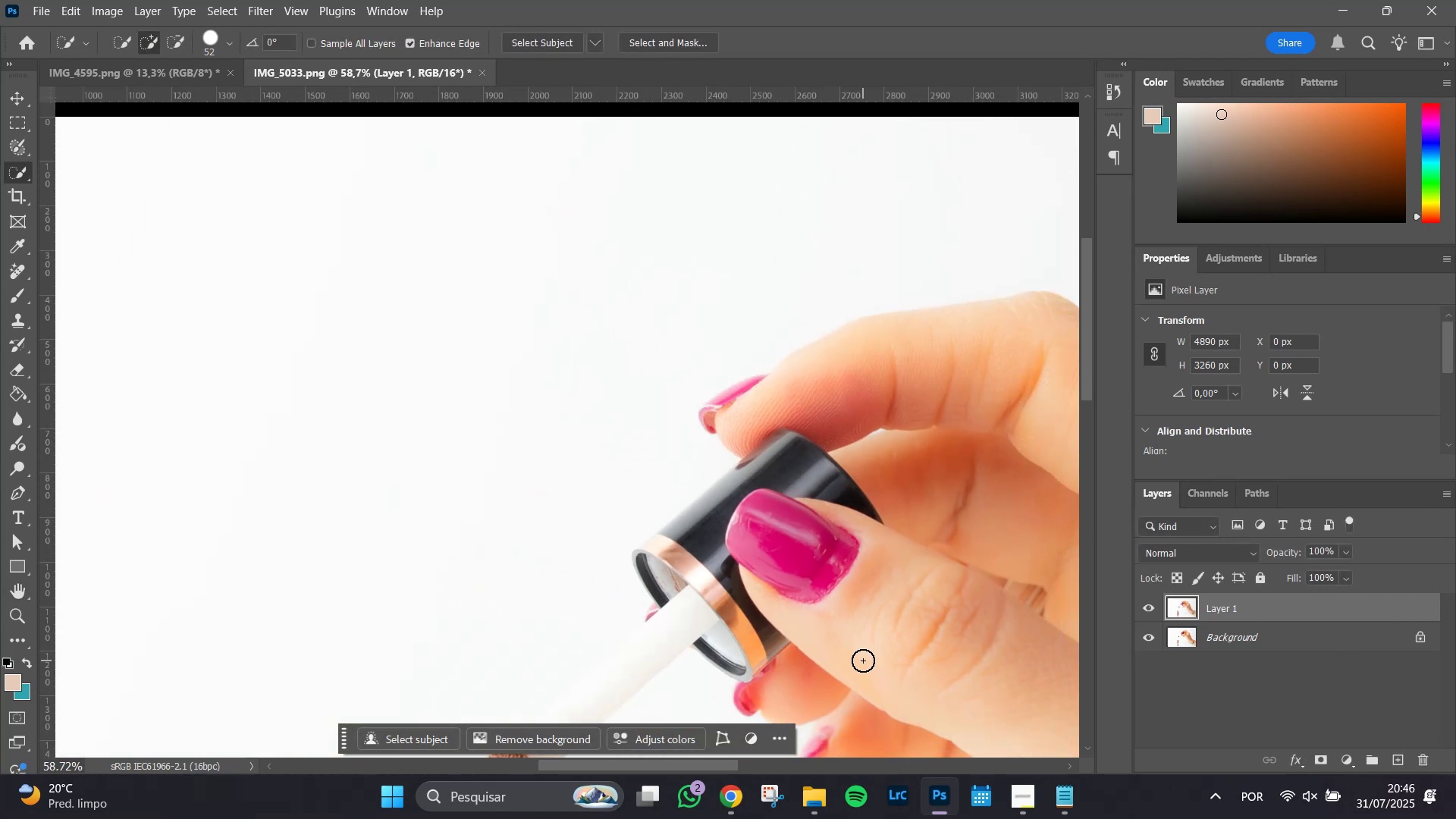 
hold_key(key=Space, duration=1.51)
 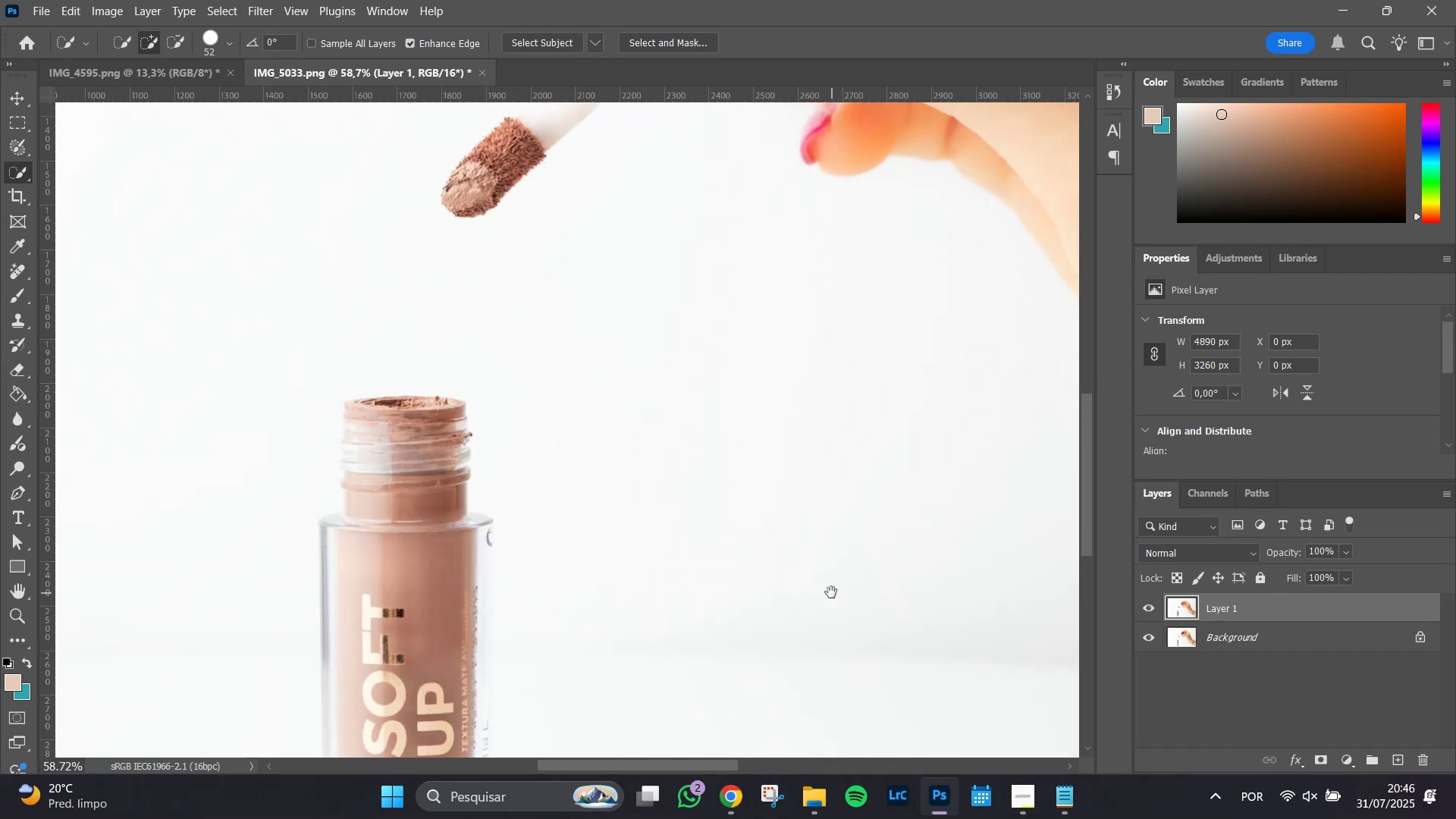 
left_click_drag(start_coordinate=[905, 689], to_coordinate=[912, 460])
 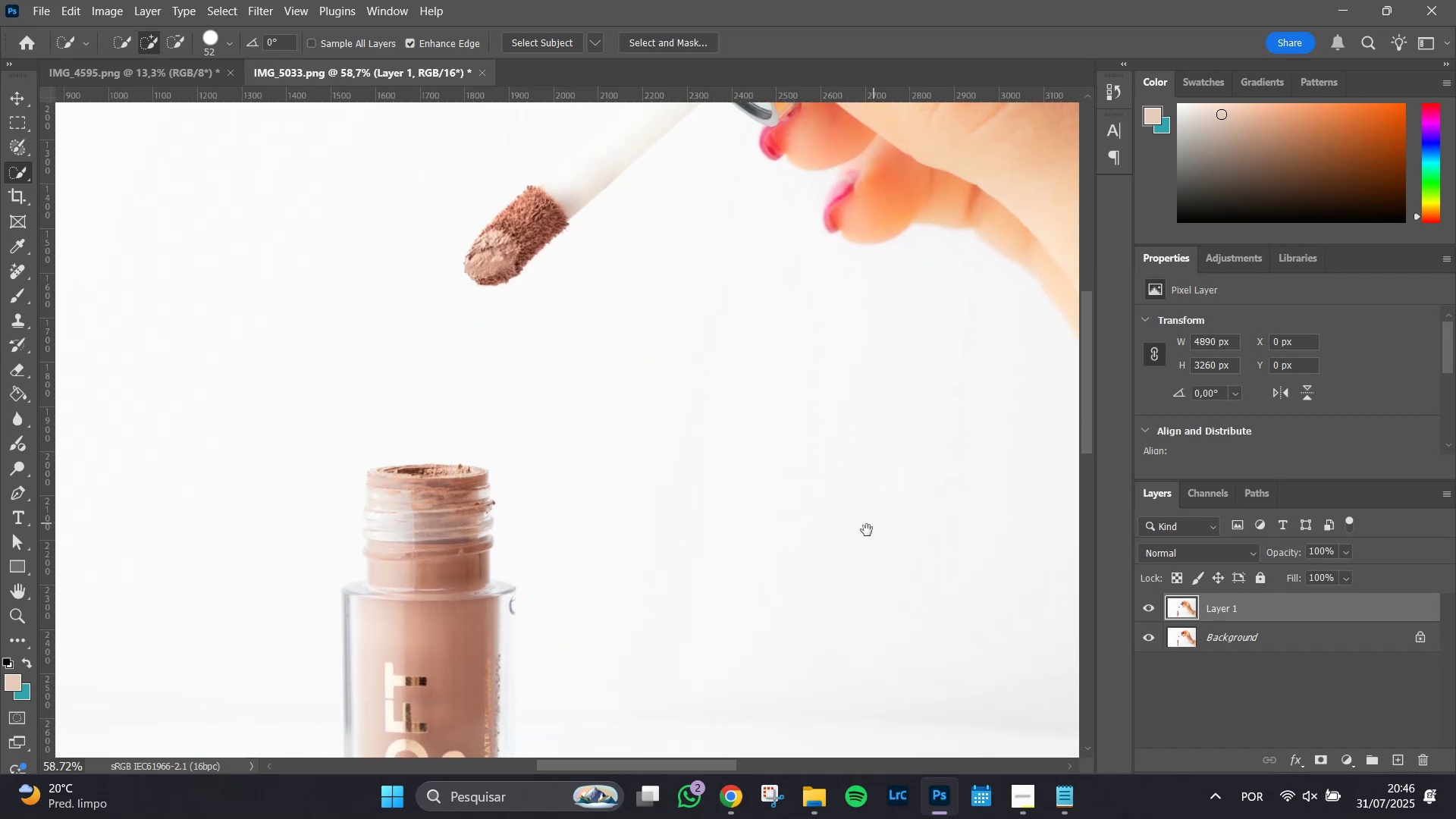 
left_click_drag(start_coordinate=[863, 563], to_coordinate=[956, 436])
 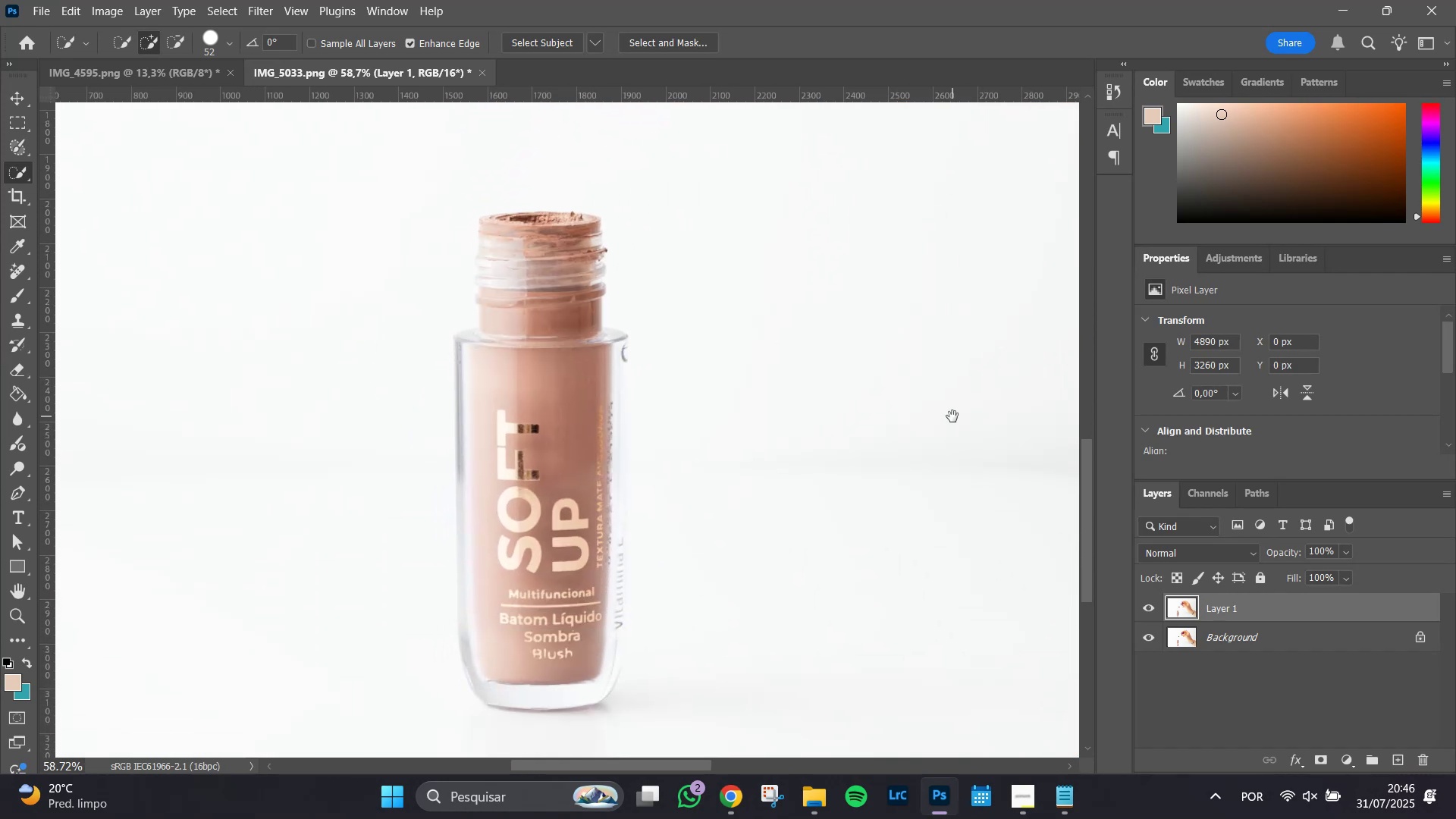 
hold_key(key=Space, duration=1.51)
 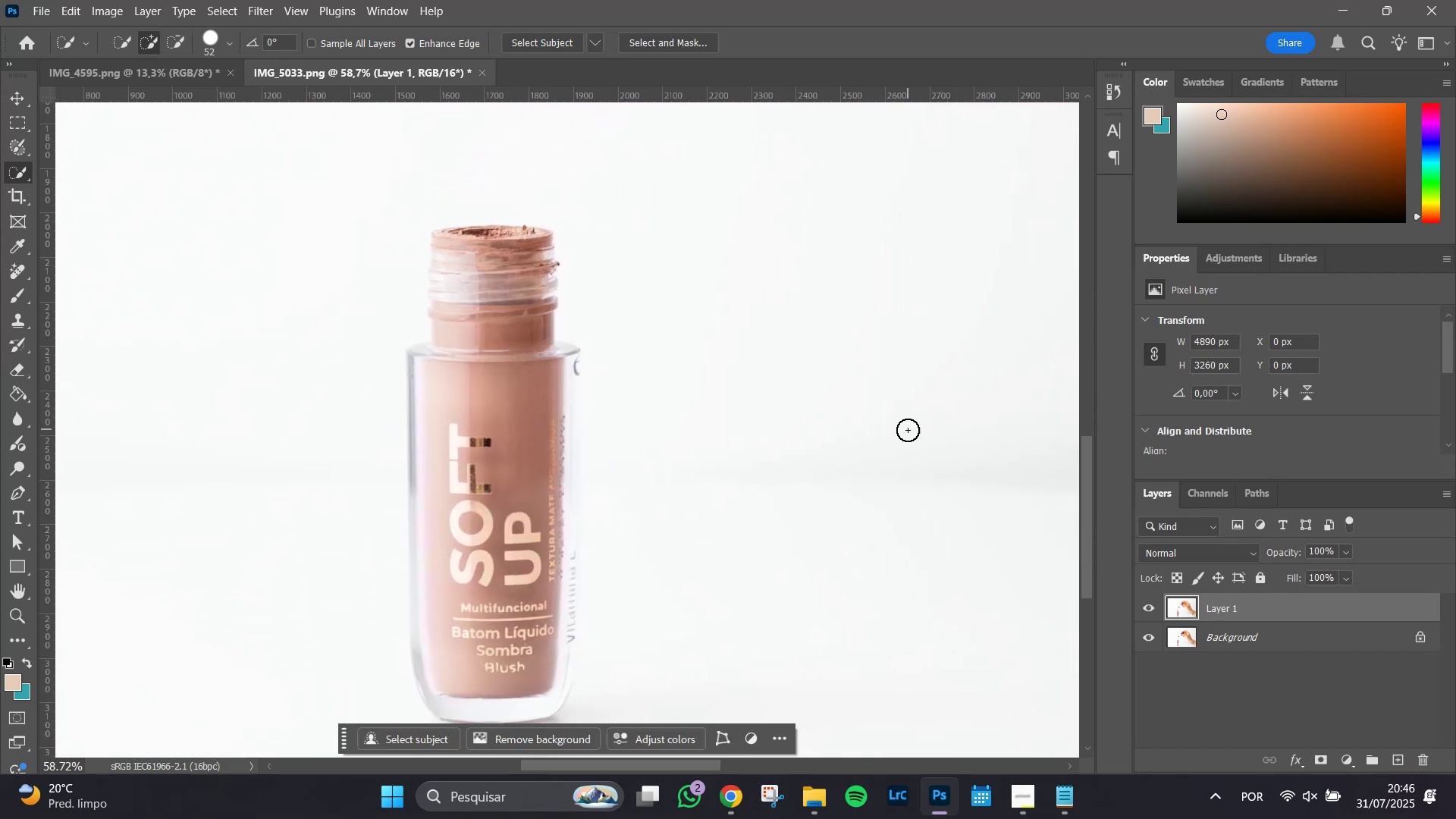 
left_click_drag(start_coordinate=[952, 416], to_coordinate=[908, 429])
 